 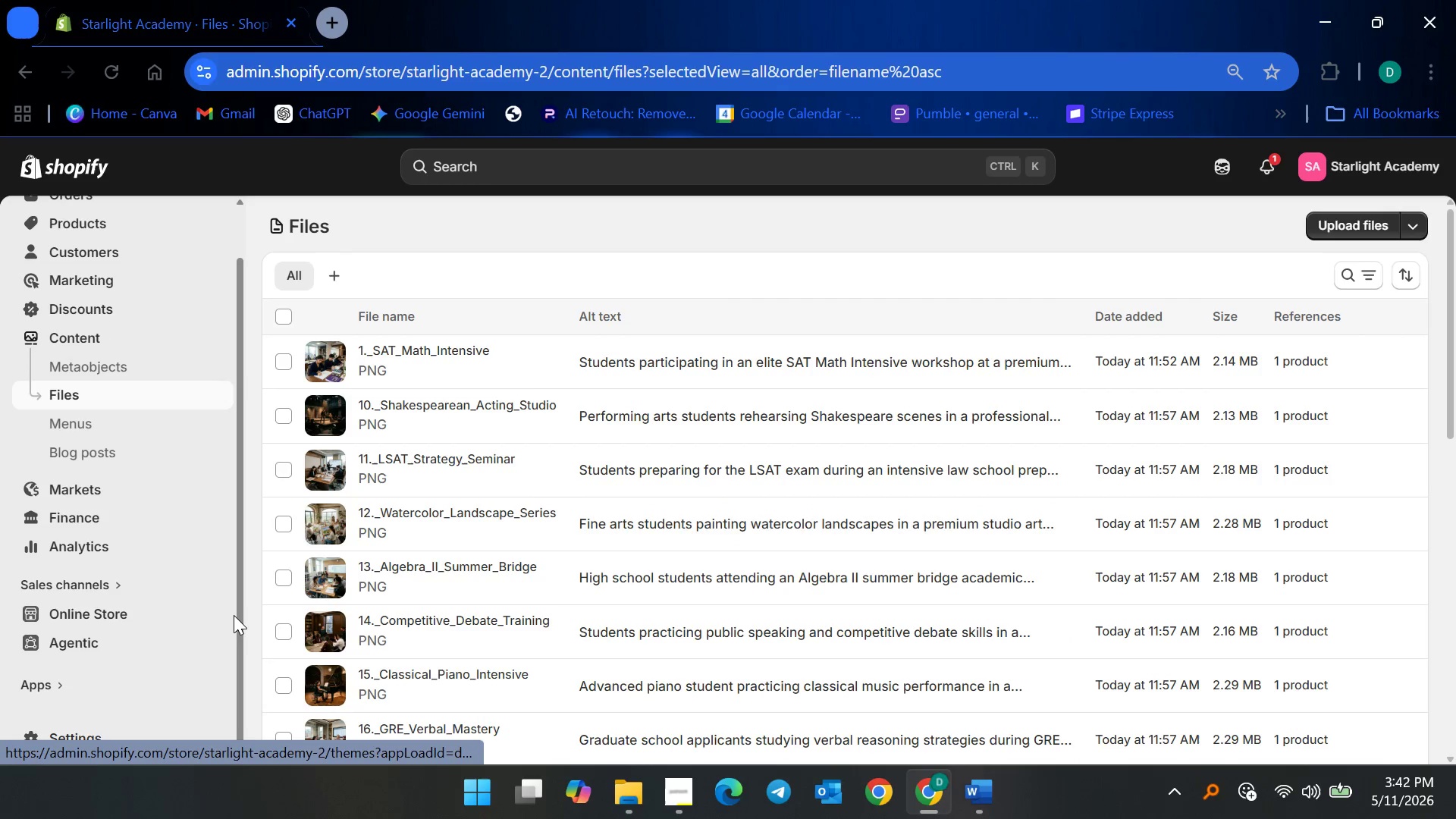 
left_click([210, 620])
 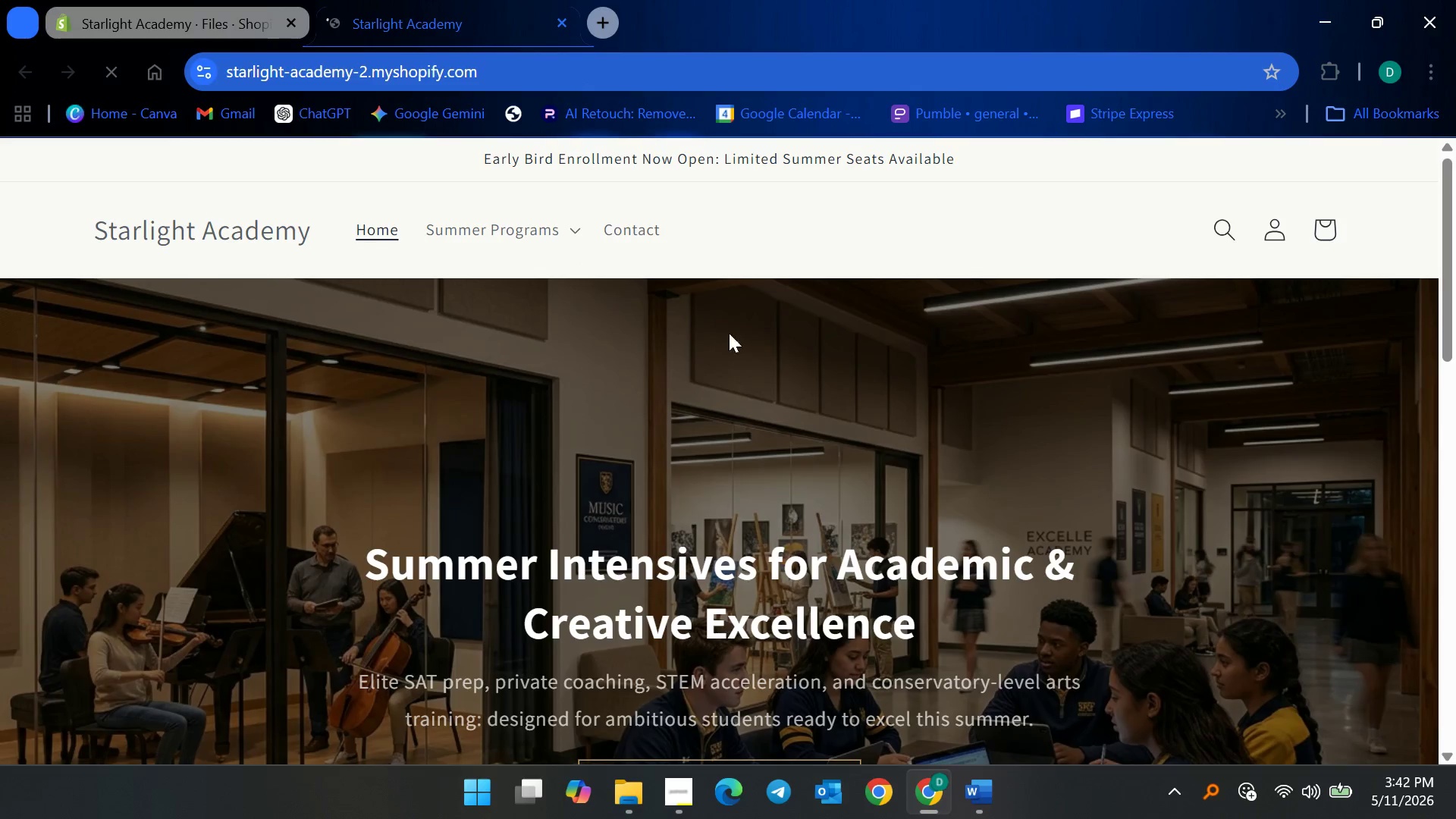 
wait(10.05)
 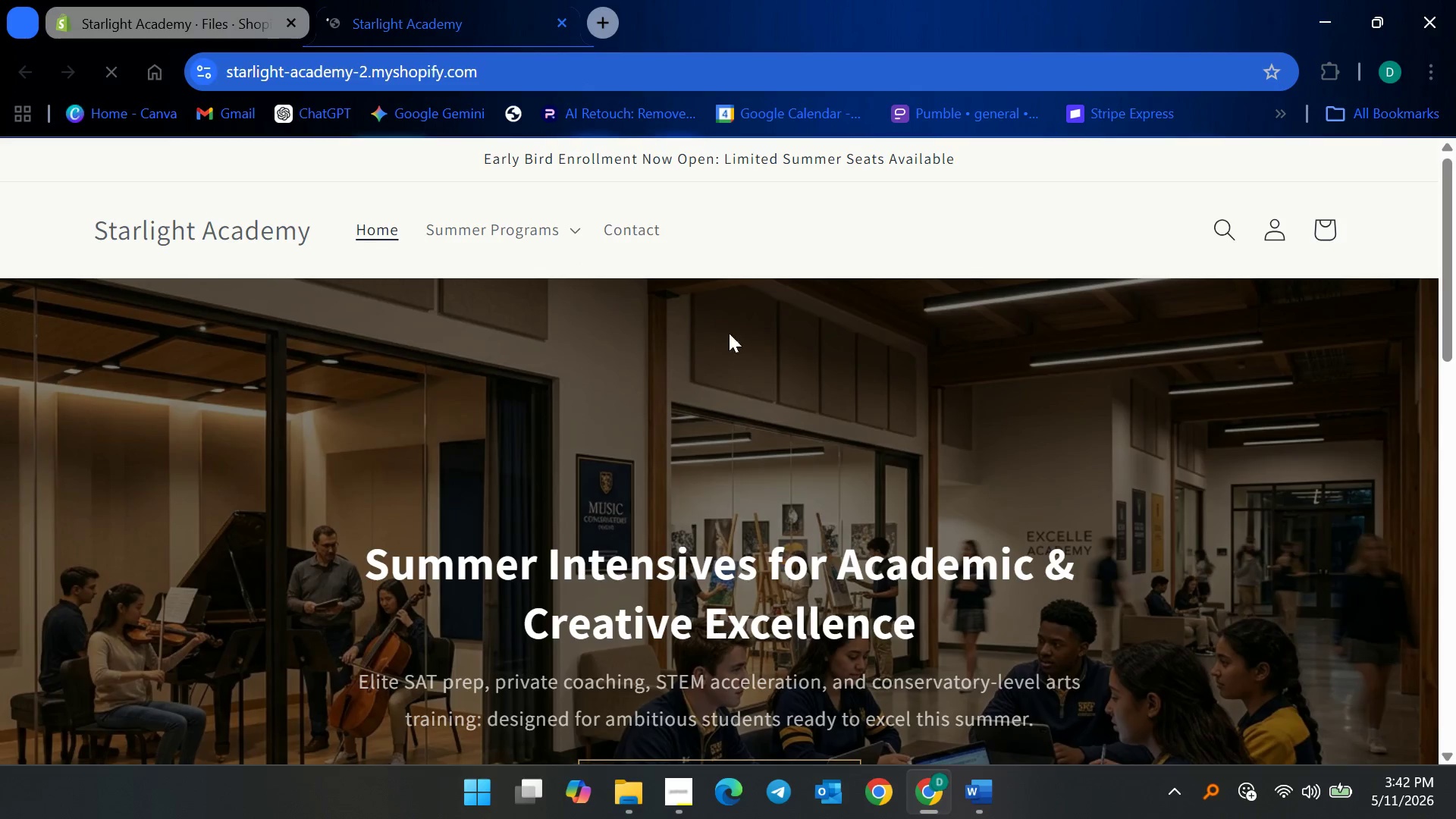 
left_click([1308, 727])
 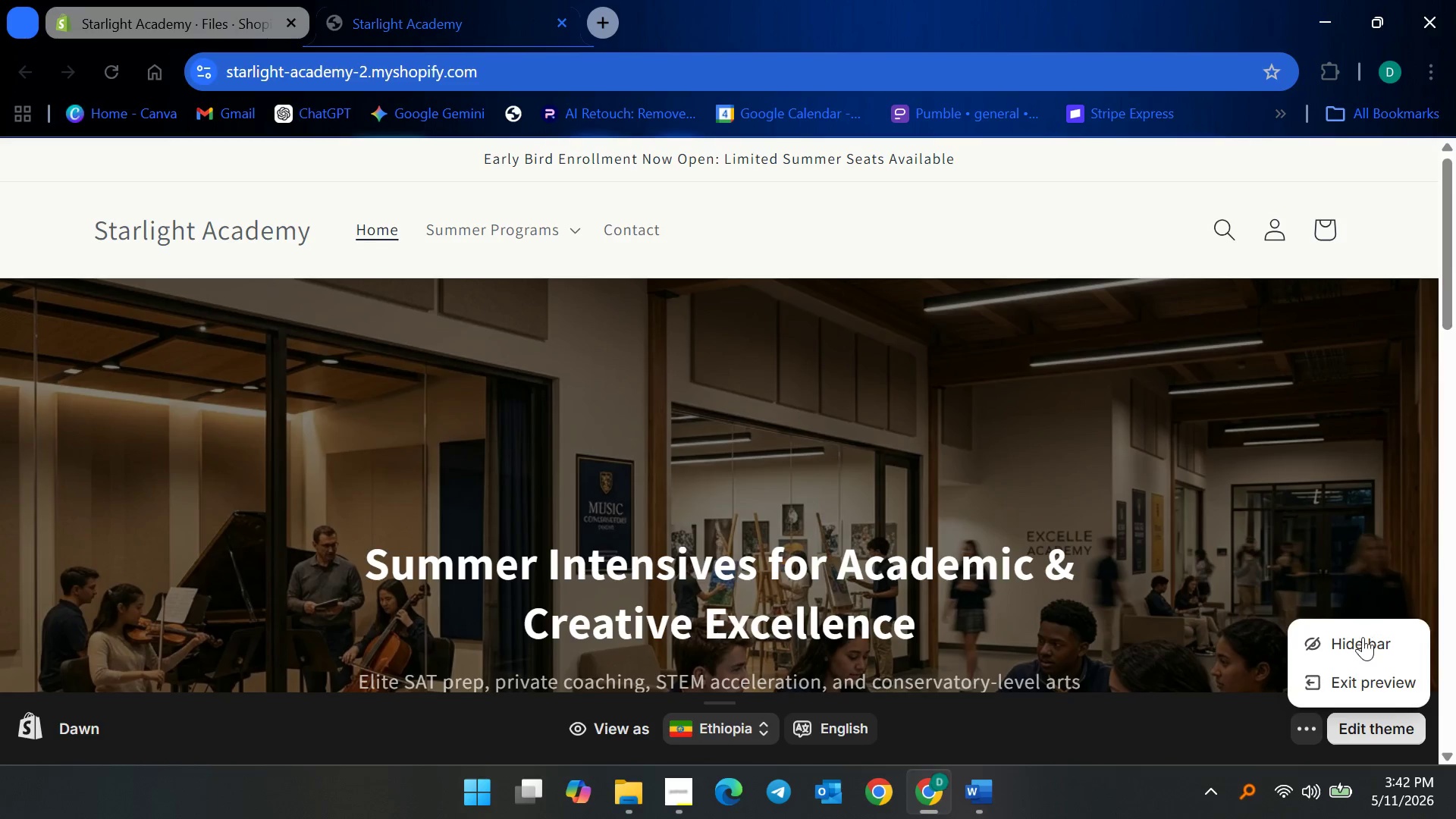 
left_click([1360, 643])
 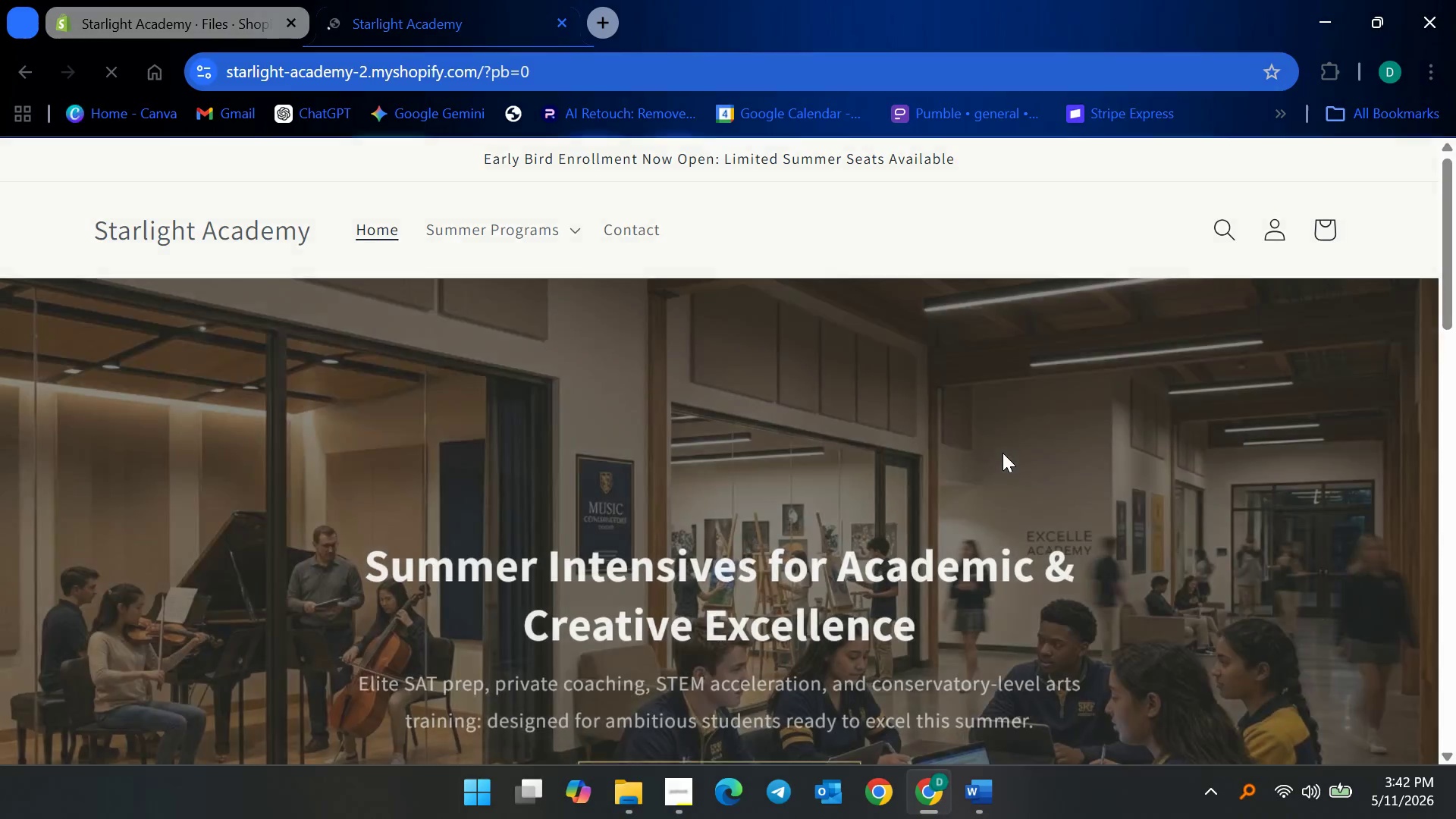 
scroll: coordinate [830, 439], scroll_direction: down, amount: 21.0
 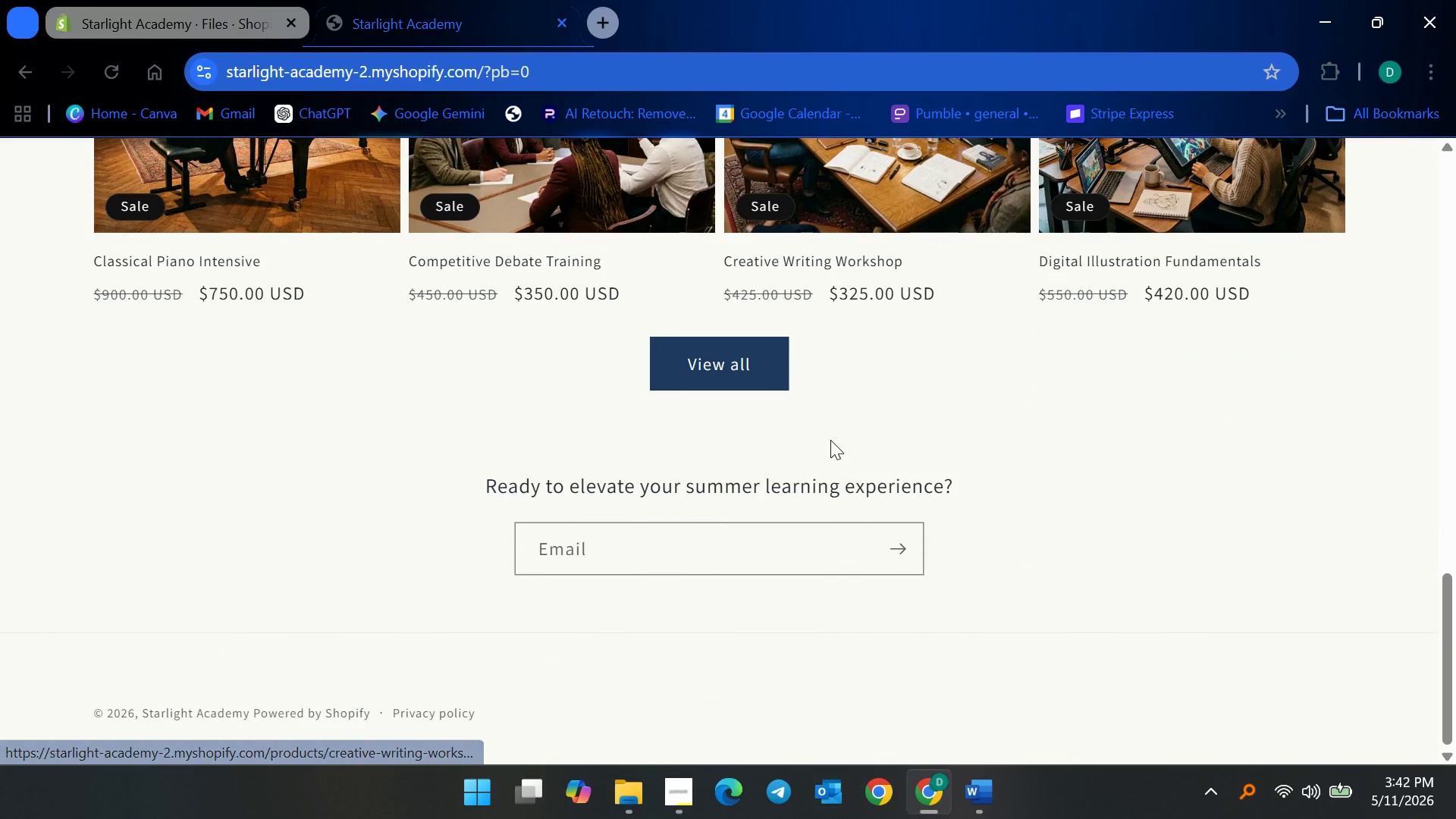 
scroll: coordinate [816, 441], scroll_direction: up, amount: 26.0
 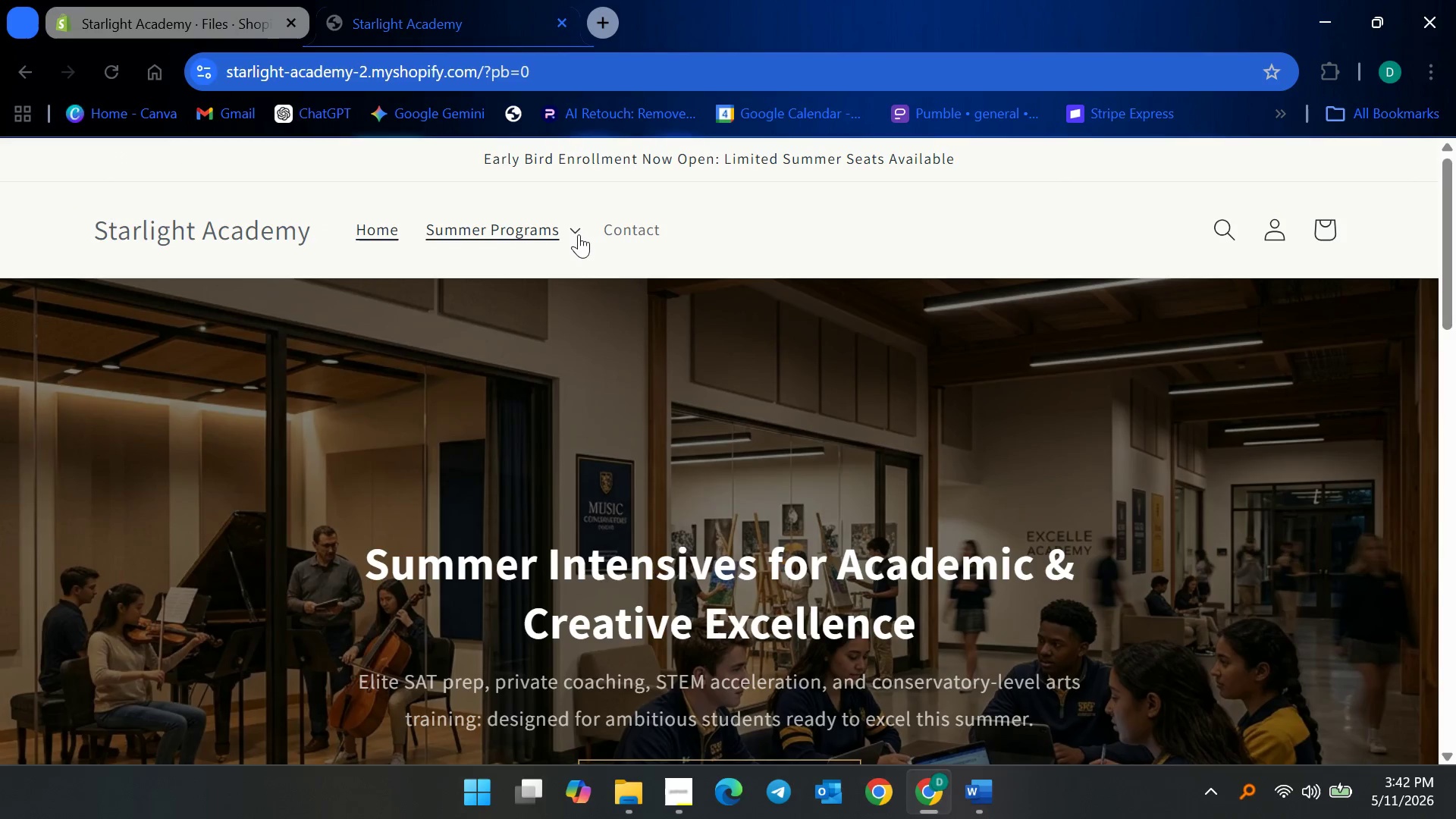 
left_click([576, 229])
 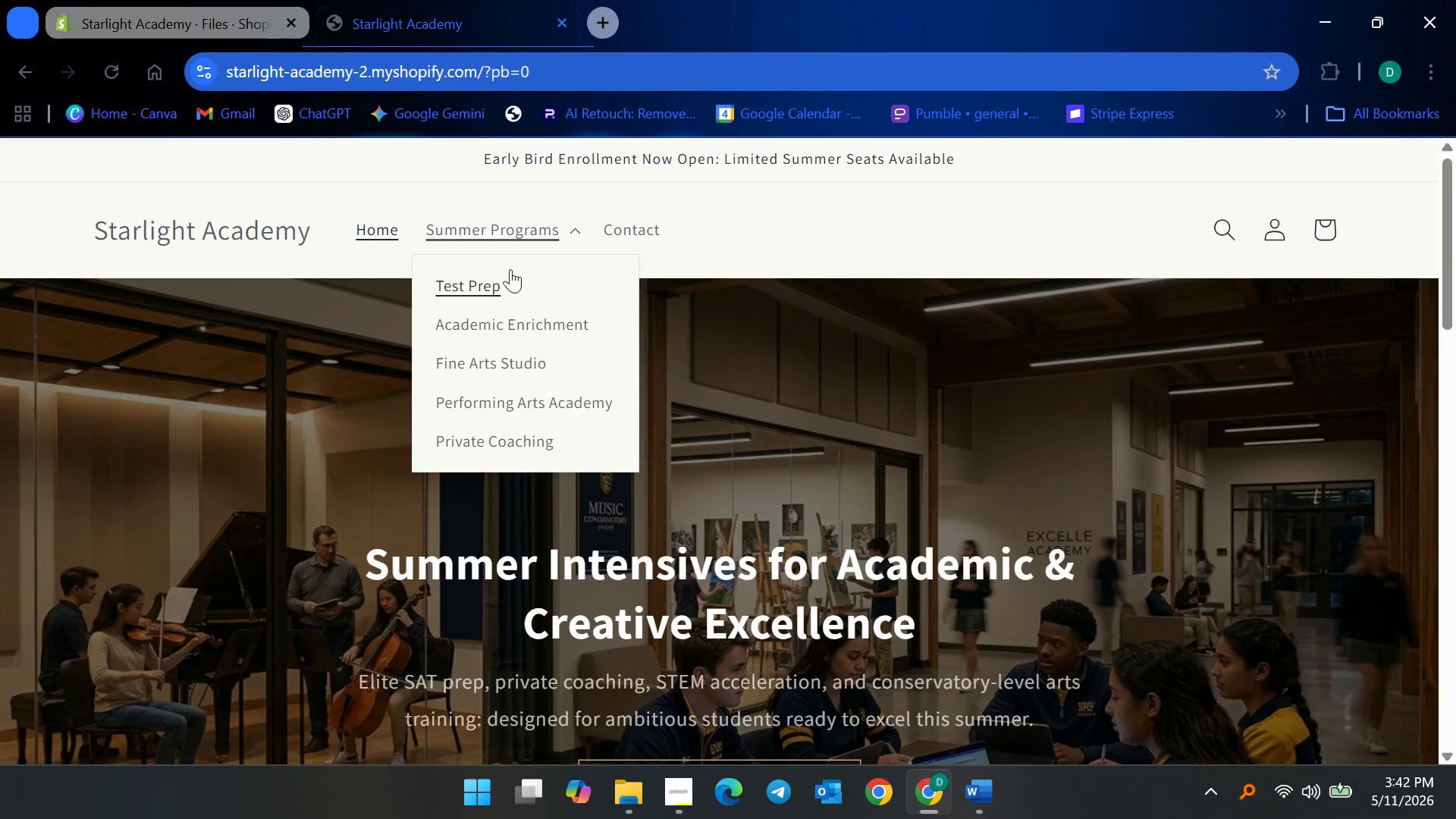 
left_click([489, 280])
 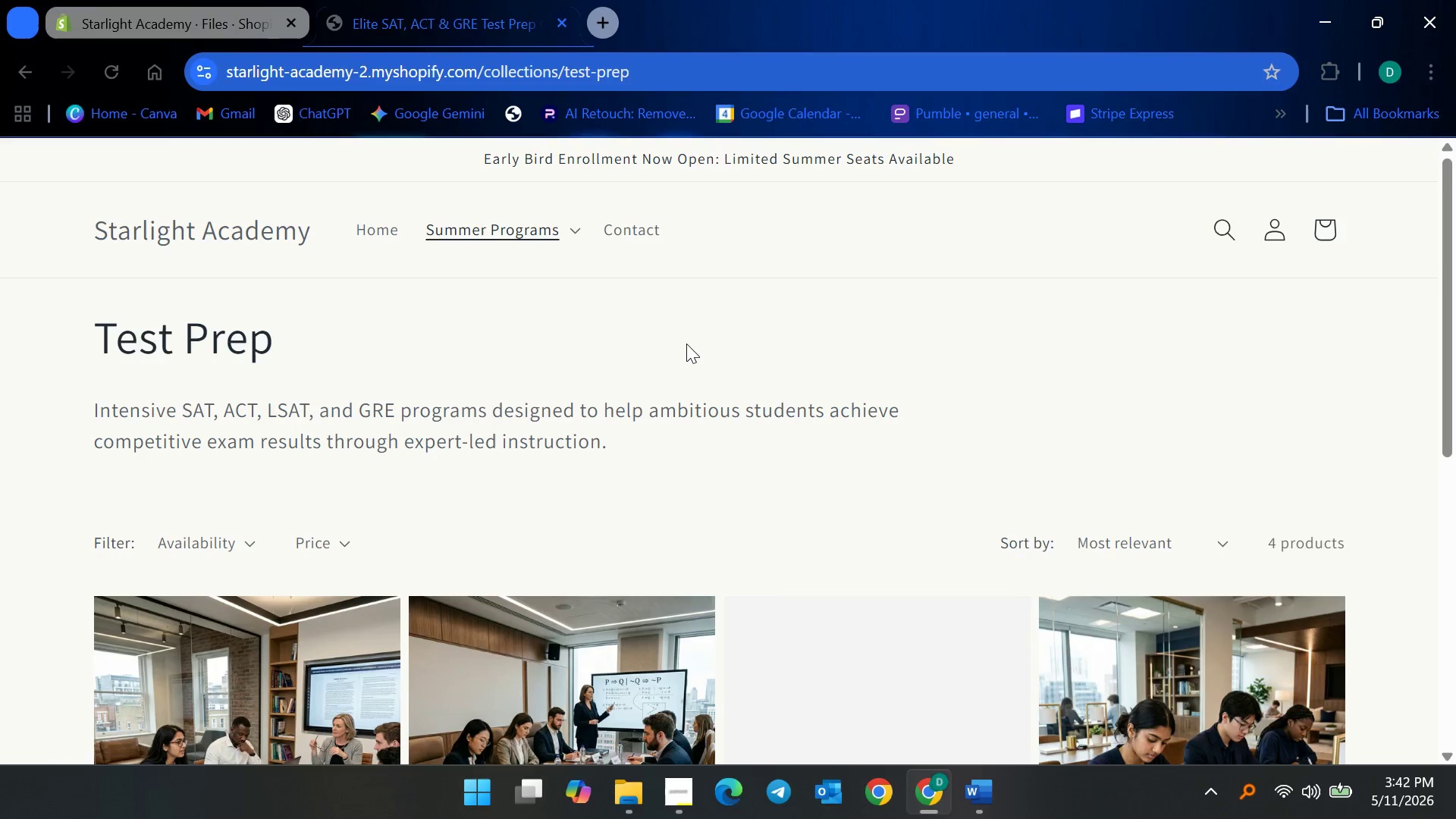 
scroll: coordinate [636, 389], scroll_direction: down, amount: 11.0
 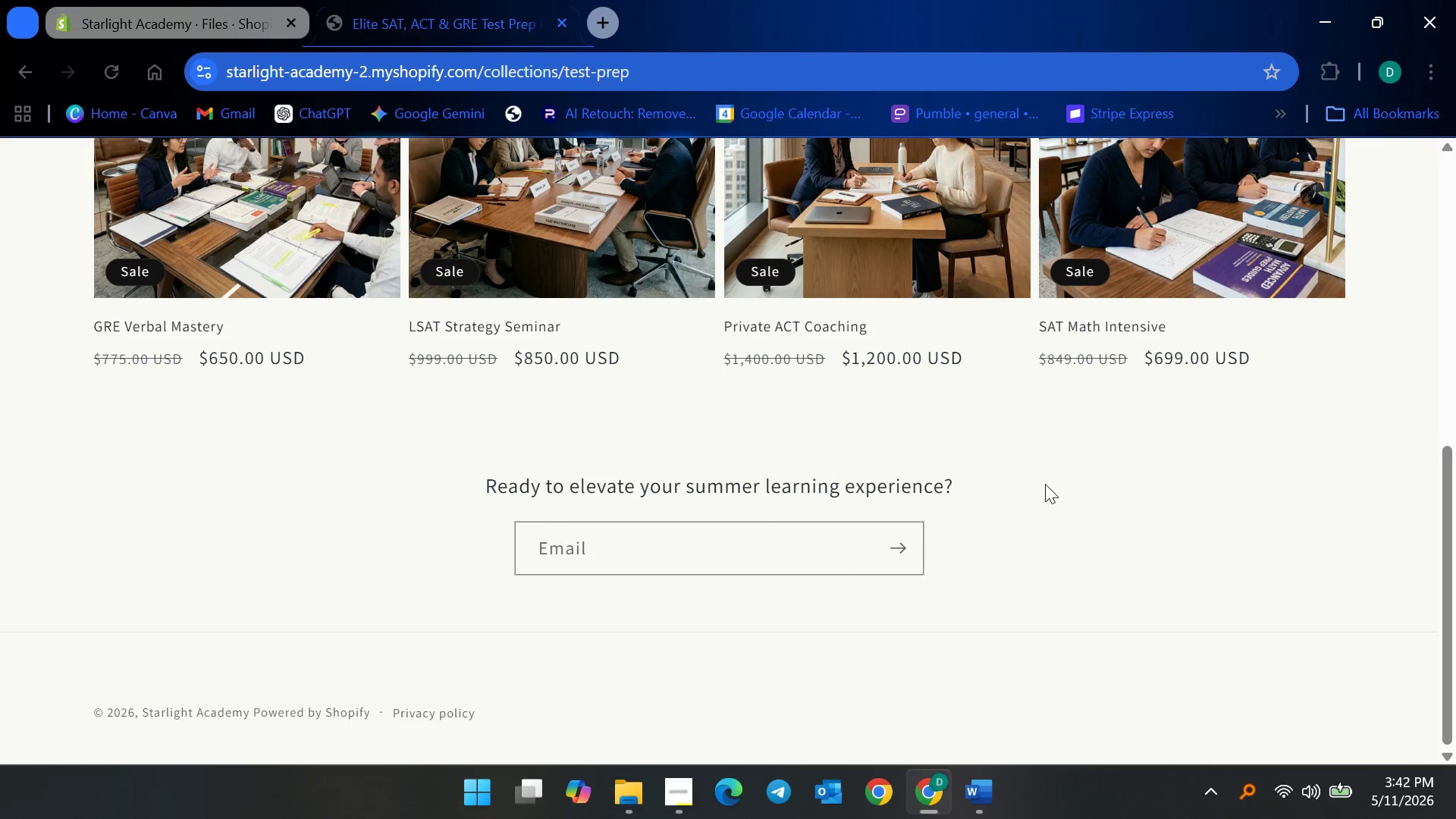 
scroll: coordinate [941, 541], scroll_direction: up, amount: 13.0
 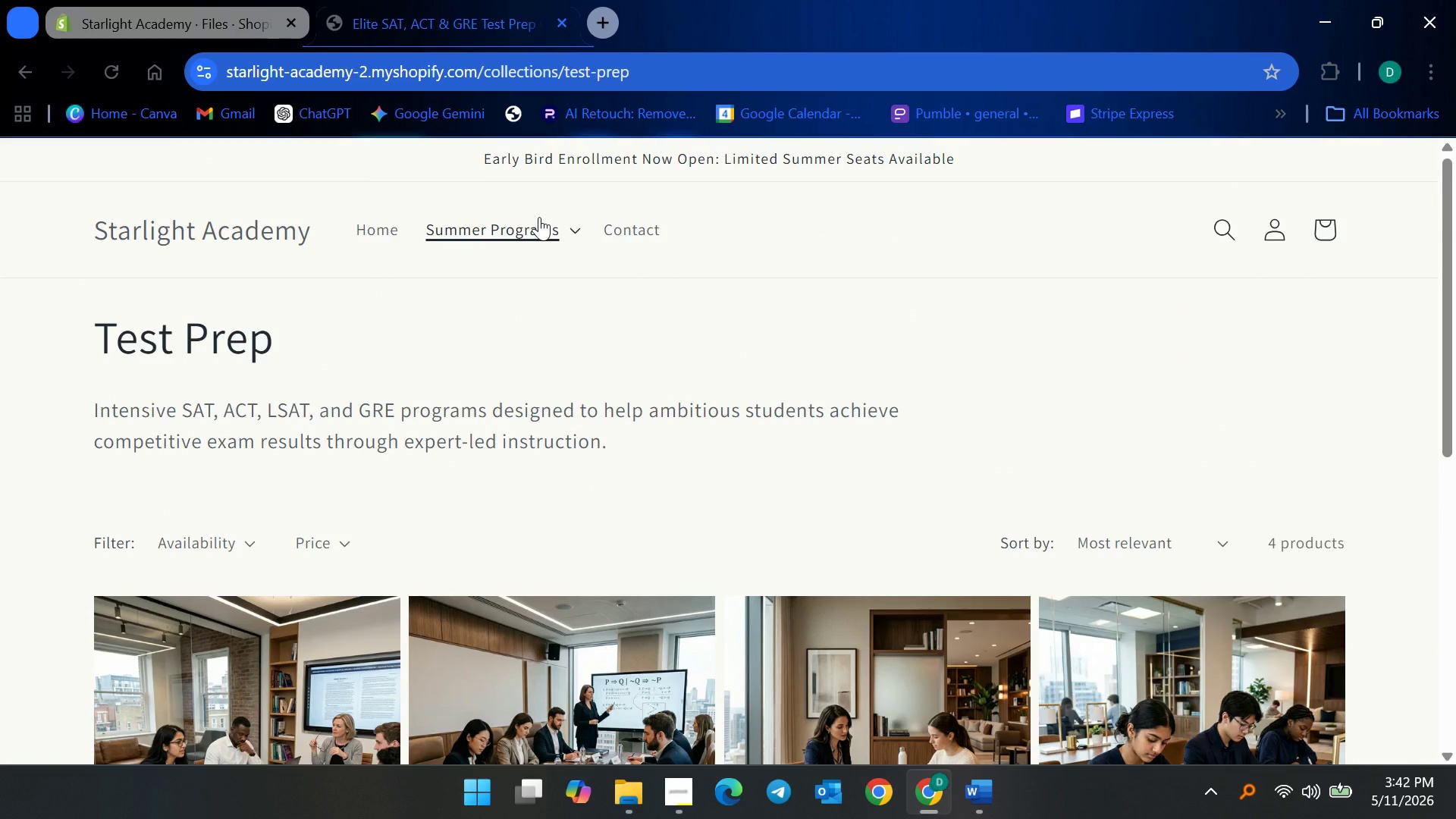 
left_click([539, 217])
 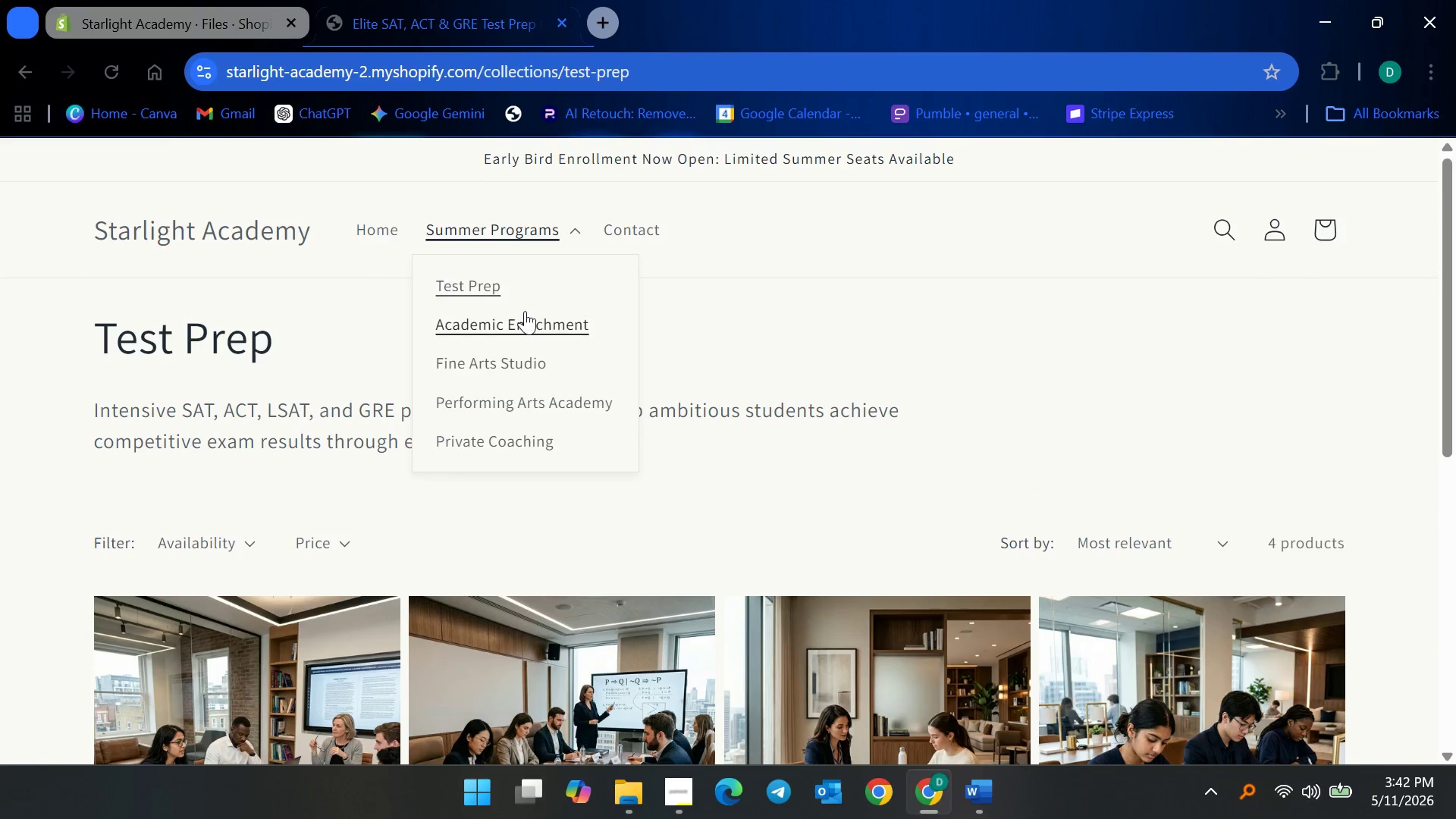 
left_click([525, 318])
 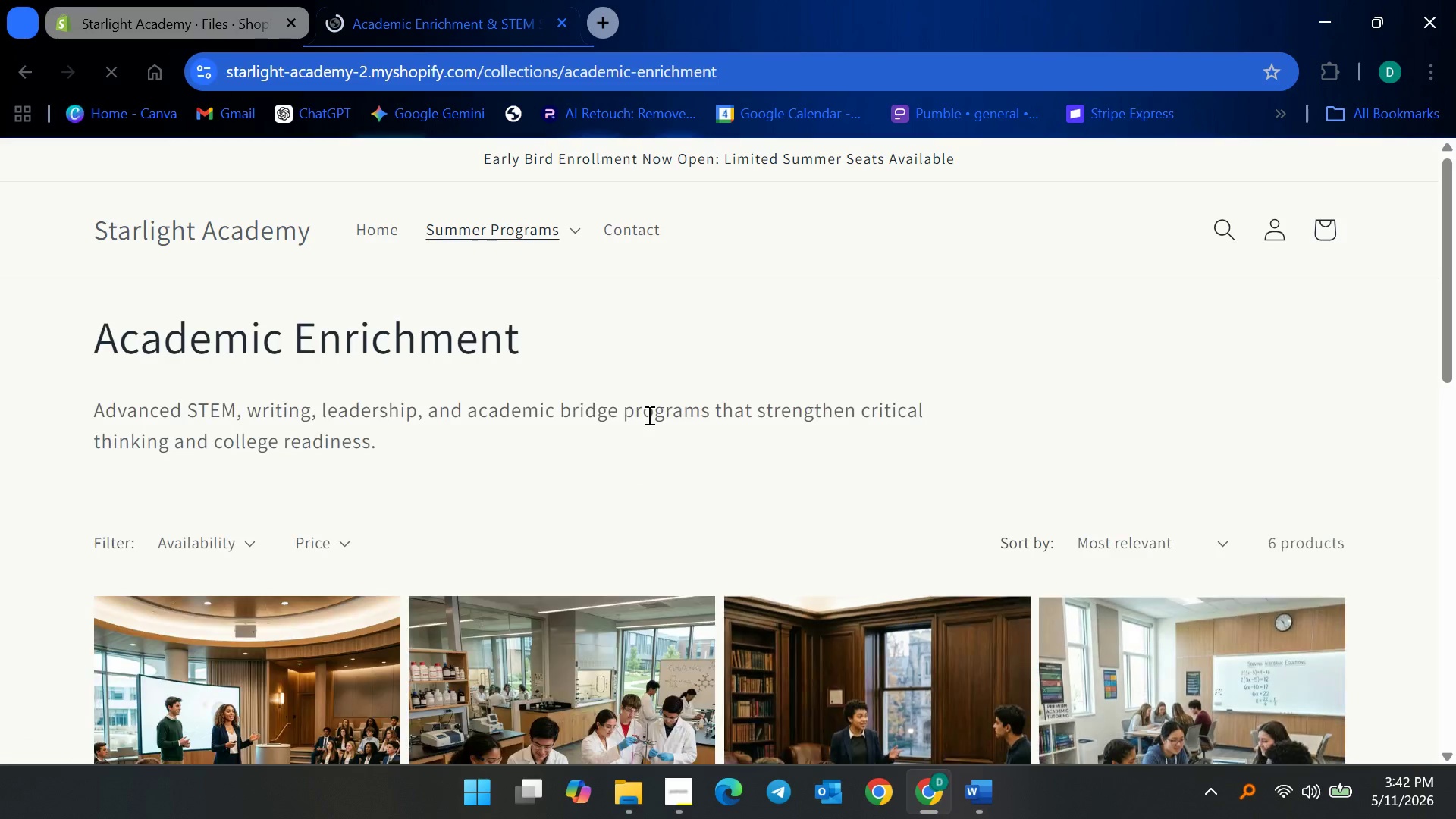 
scroll: coordinate [584, 388], scroll_direction: down, amount: 12.0
 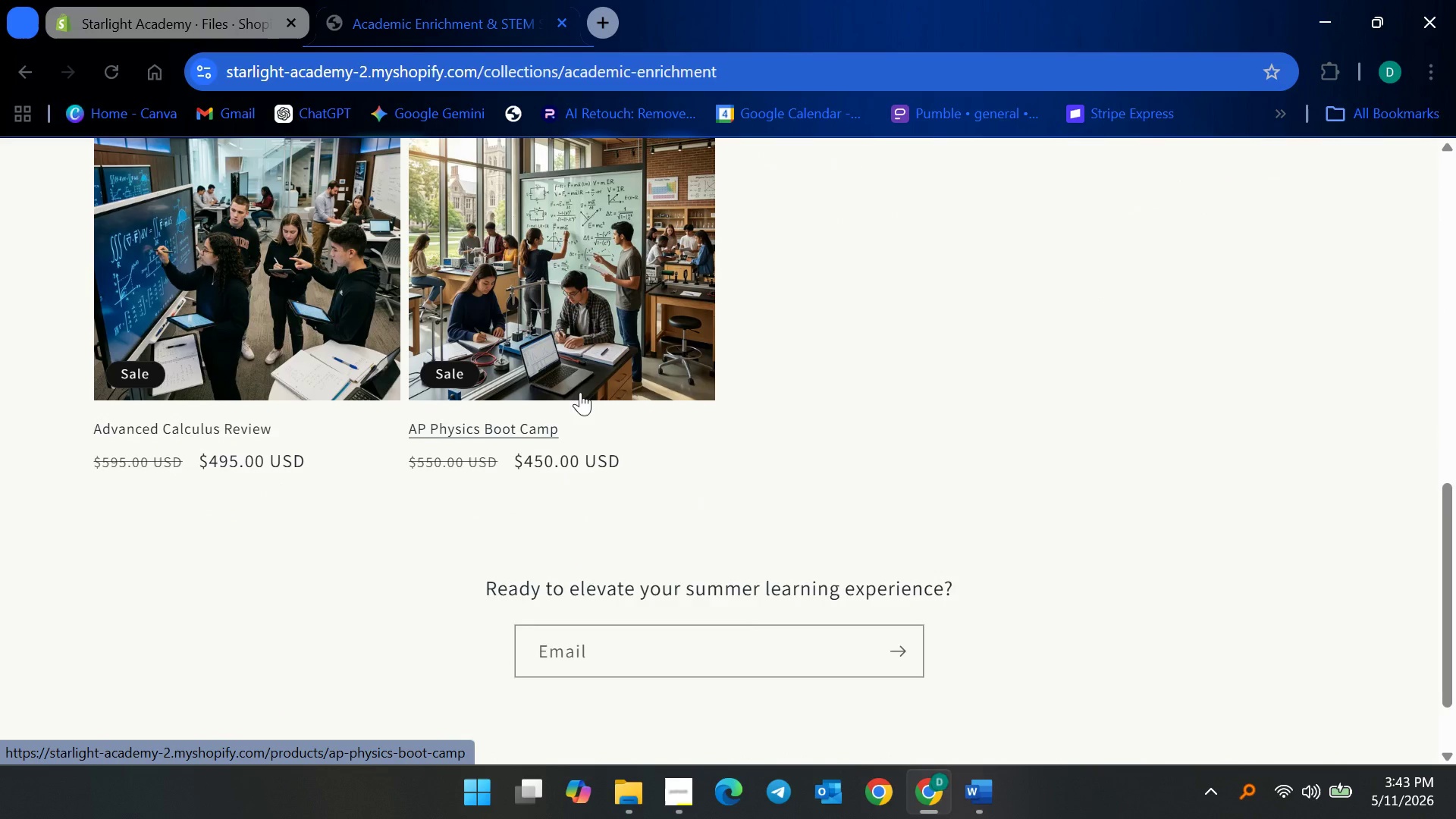 
scroll: coordinate [582, 413], scroll_direction: up, amount: 15.0
 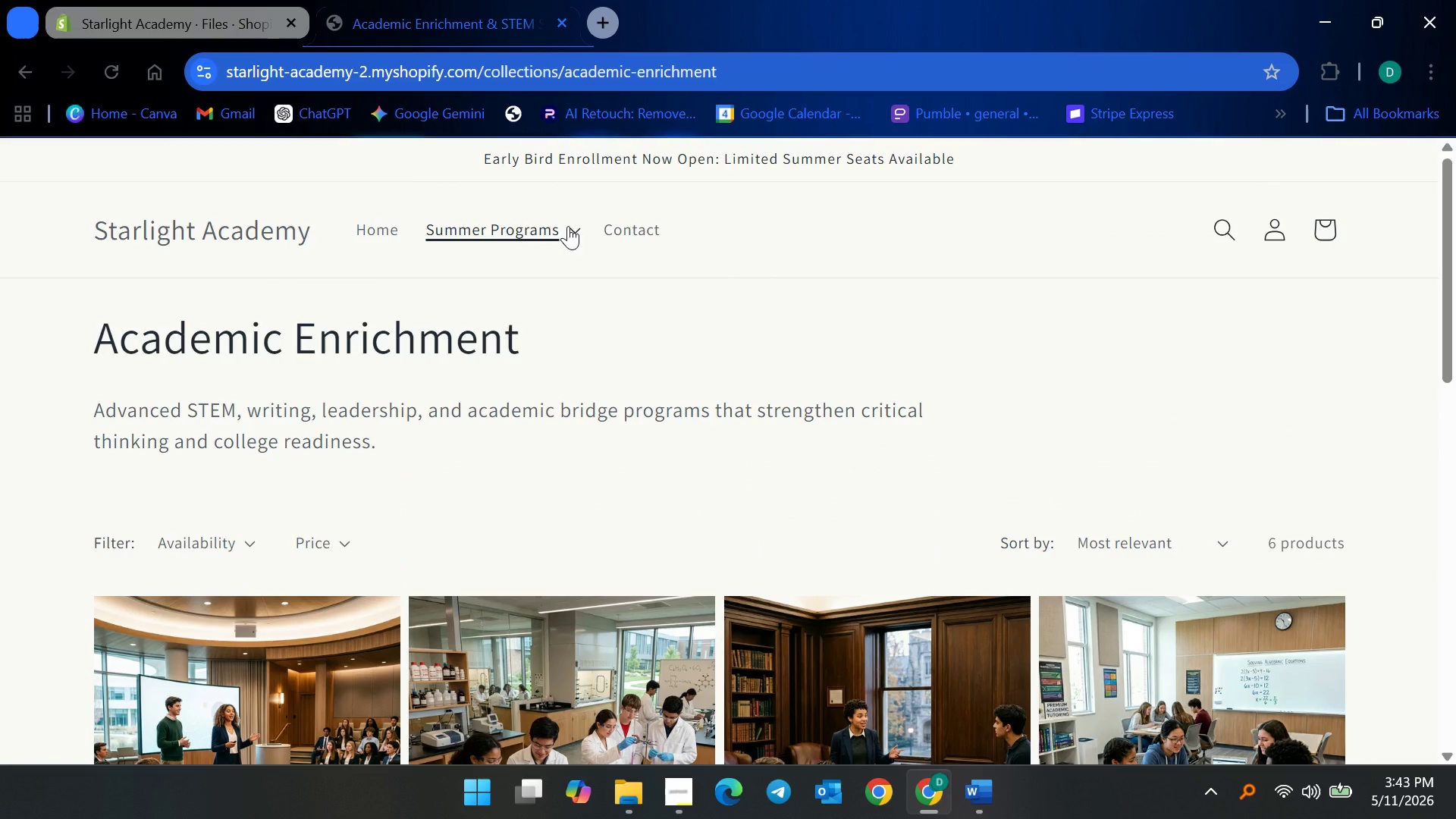 
left_click([568, 226])
 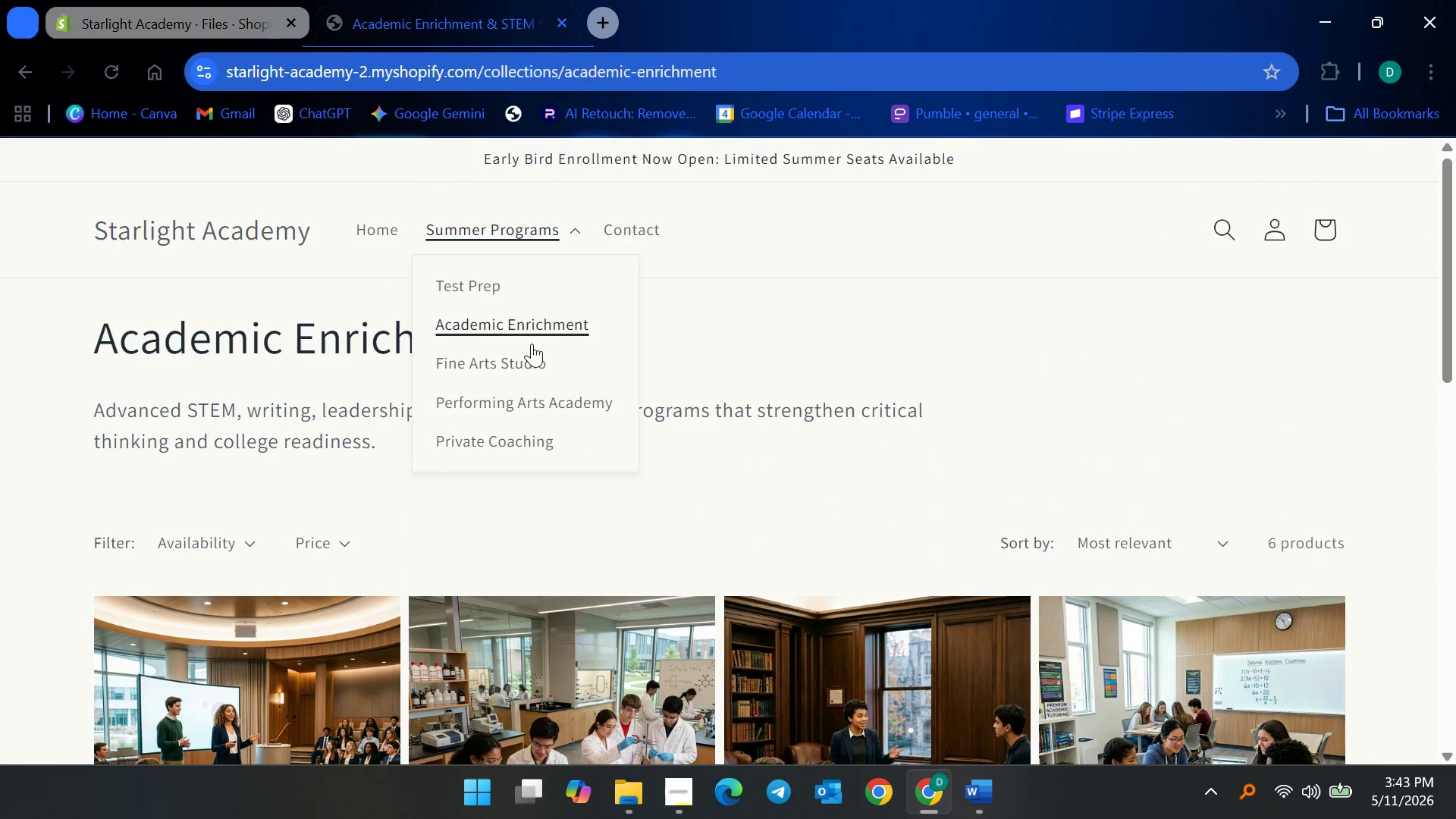 
left_click([514, 365])
 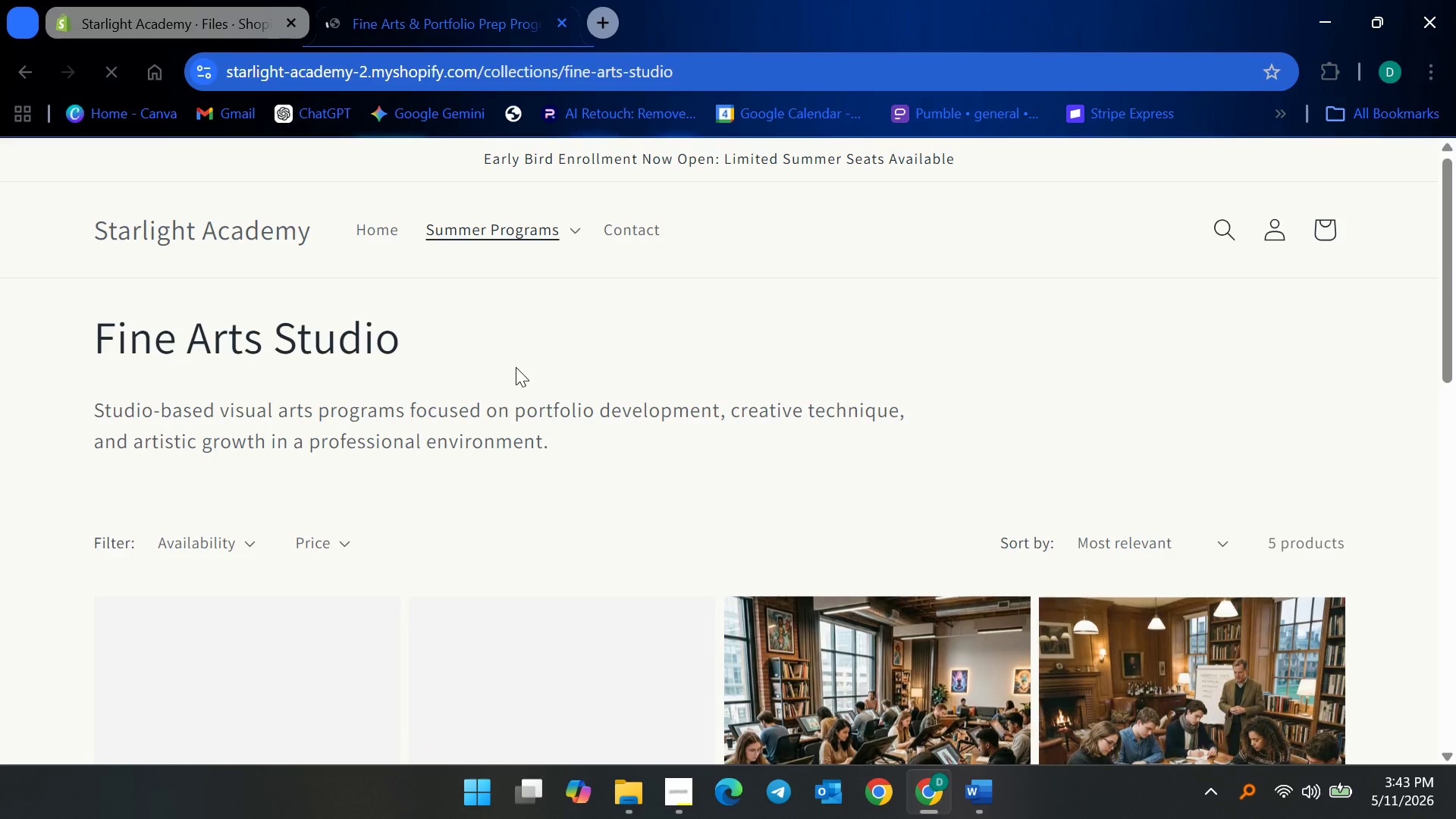 
scroll: coordinate [536, 413], scroll_direction: down, amount: 9.0
 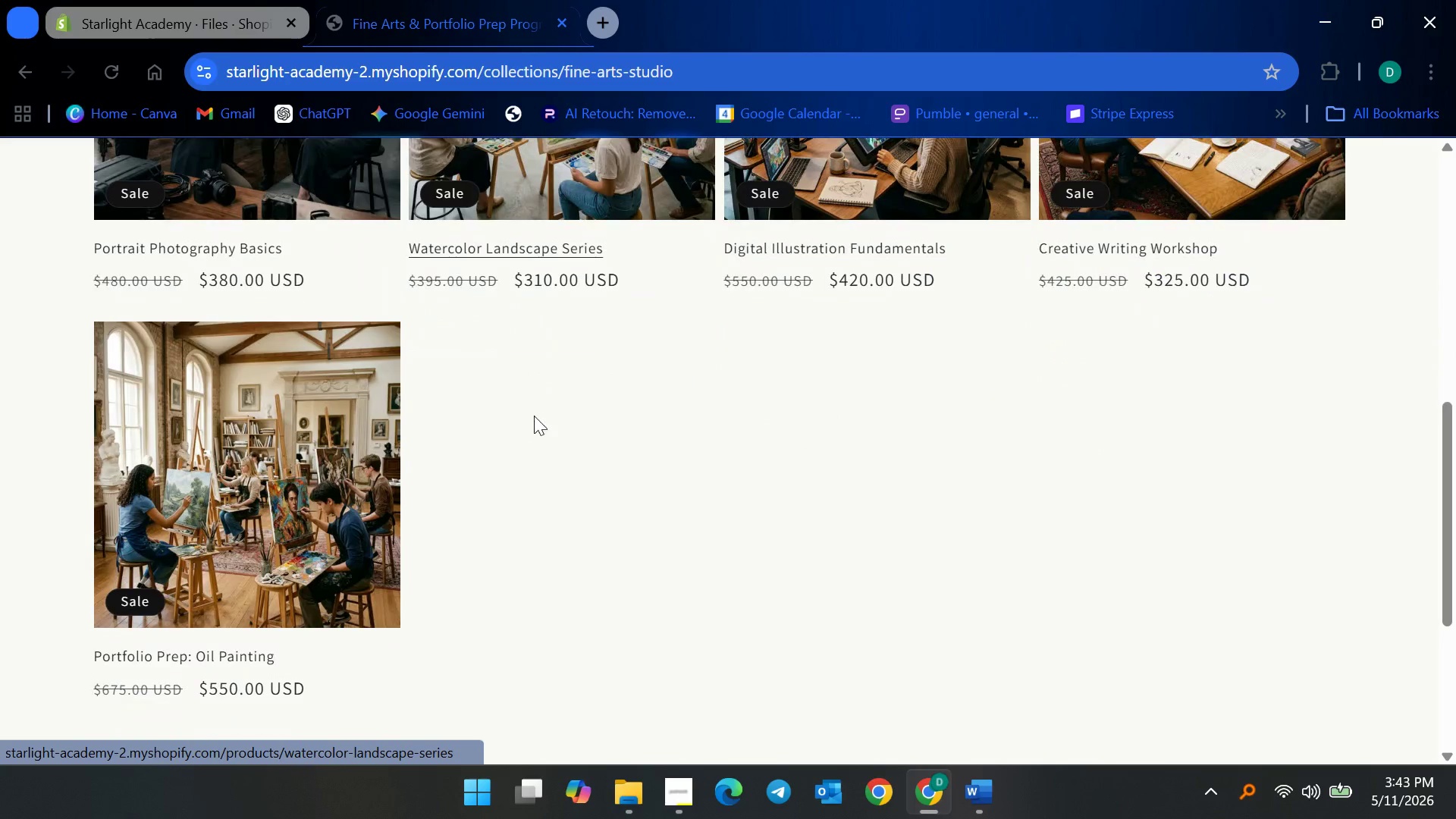 
scroll: coordinate [529, 385], scroll_direction: up, amount: 10.0
 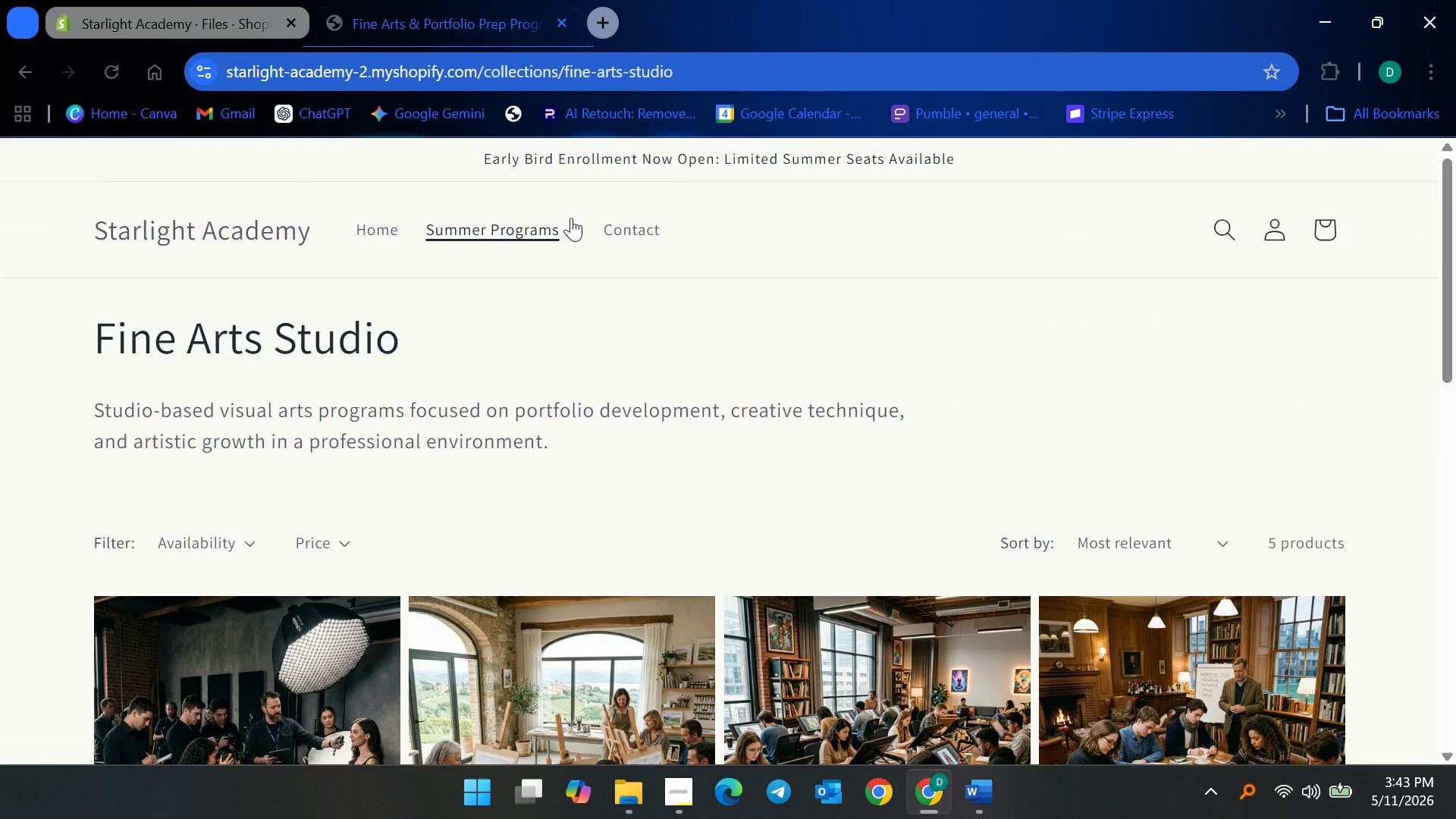 
left_click([568, 220])
 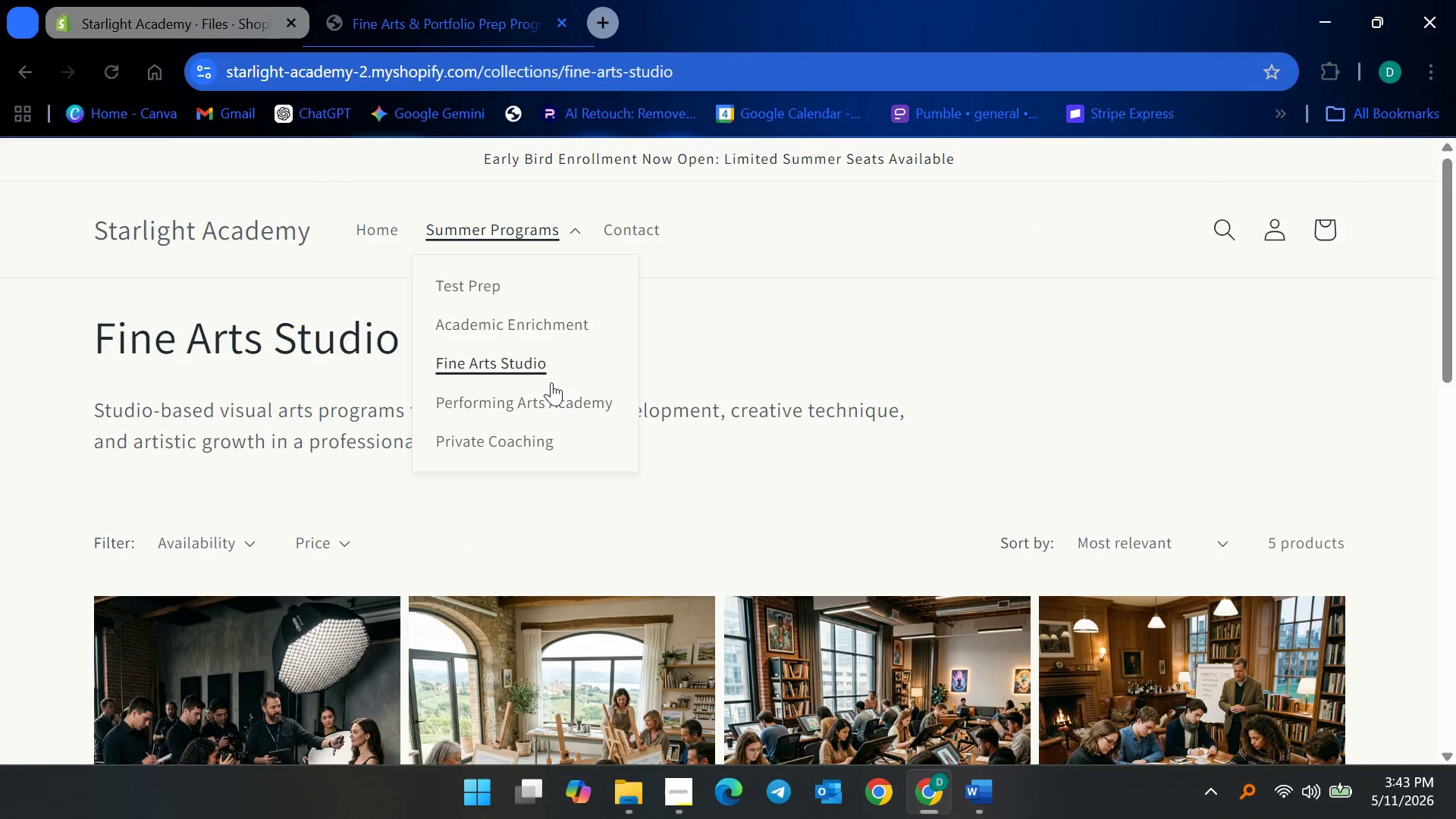 
left_click([551, 392])
 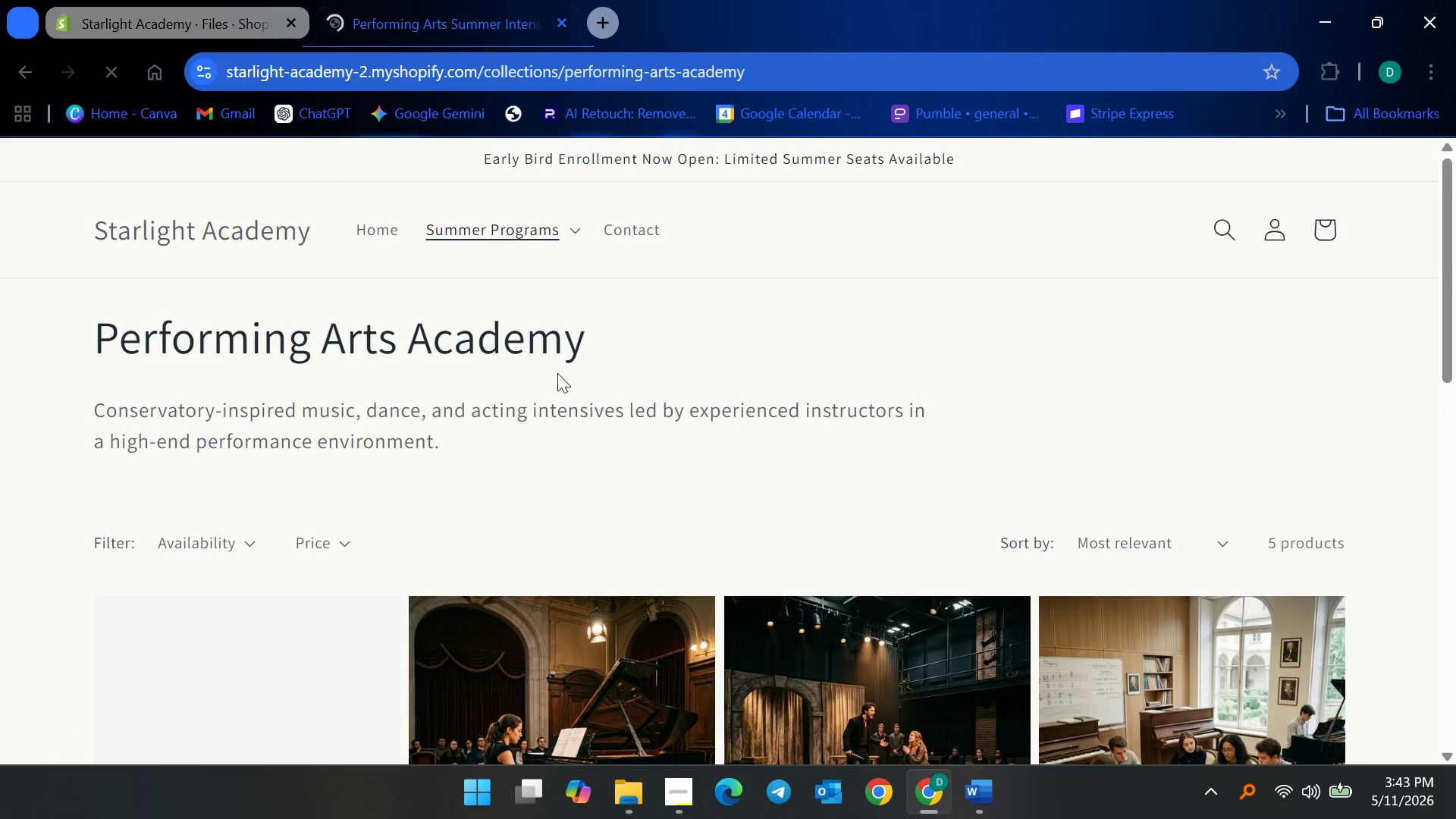 
scroll: coordinate [575, 372], scroll_direction: up, amount: 6.0
 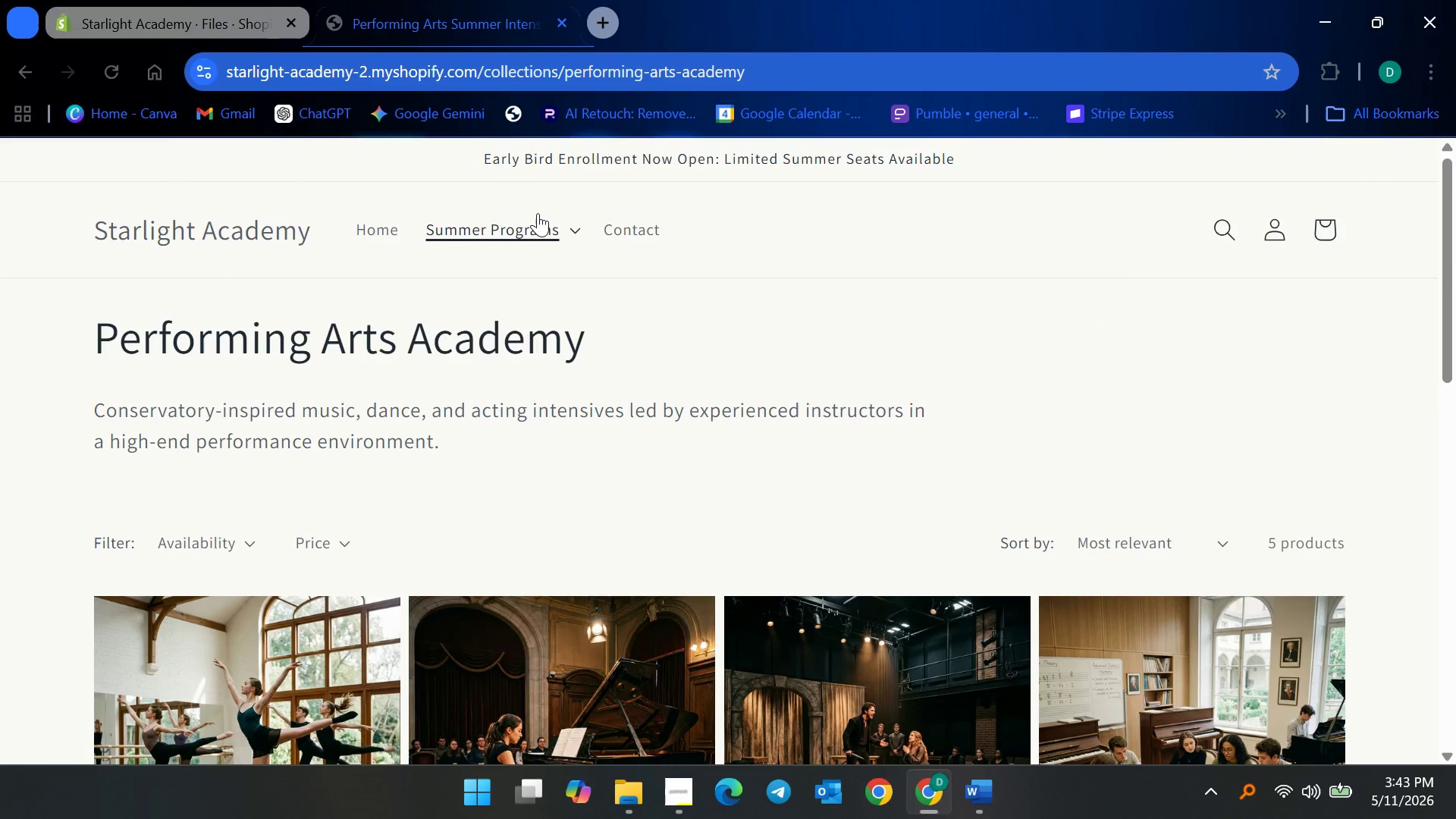 
left_click([532, 228])
 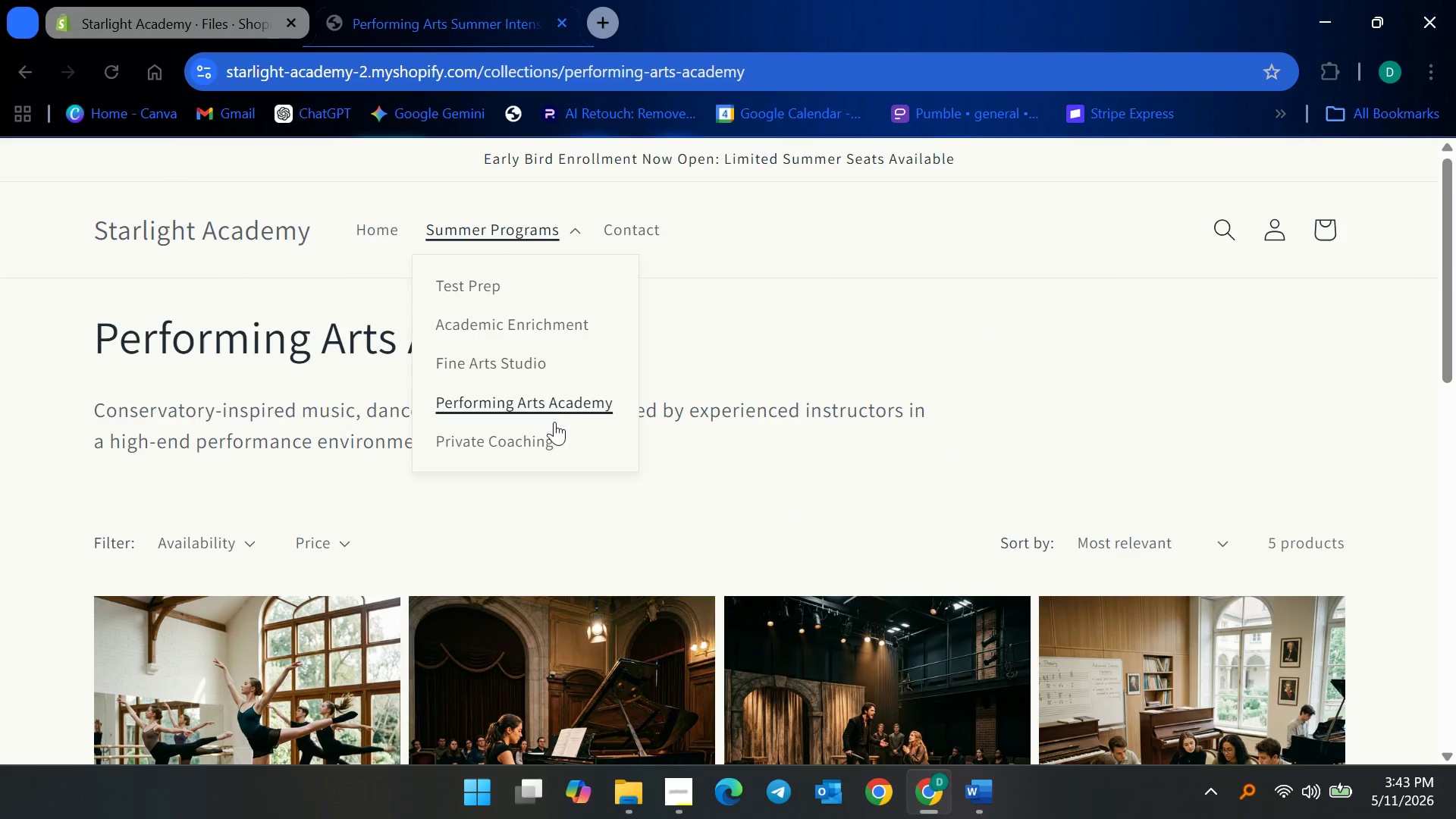 
left_click([541, 432])
 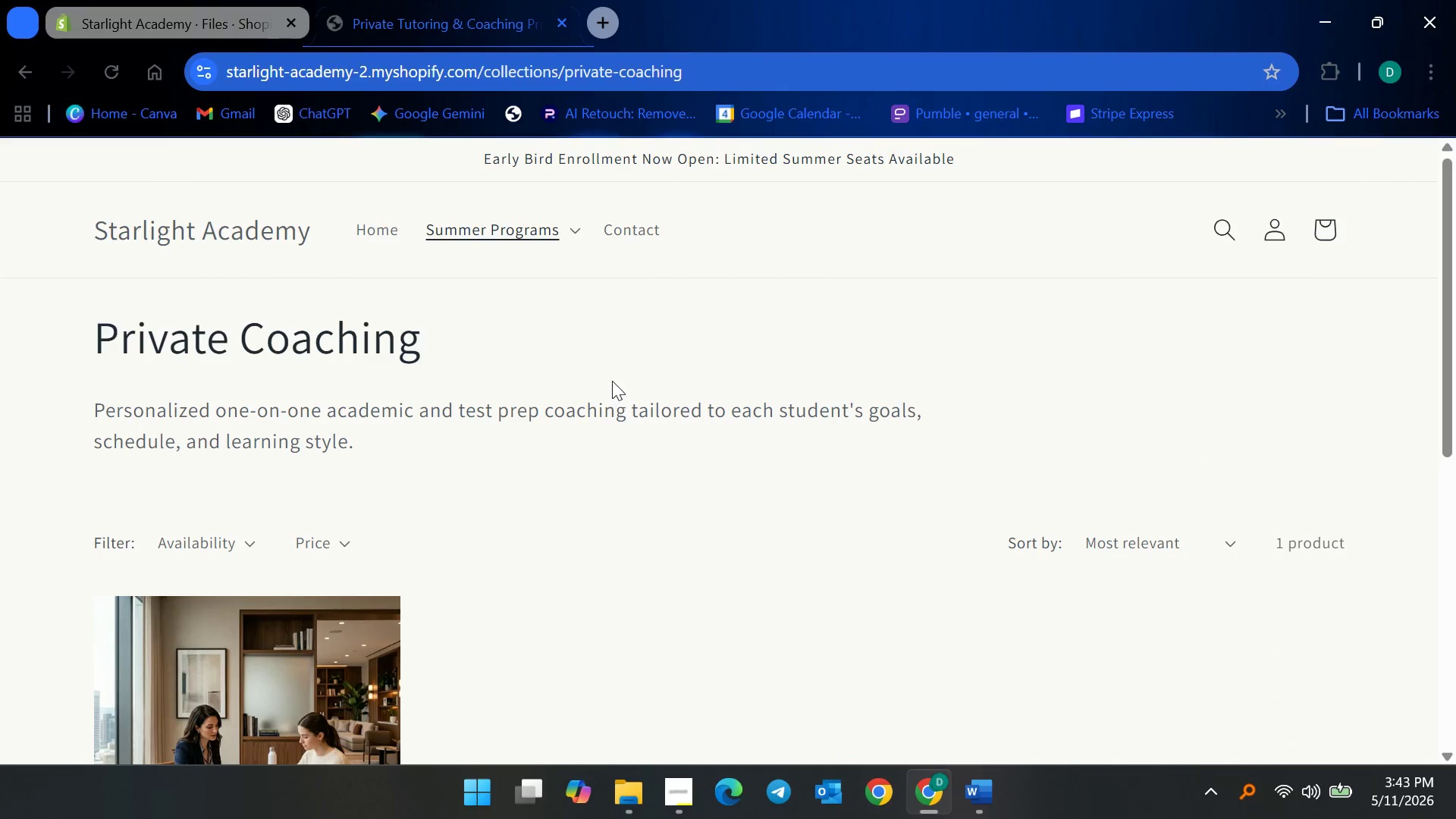 
left_click([353, 607])
 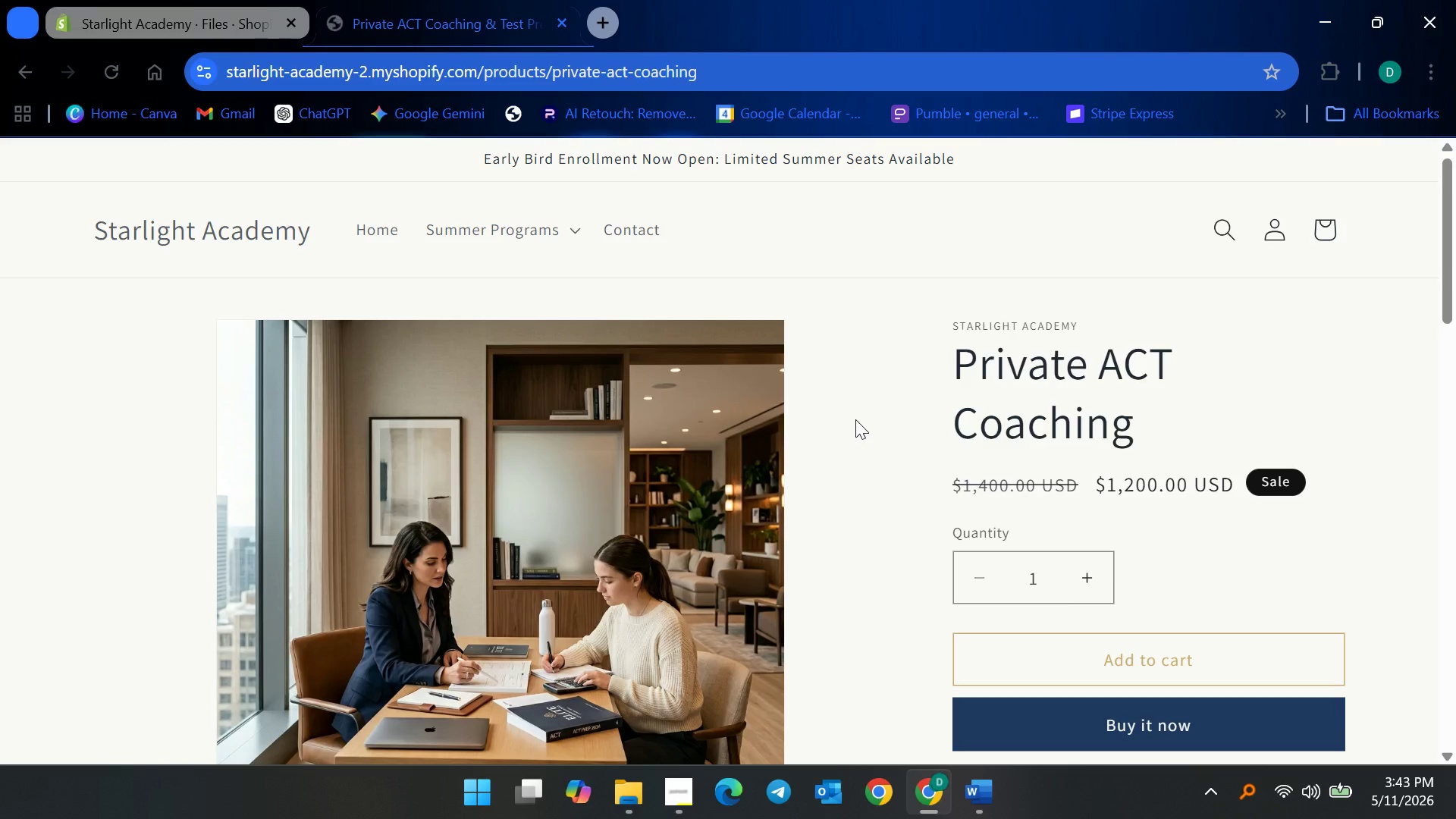 
scroll: coordinate [784, 422], scroll_direction: down, amount: 21.0
 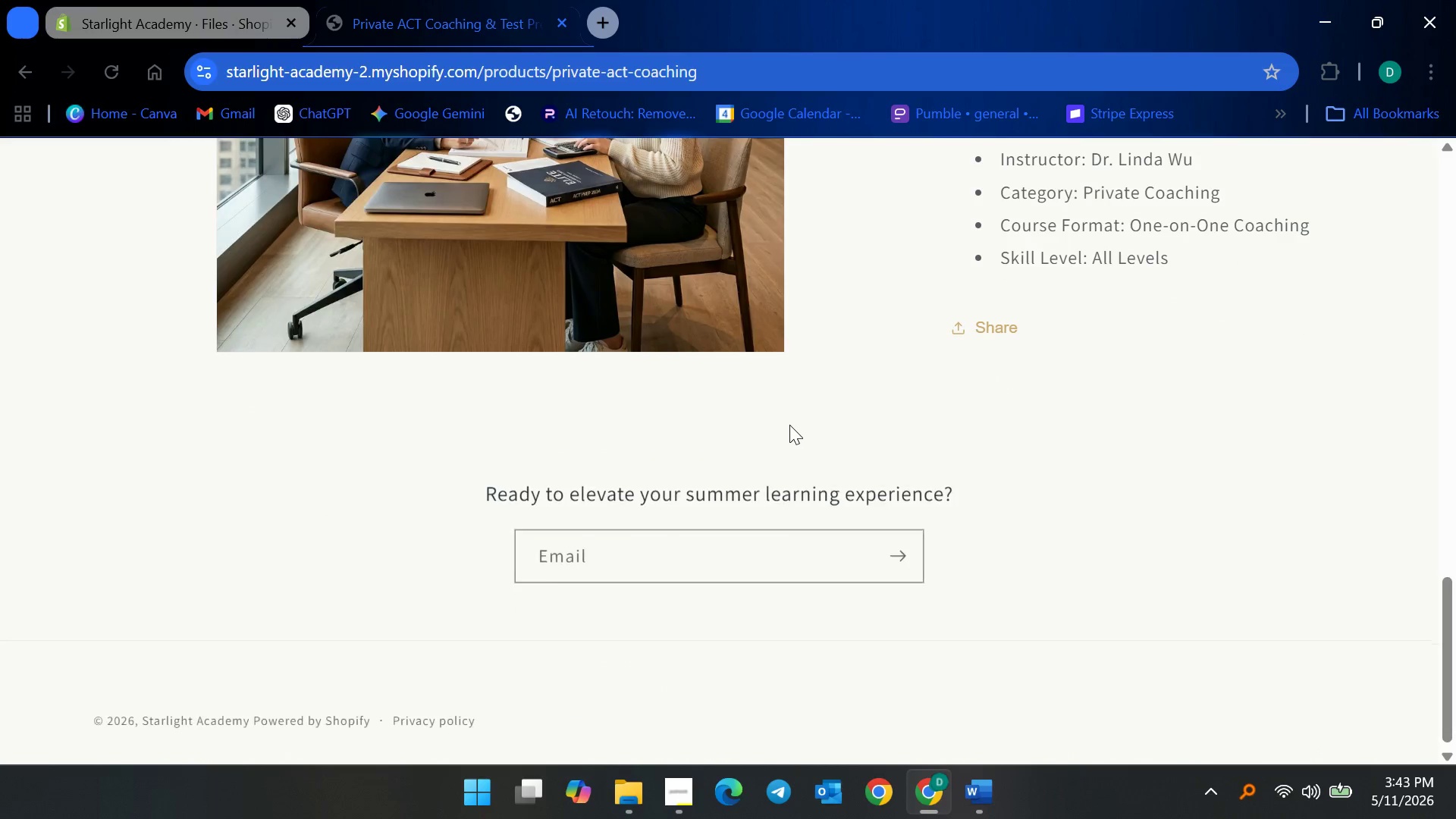 
scroll: coordinate [791, 425], scroll_direction: up, amount: 4.0
 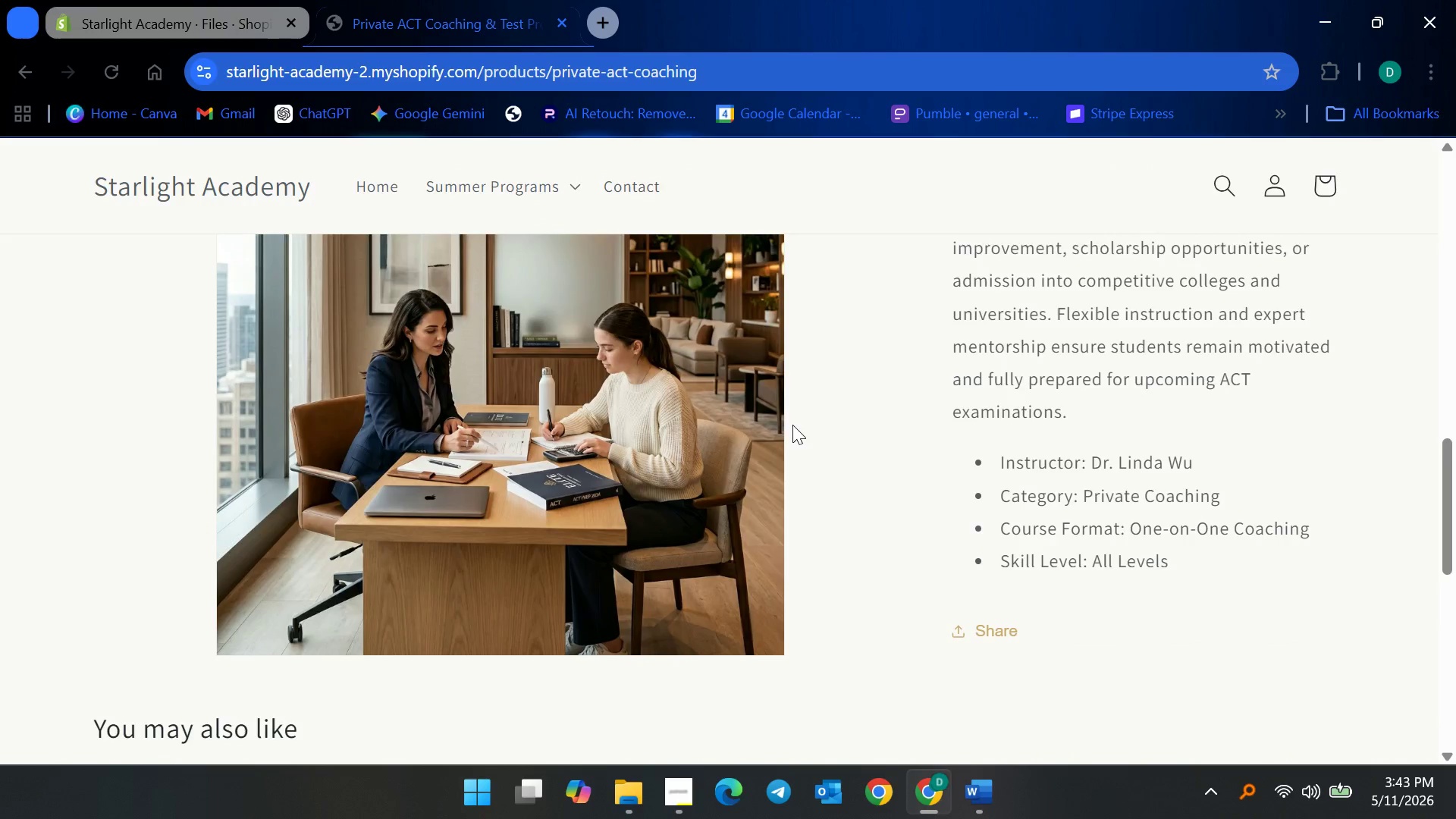 
scroll: coordinate [793, 428], scroll_direction: down, amount: 7.0
 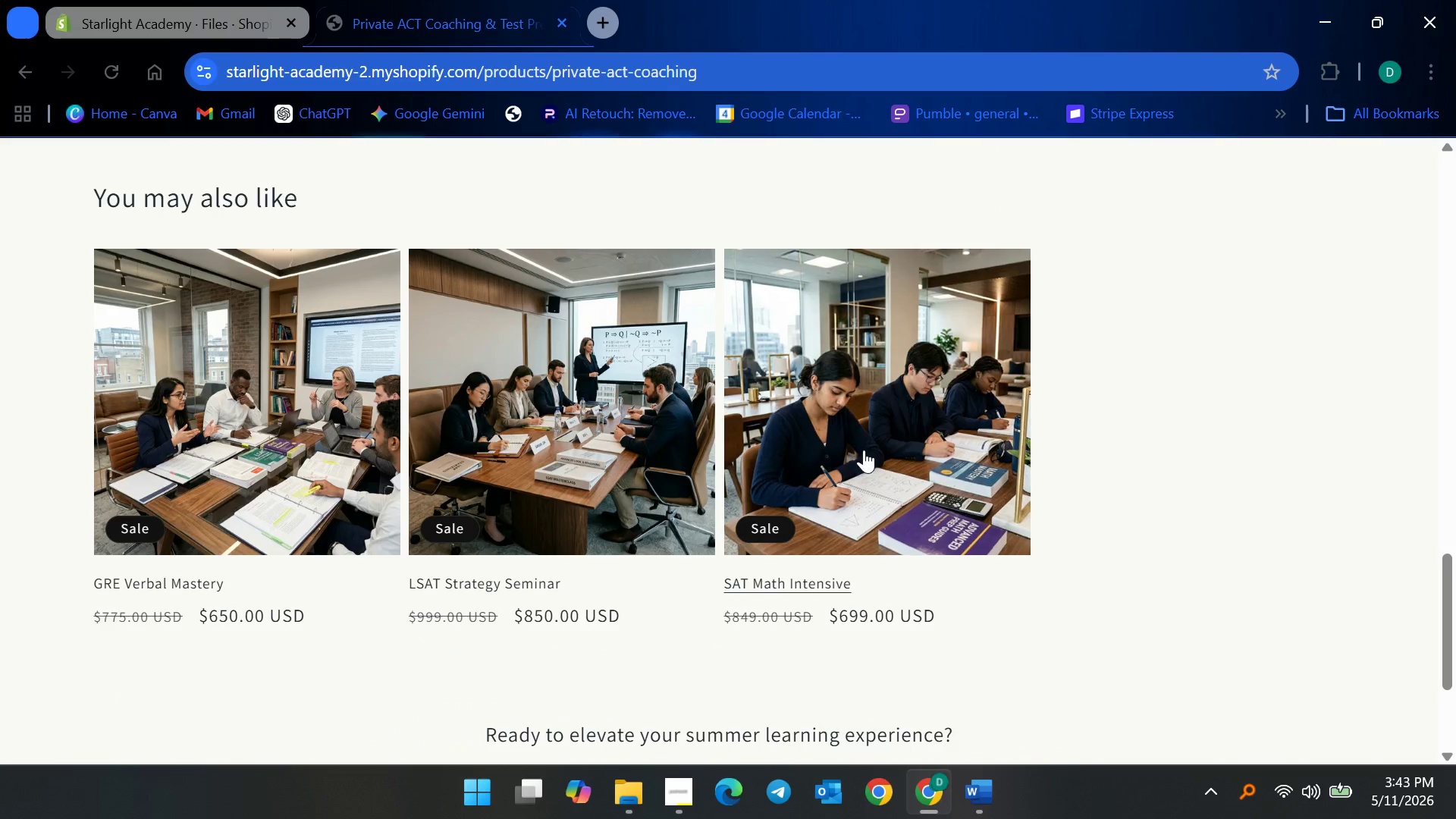 
scroll: coordinate [808, 413], scroll_direction: up, amount: 30.0
 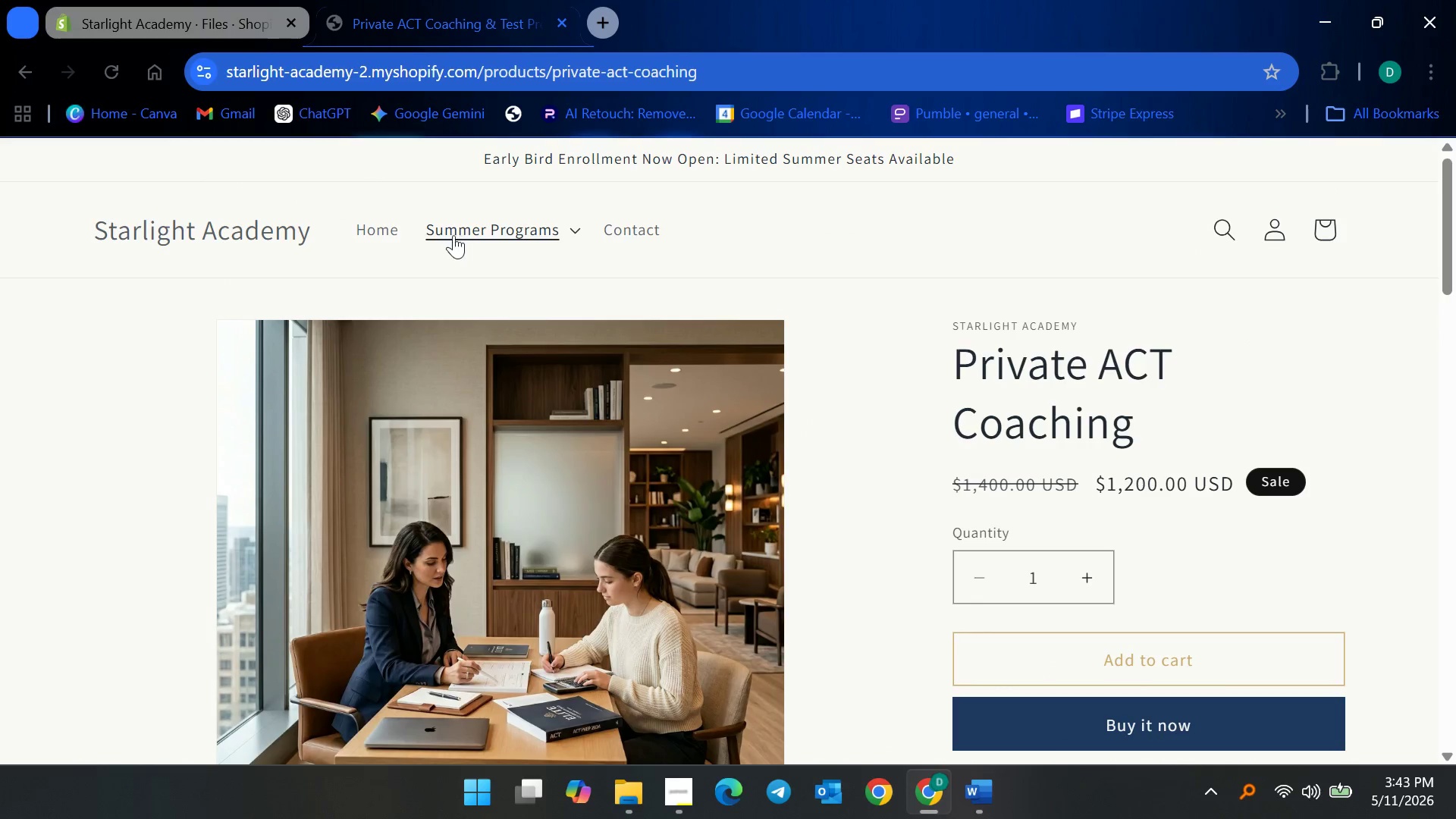 
left_click([388, 235])
 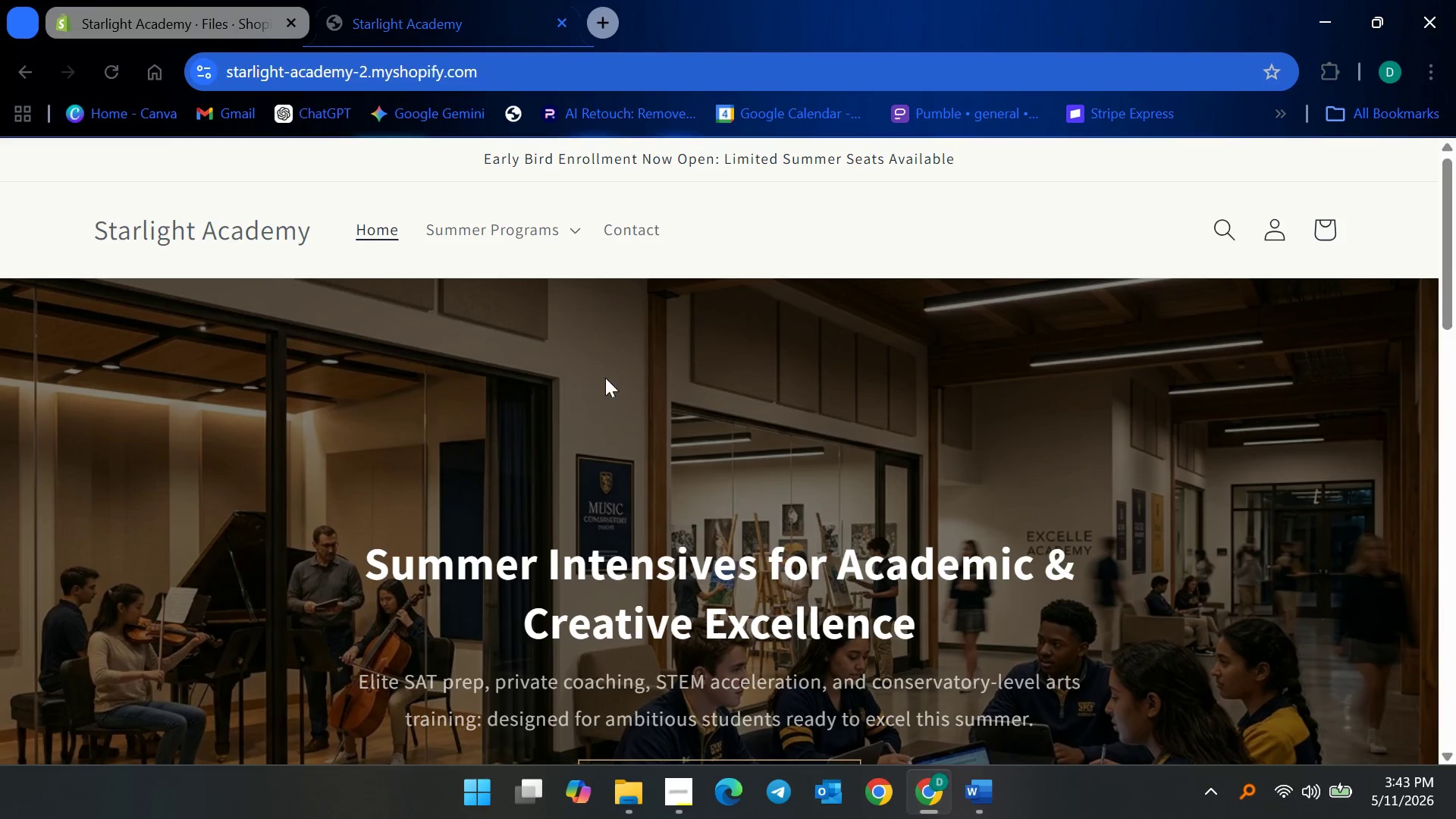 
scroll: coordinate [525, 356], scroll_direction: down, amount: 16.0
 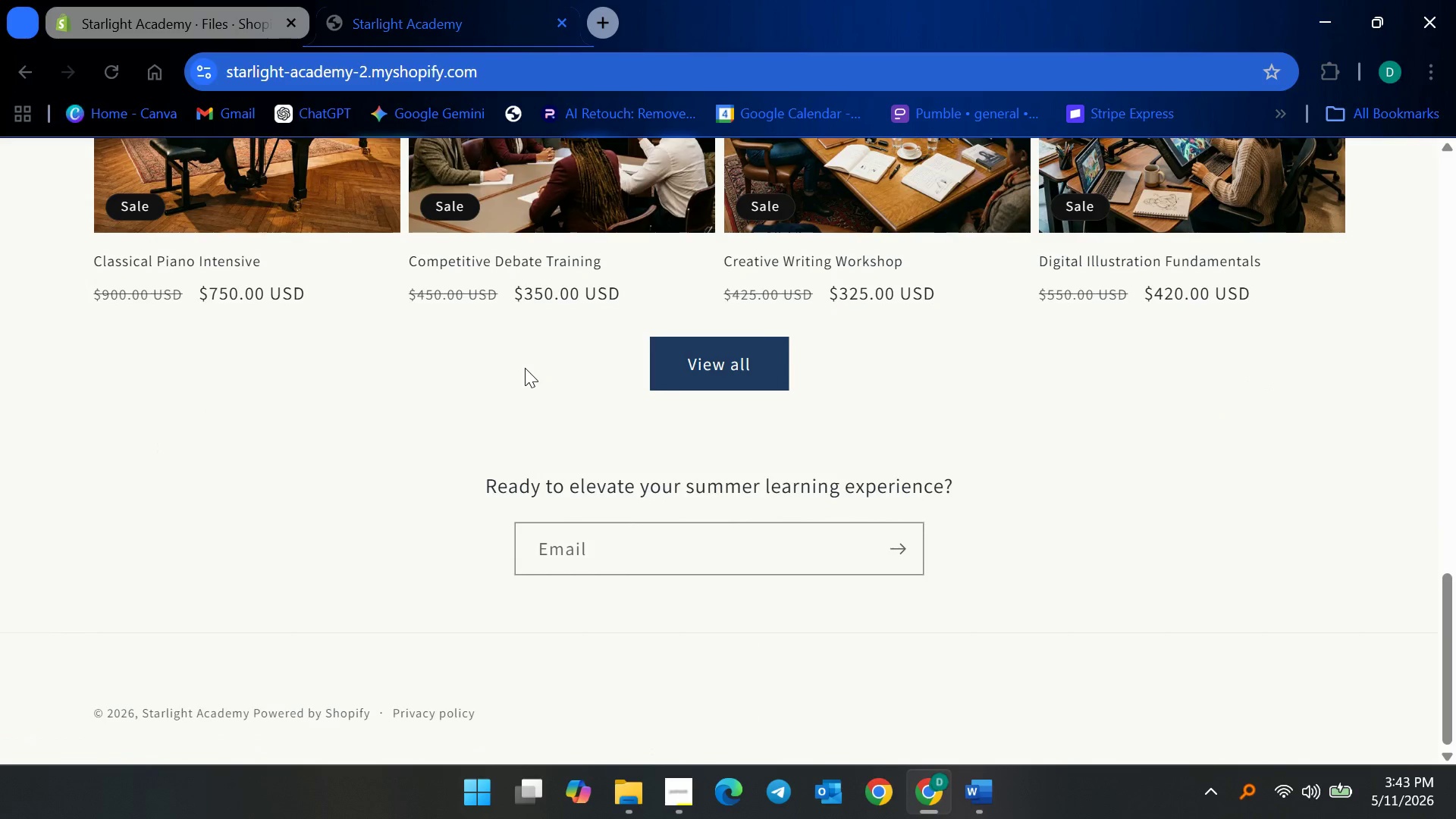 
scroll: coordinate [523, 369], scroll_direction: up, amount: 2.0
 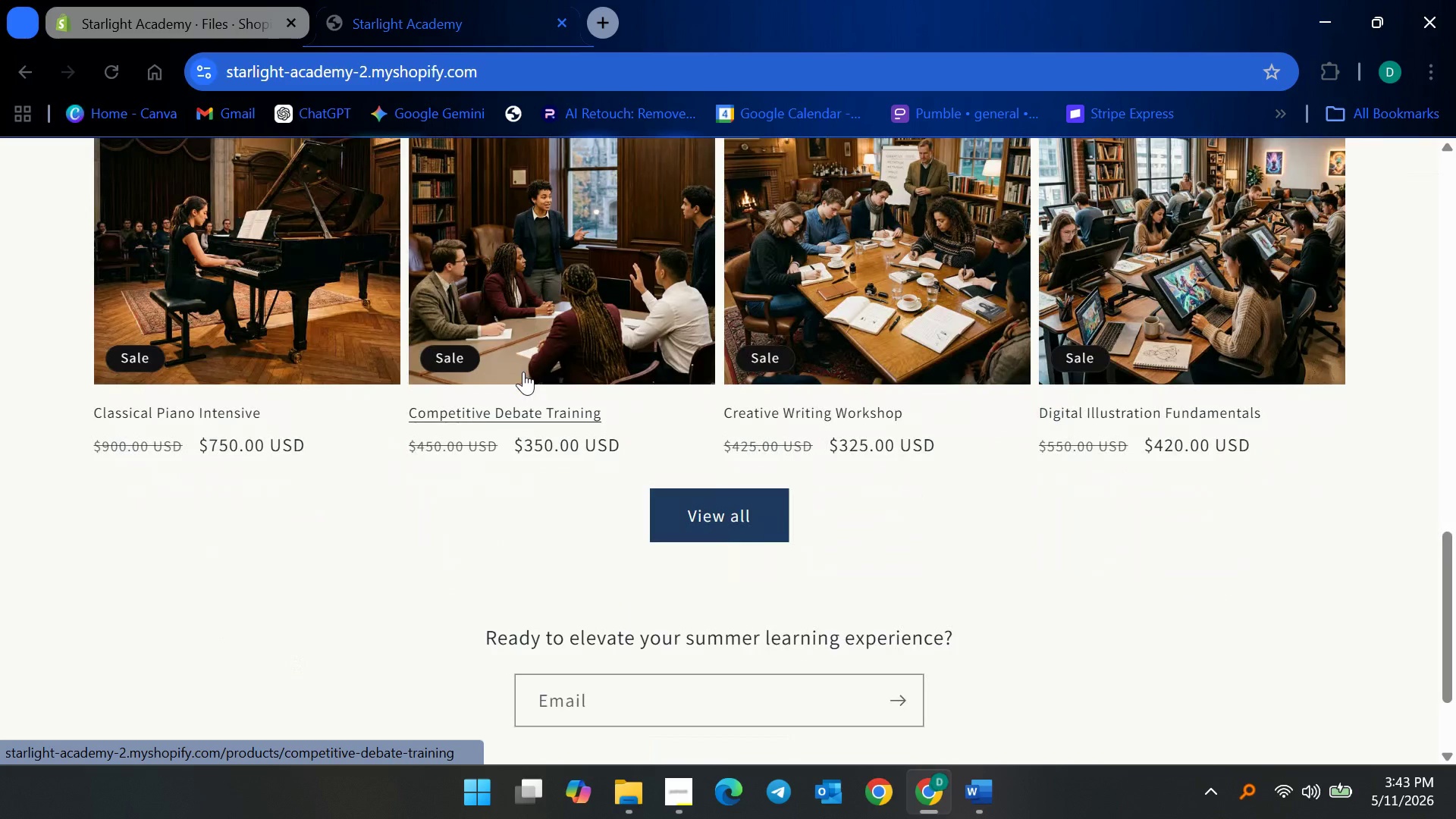 
scroll: coordinate [547, 386], scroll_direction: down, amount: 3.0
 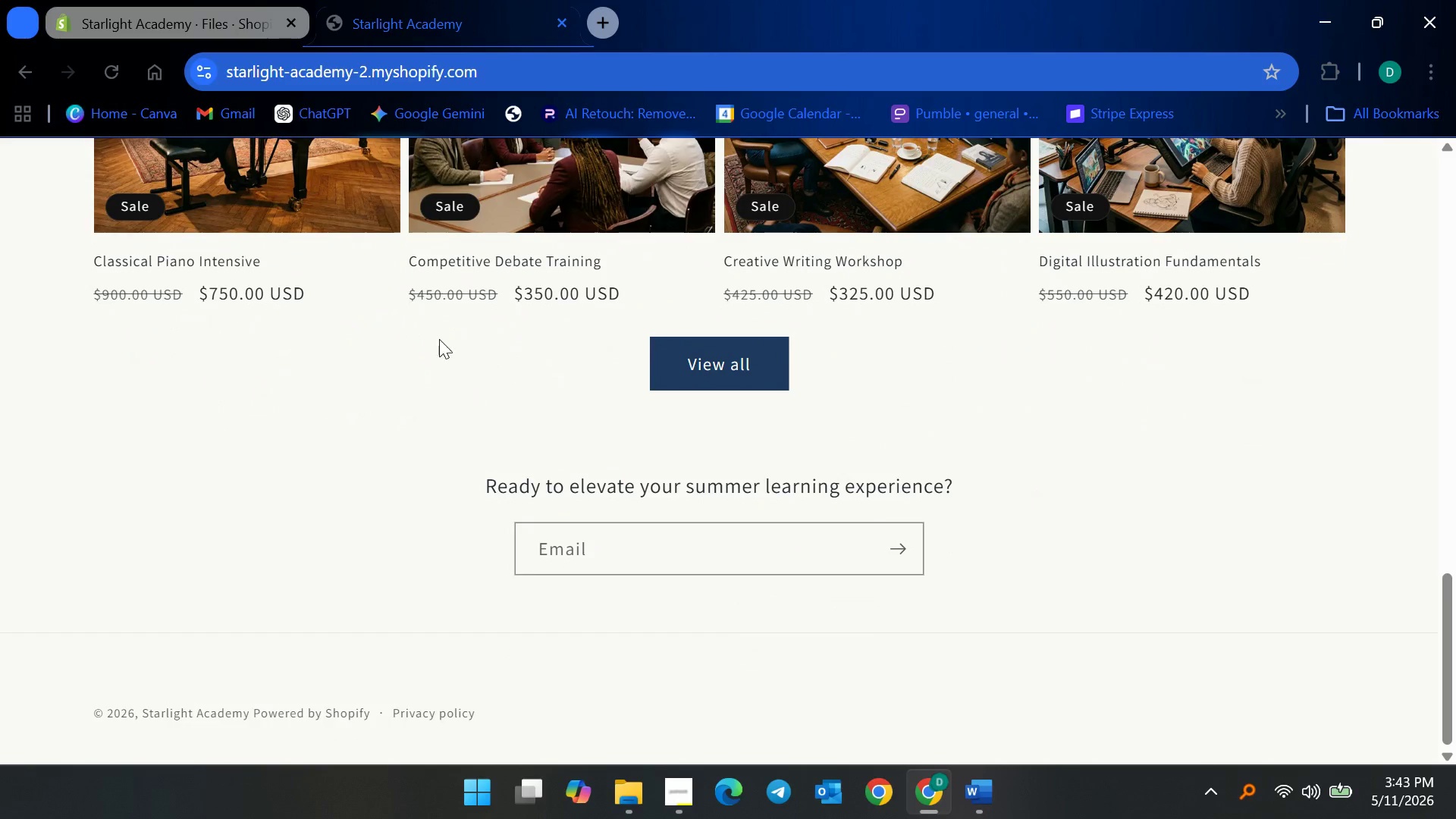 
left_click([136, 23])
 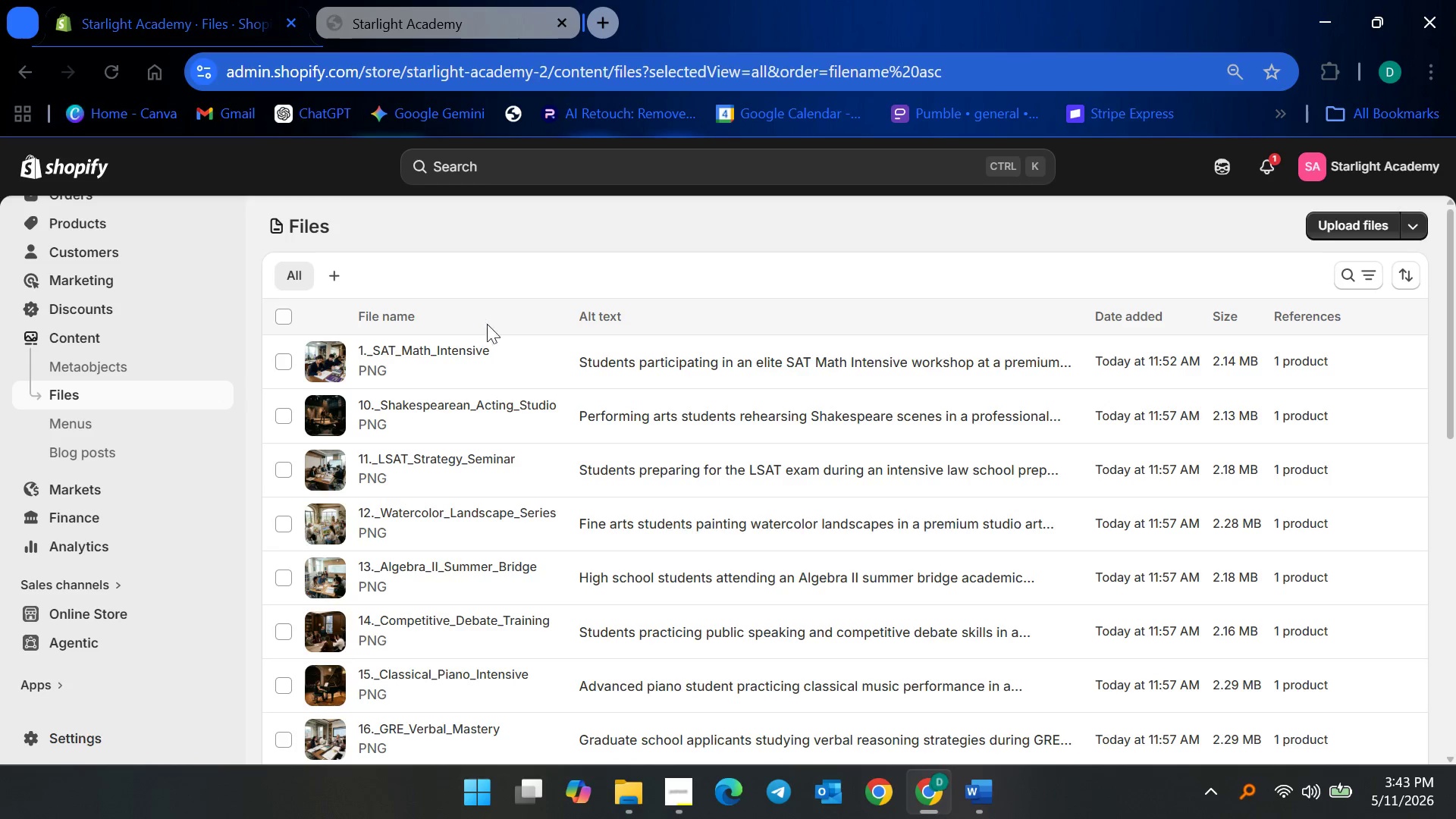 
scroll: coordinate [420, 406], scroll_direction: down, amount: 4.0
 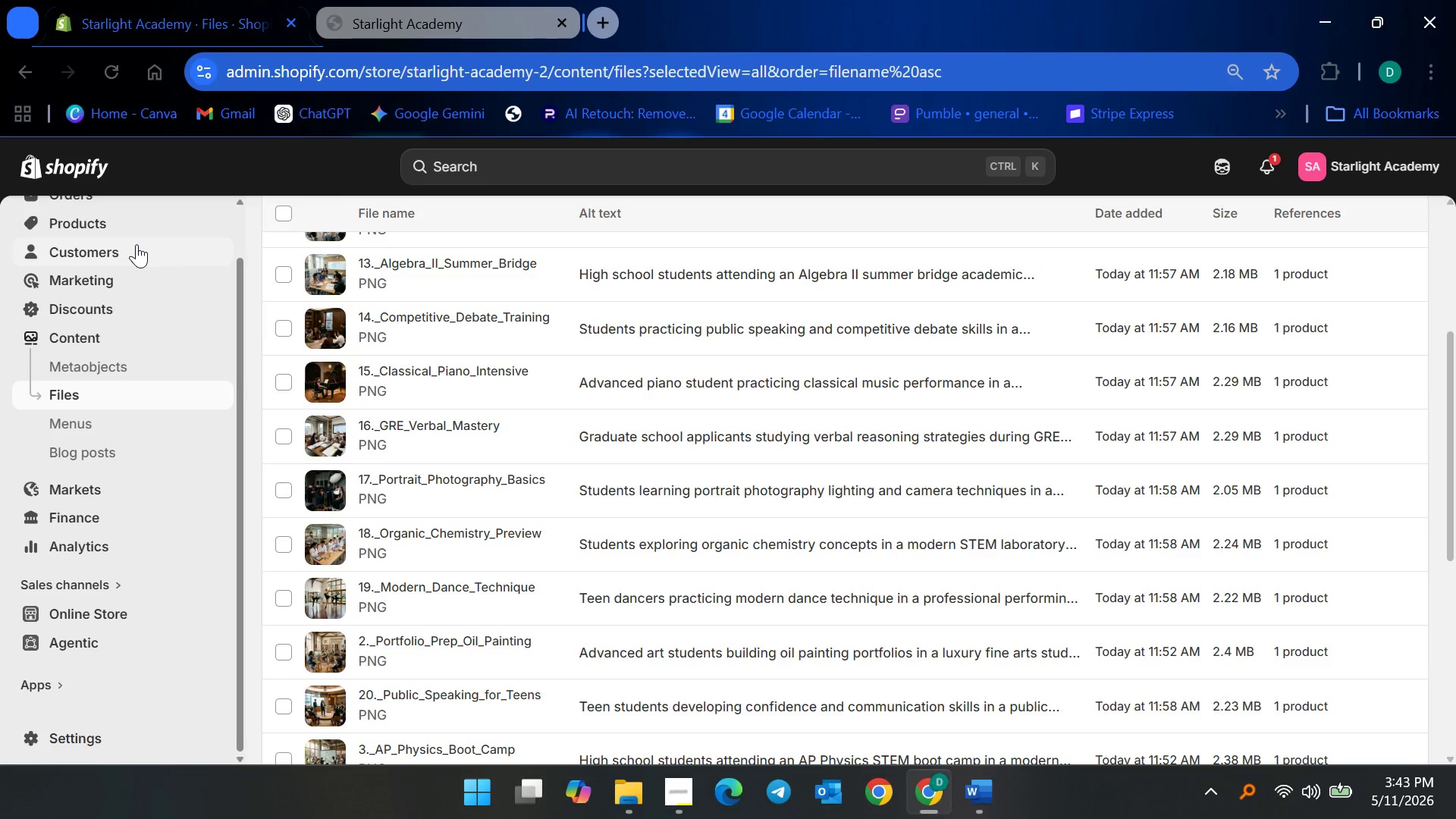 
left_click([150, 225])
 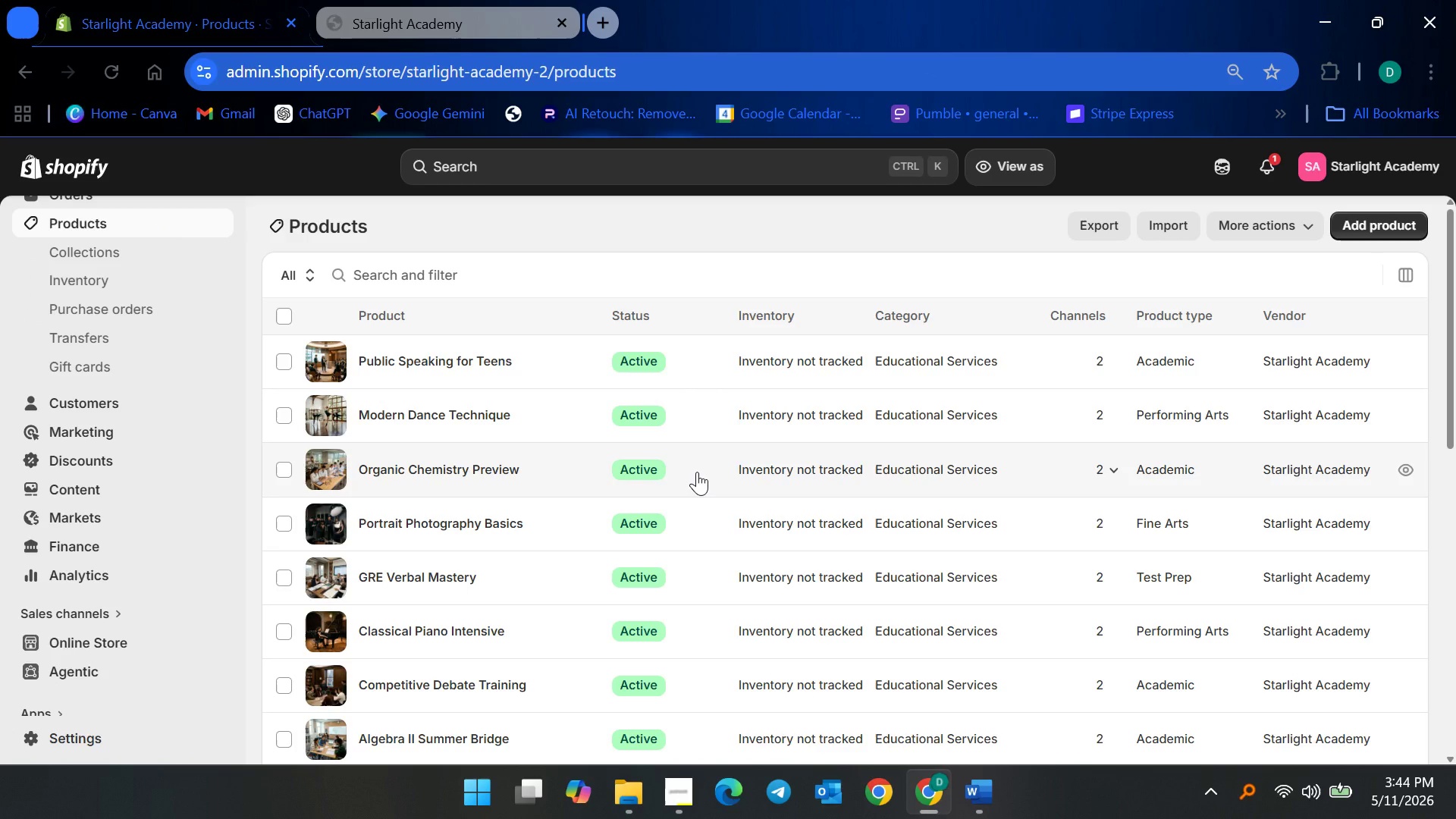 
scroll: coordinate [651, 488], scroll_direction: down, amount: 10.0
 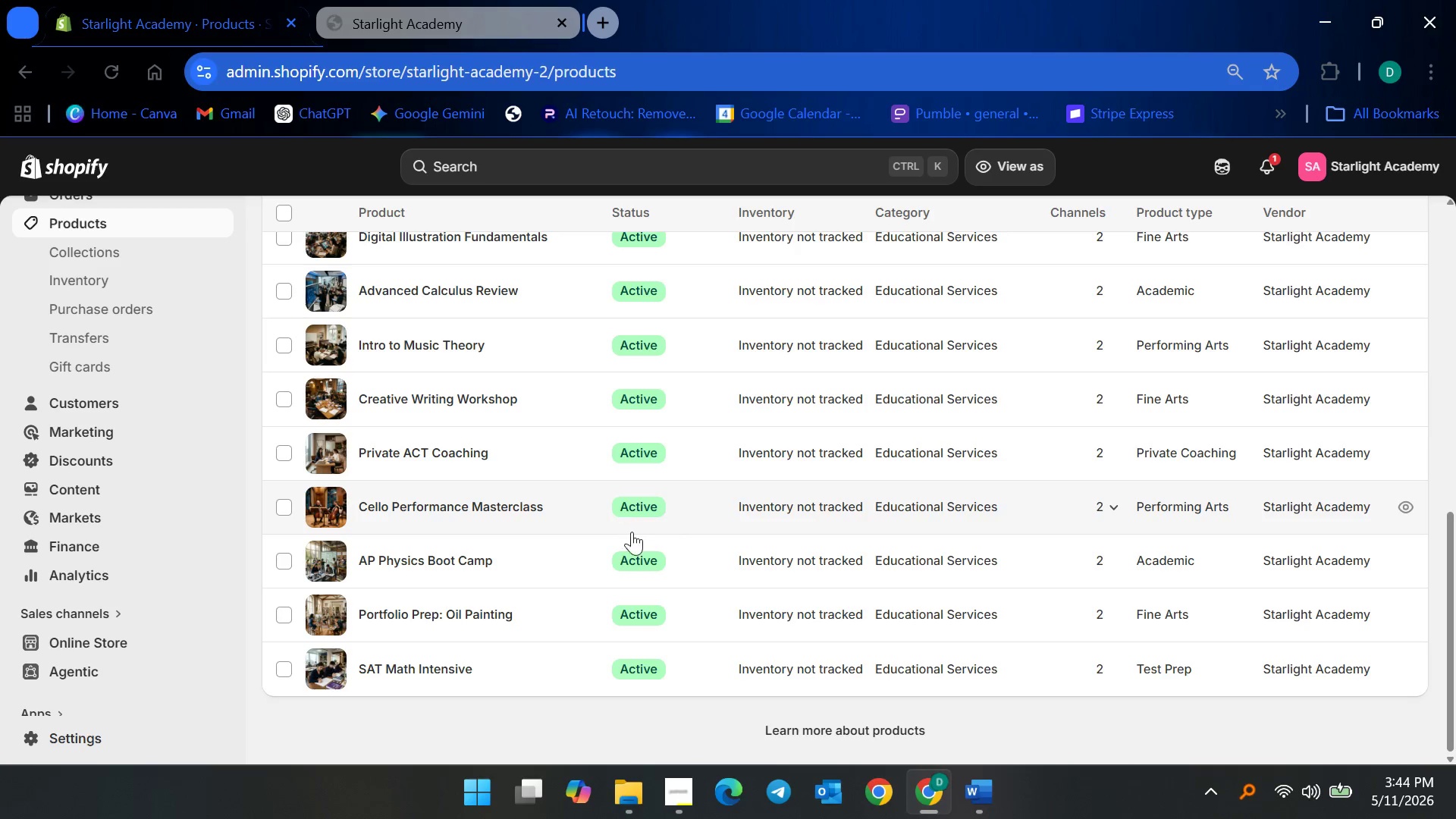 
scroll: coordinate [635, 527], scroll_direction: up, amount: 10.0
 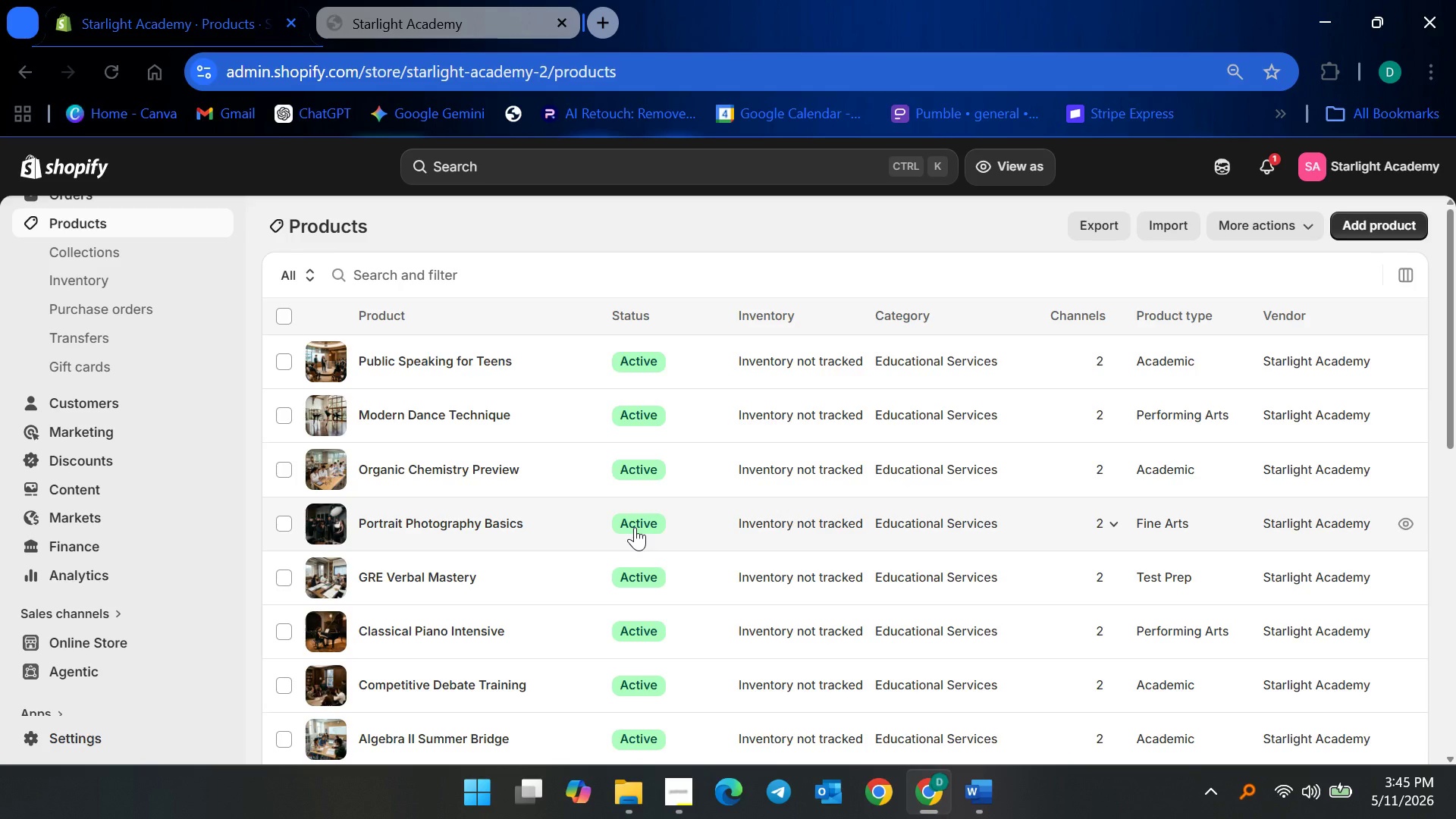 
wait(93.73)
 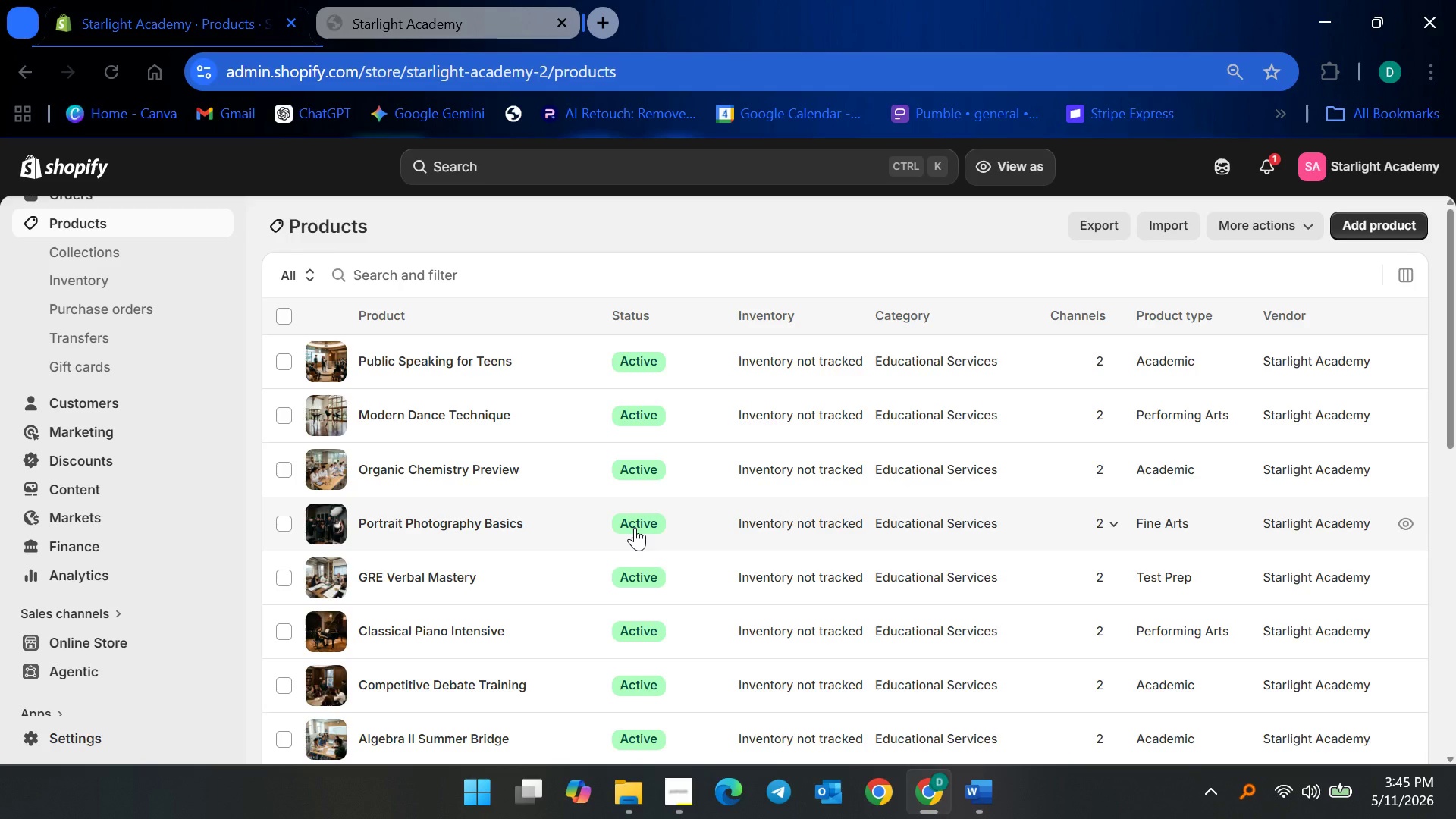 
left_click([187, 643])
 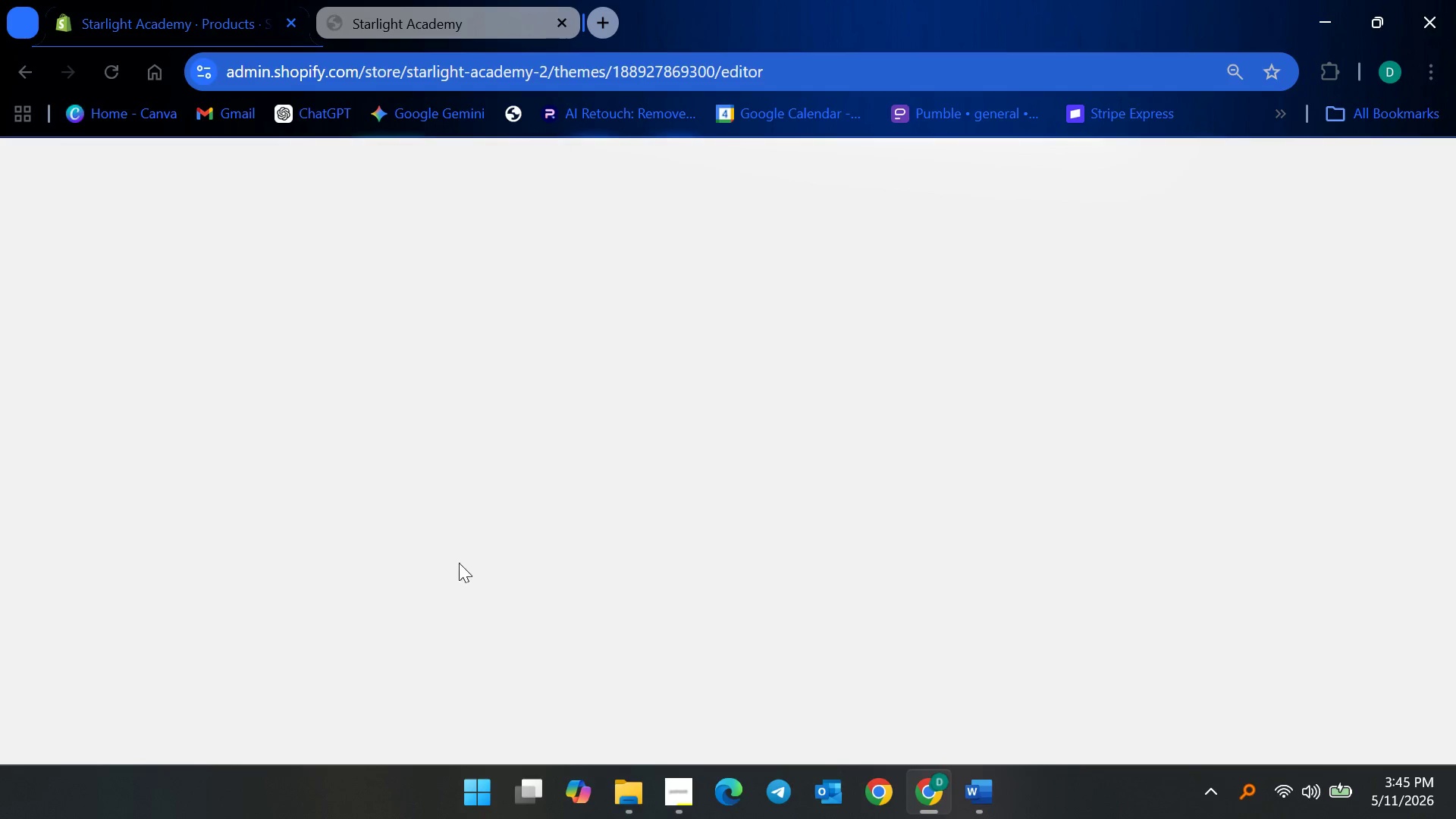 
wait(8.51)
 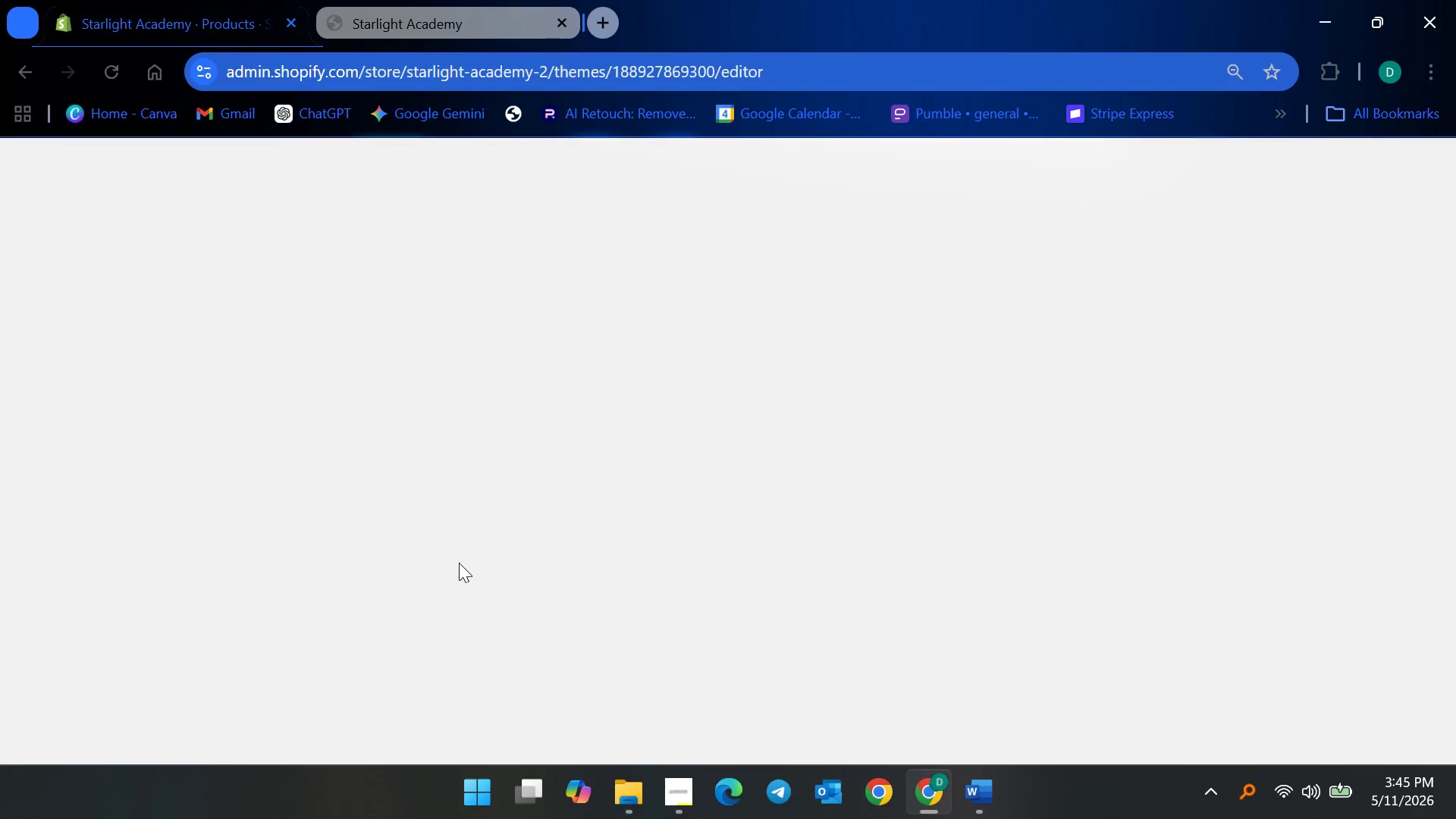 
scroll: coordinate [529, 573], scroll_direction: down, amount: 24.0
 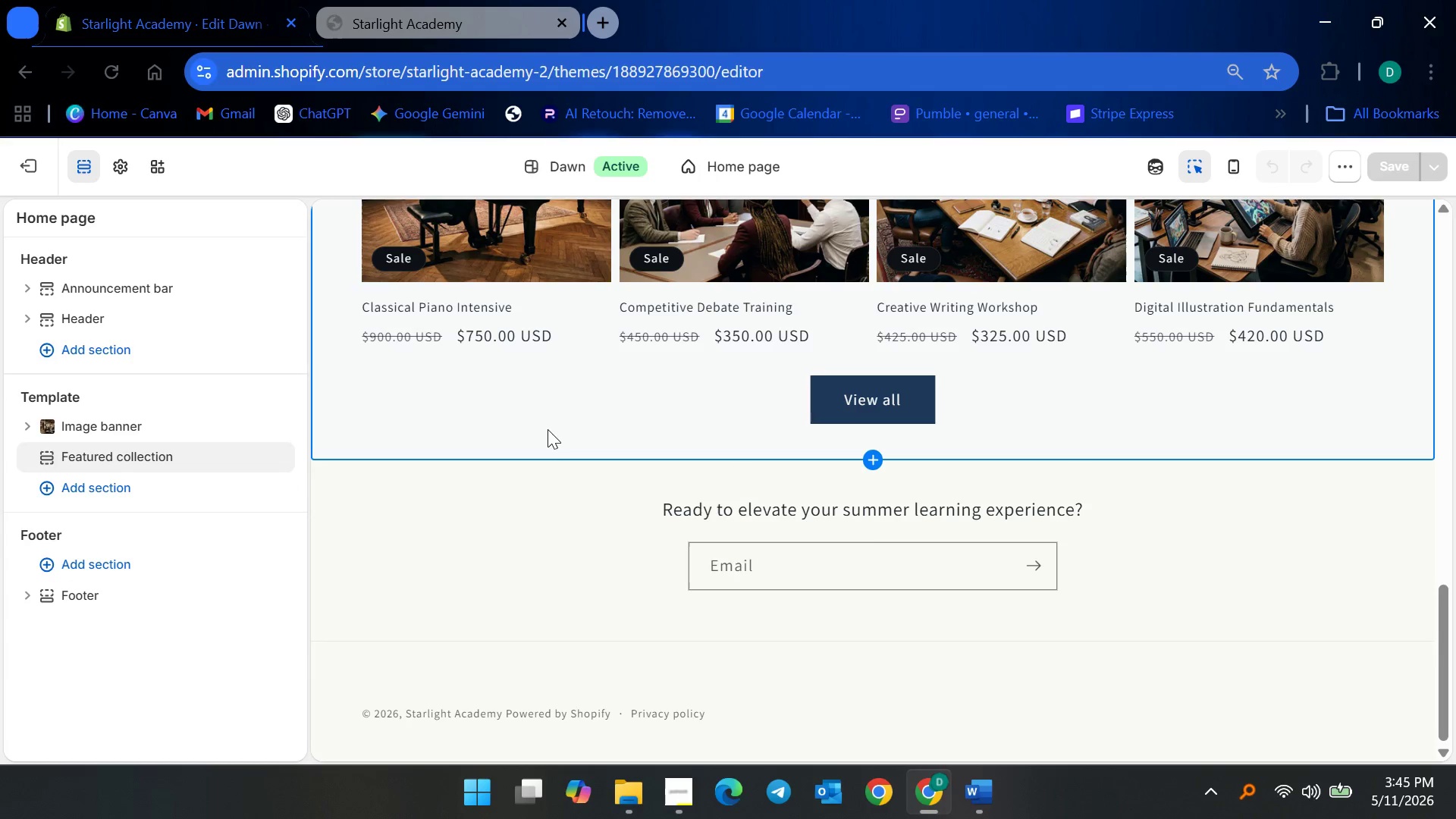 
left_click([548, 429])
 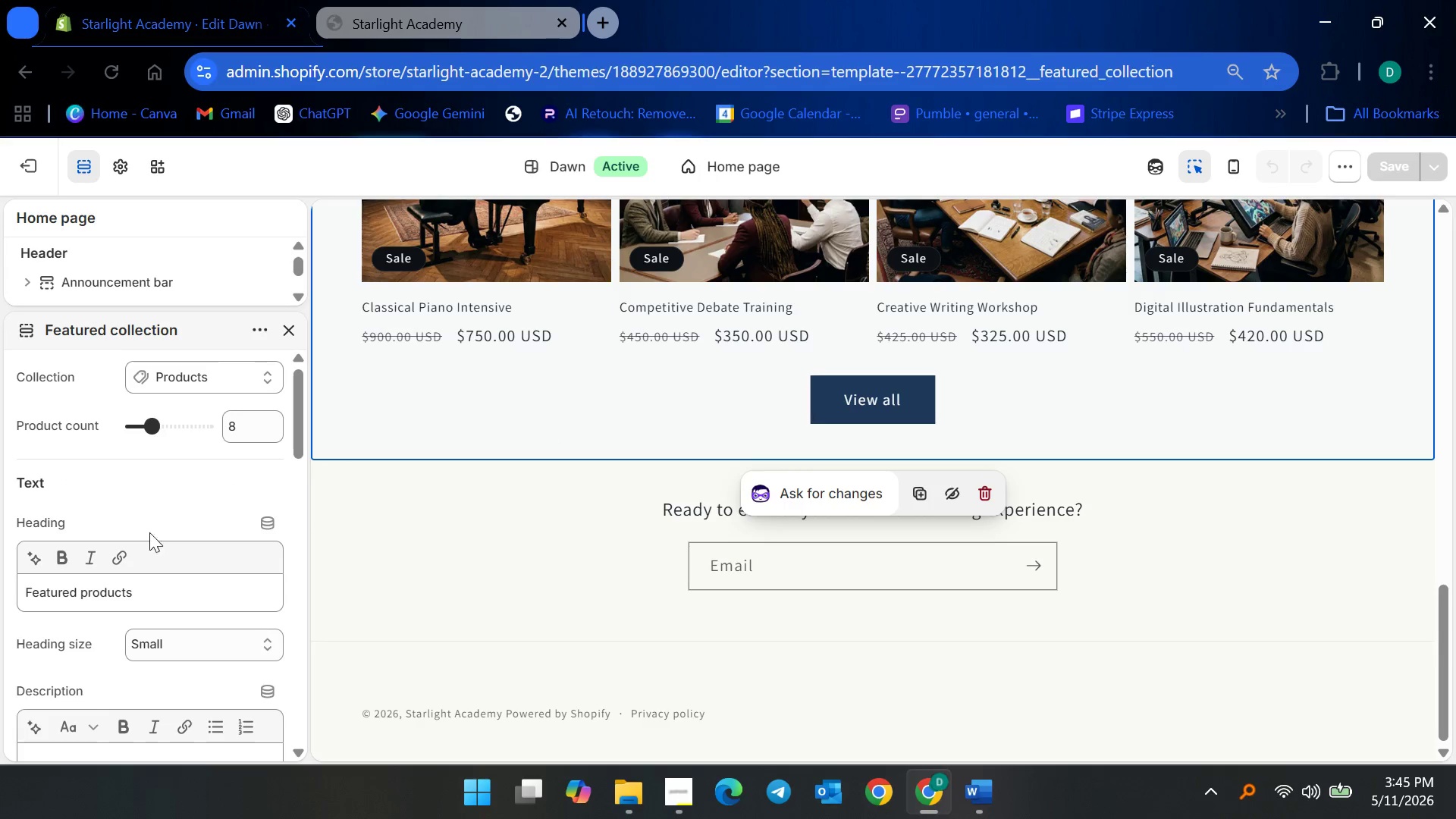 
scroll: coordinate [196, 519], scroll_direction: down, amount: 3.0
 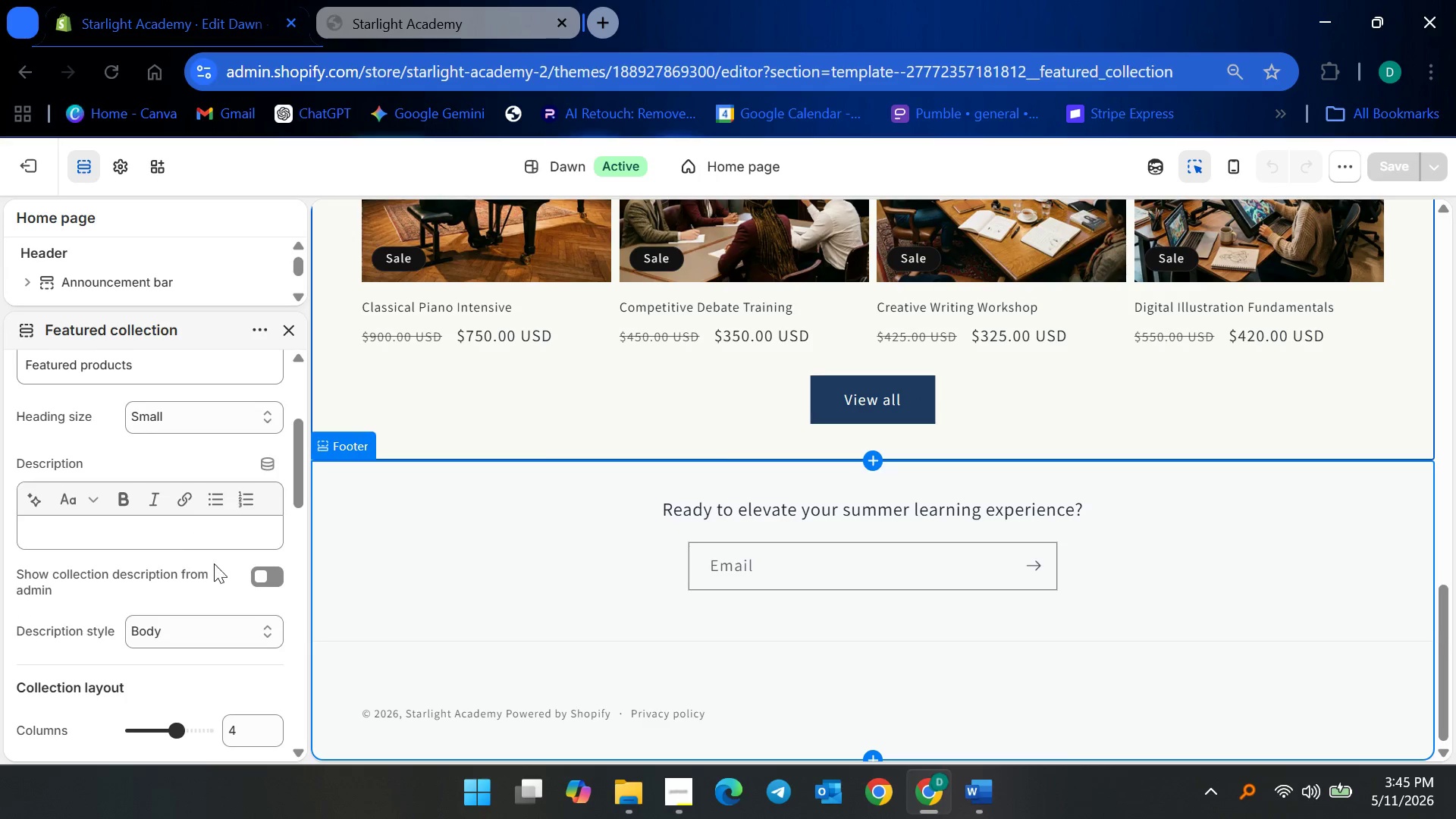 
wait(5.43)
 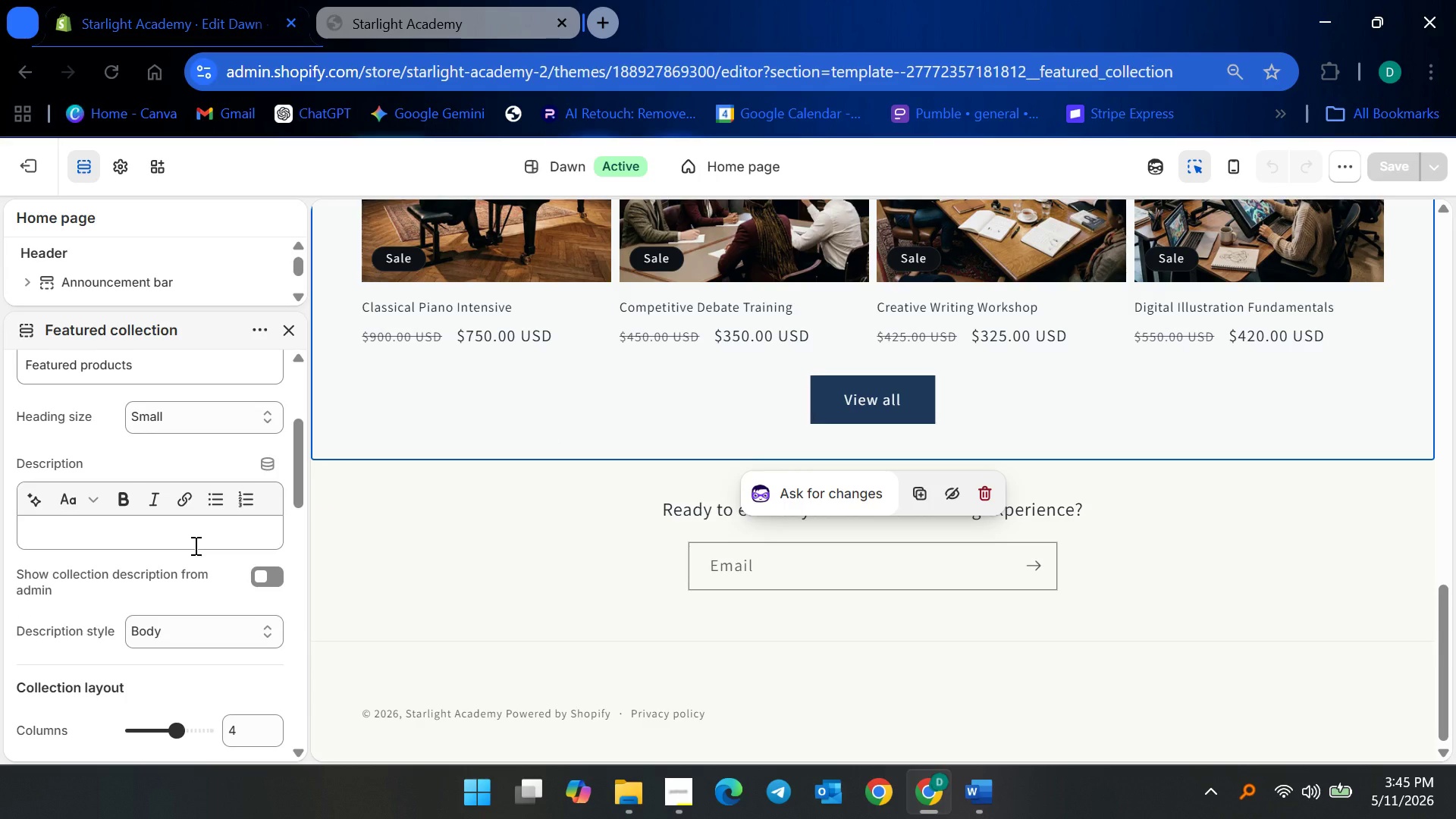 
left_click([298, 331])
 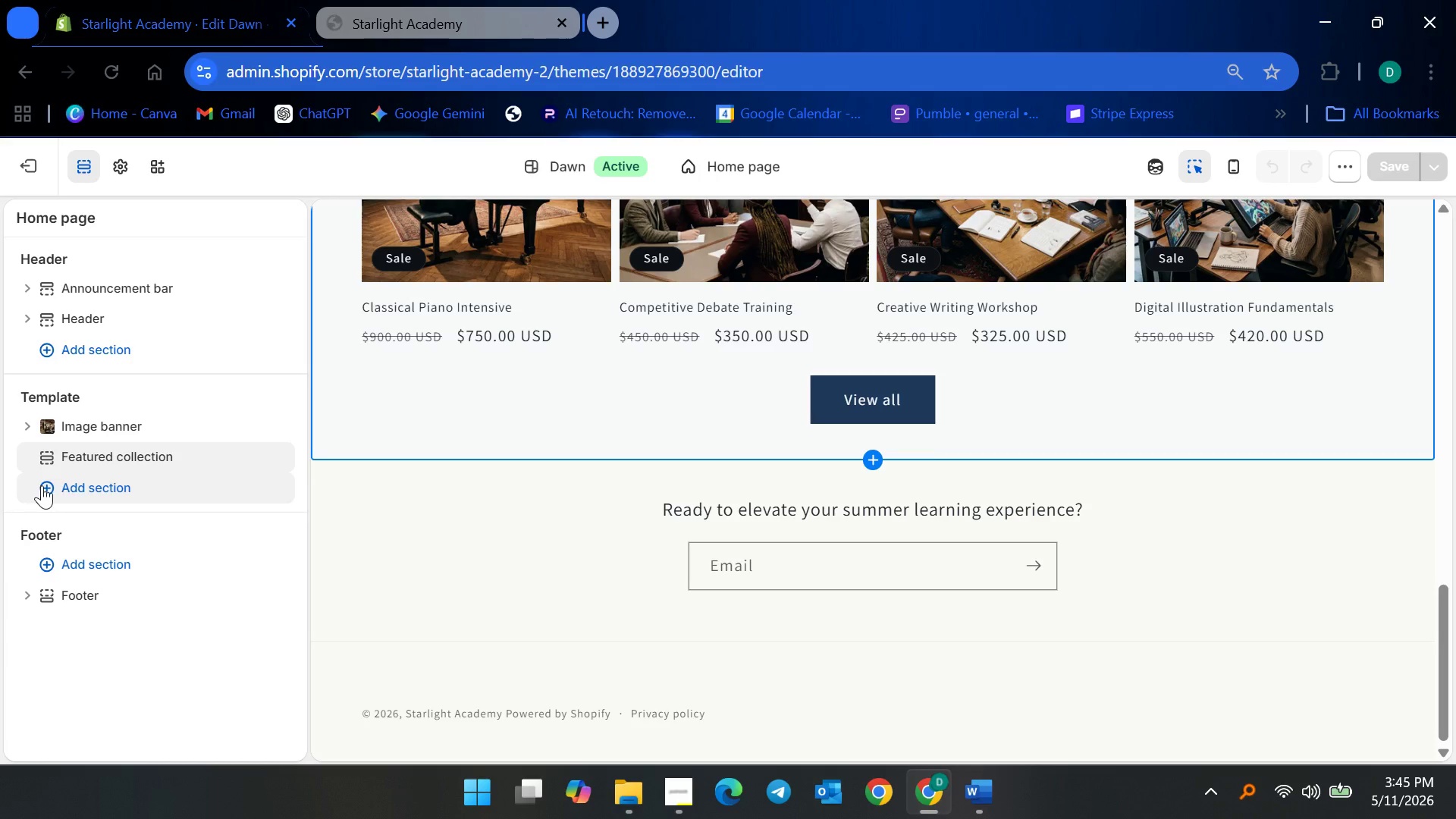 
left_click([44, 485])
 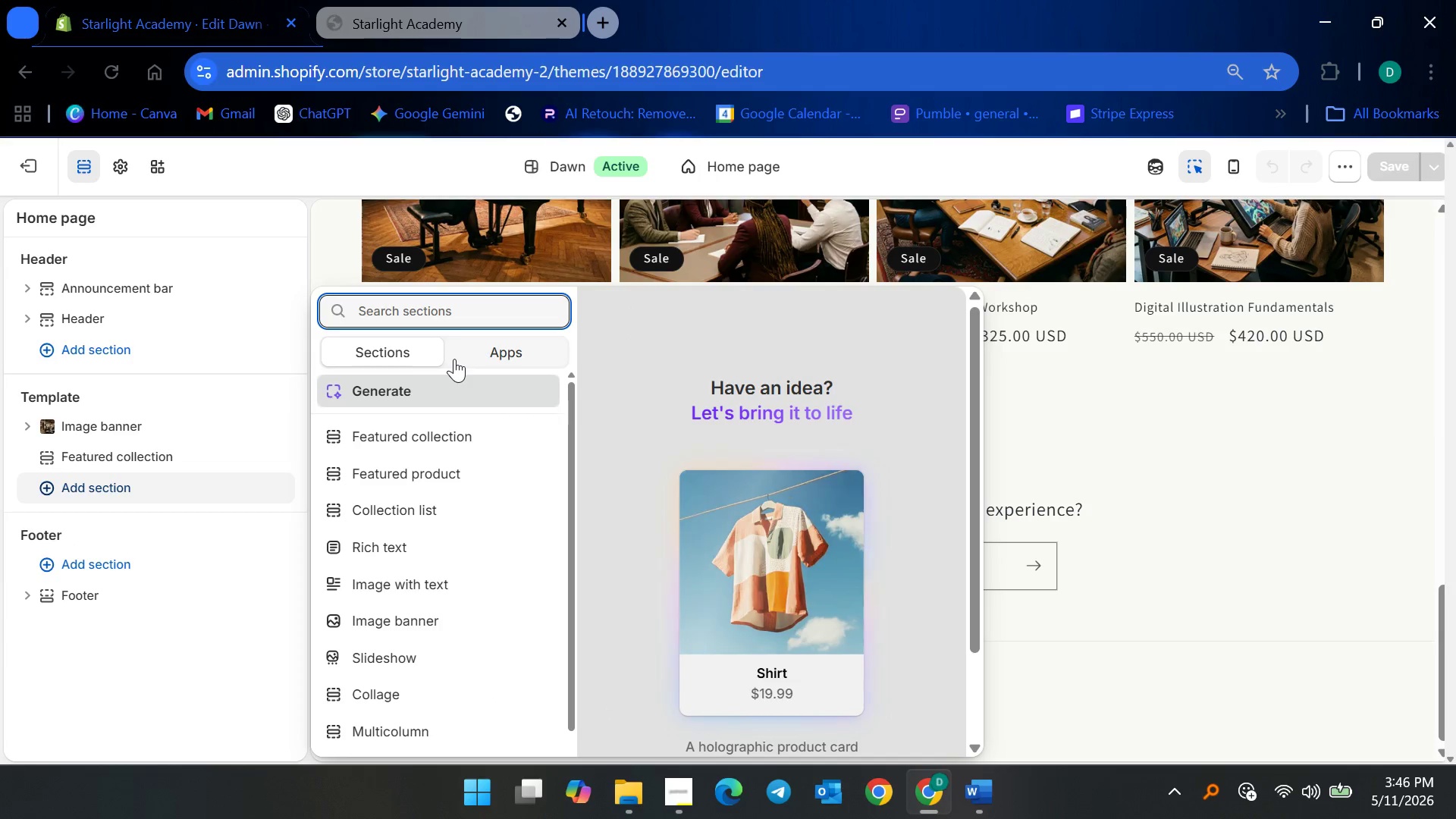 
type(ba)
 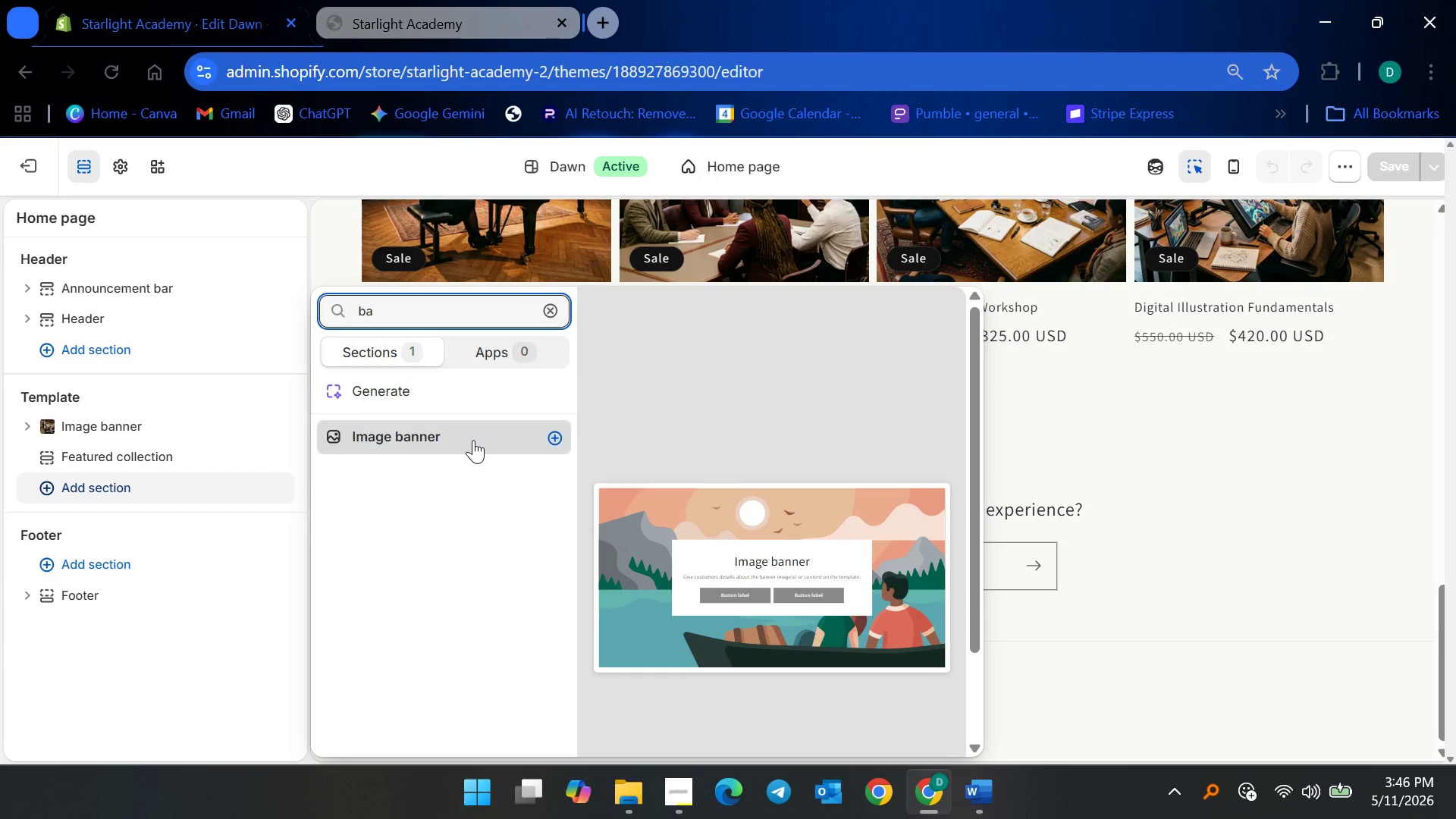 
wait(17.61)
 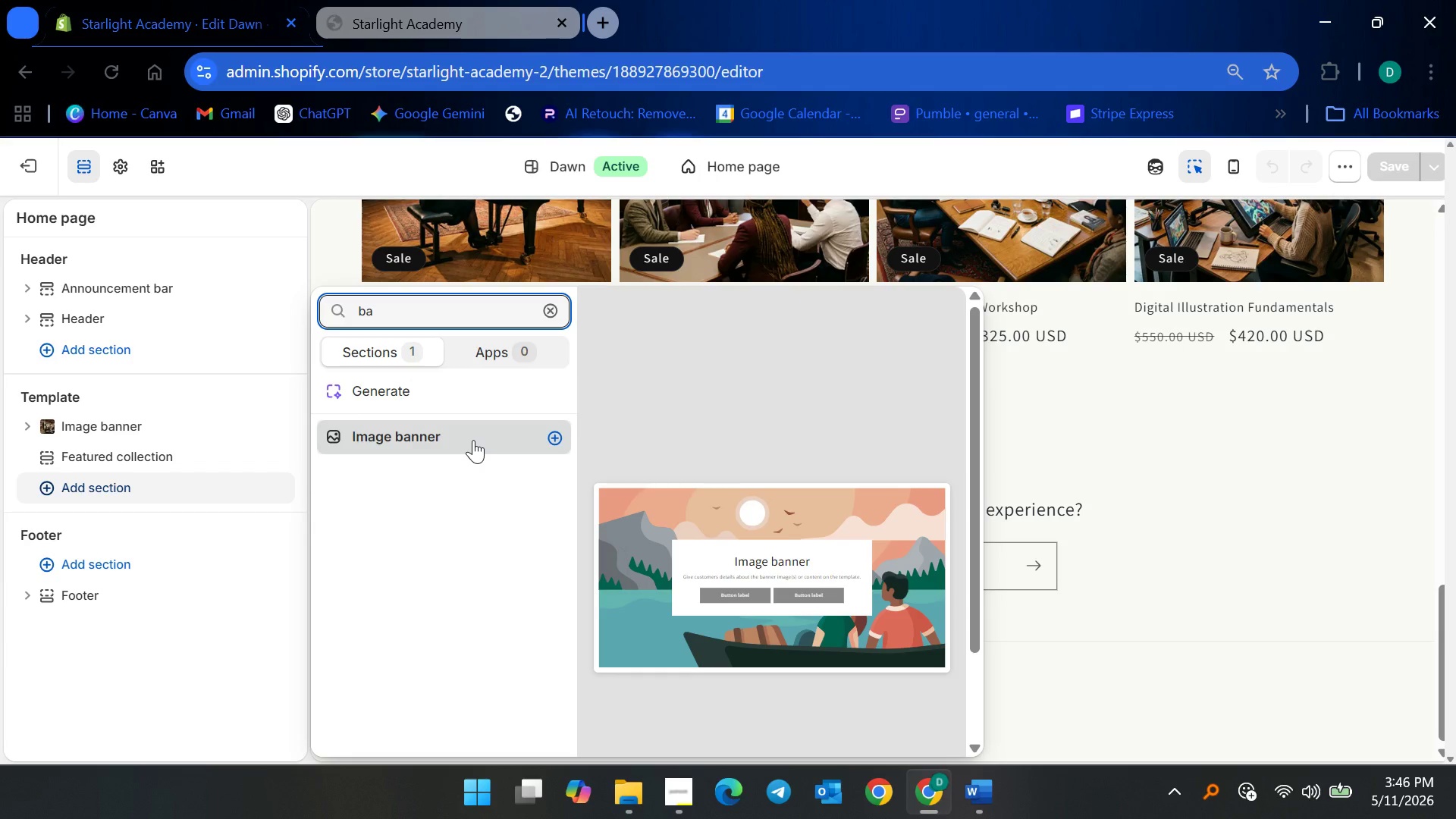 
left_click([547, 315])
 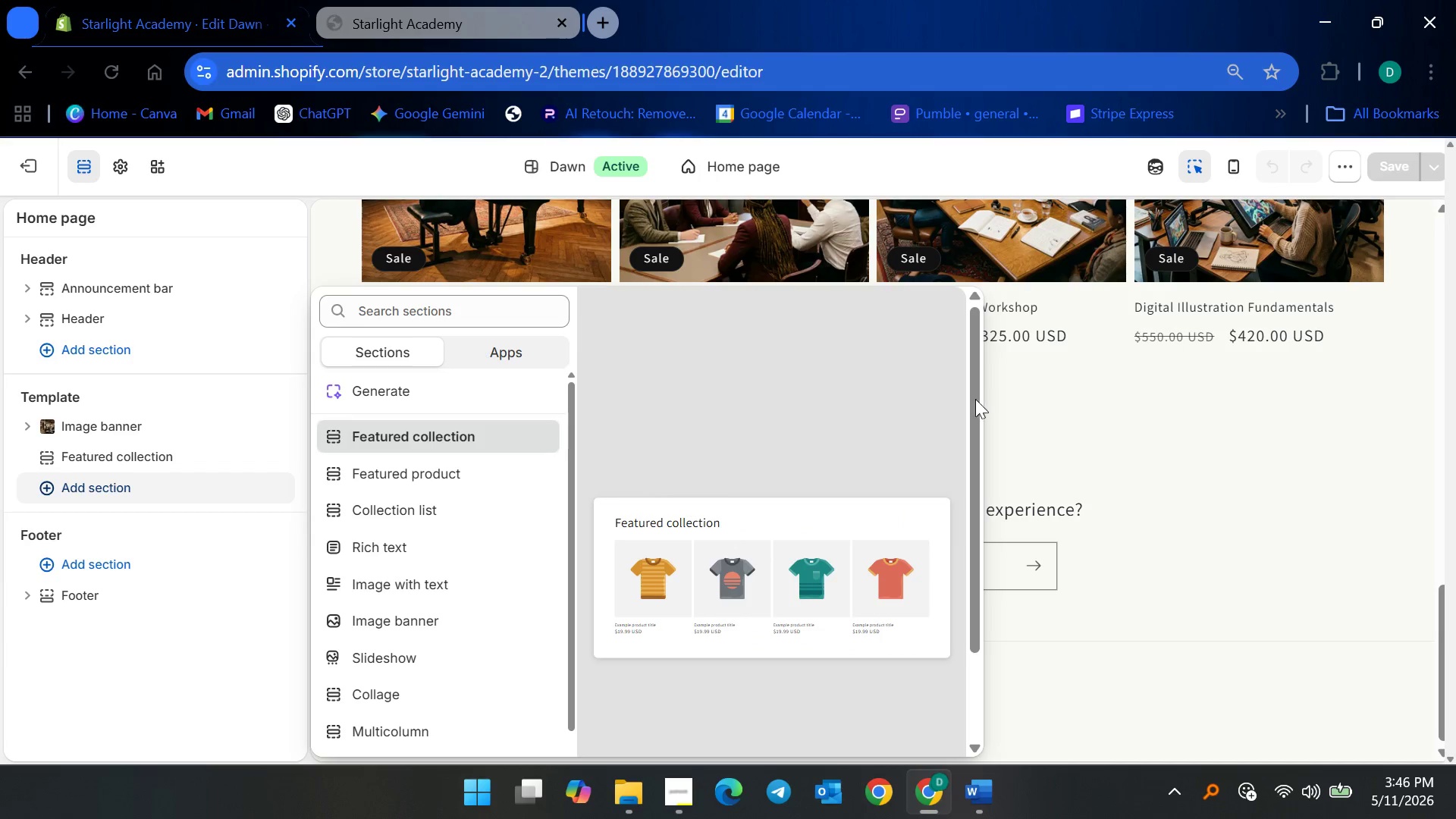 
left_click([1109, 400])
 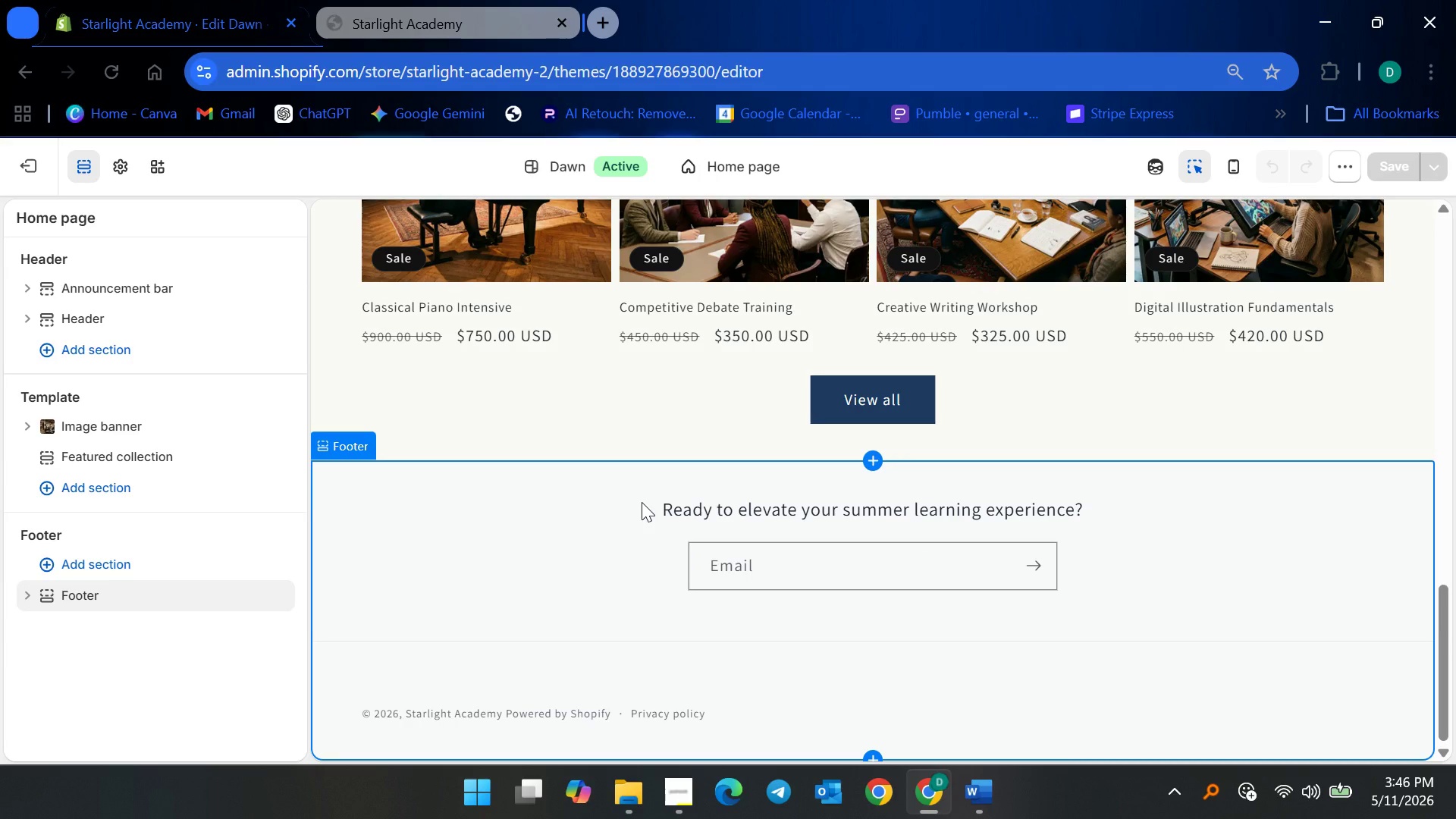 
left_click([978, 600])
 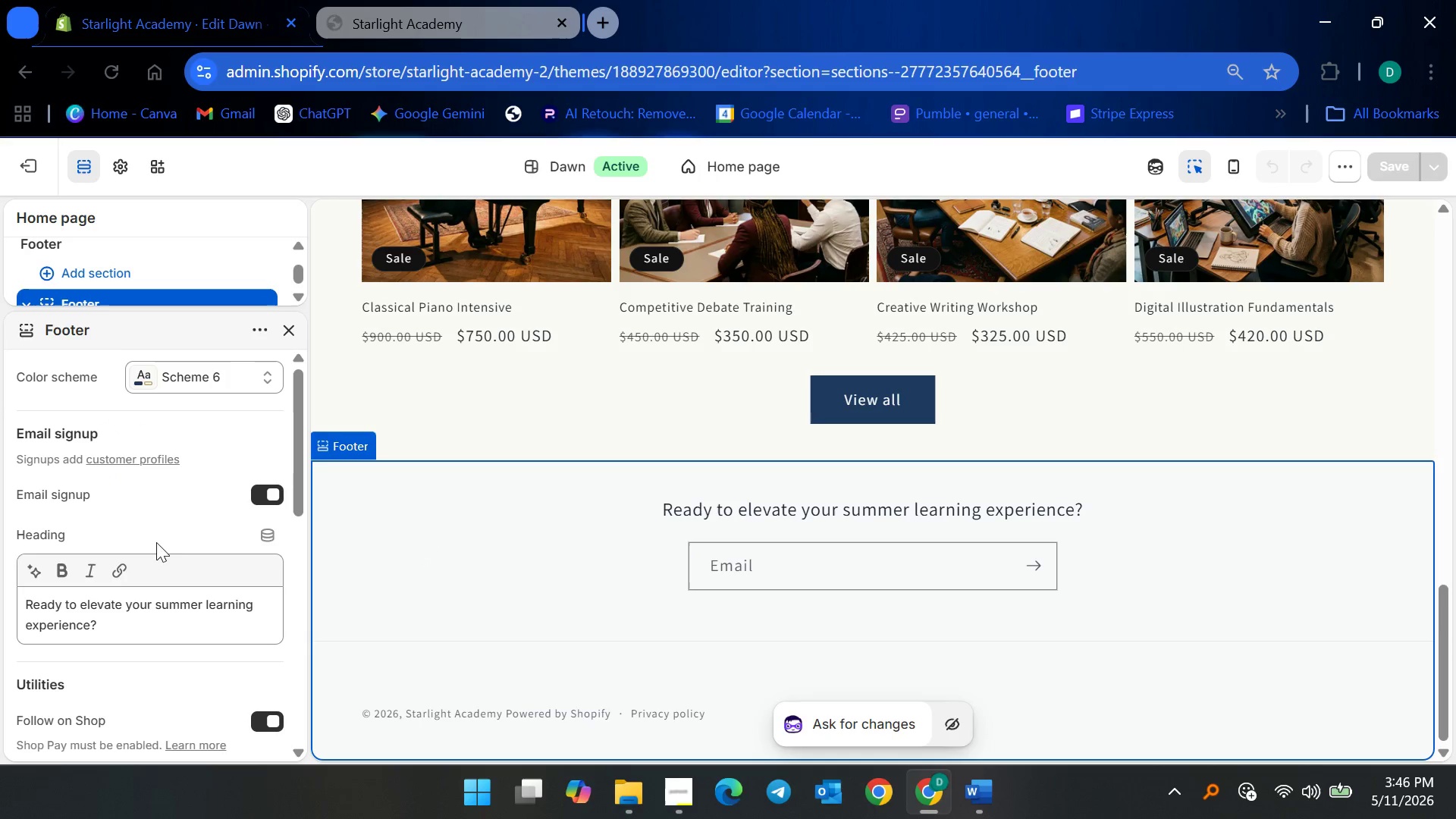 
scroll: coordinate [130, 576], scroll_direction: none, amount: 0.0
 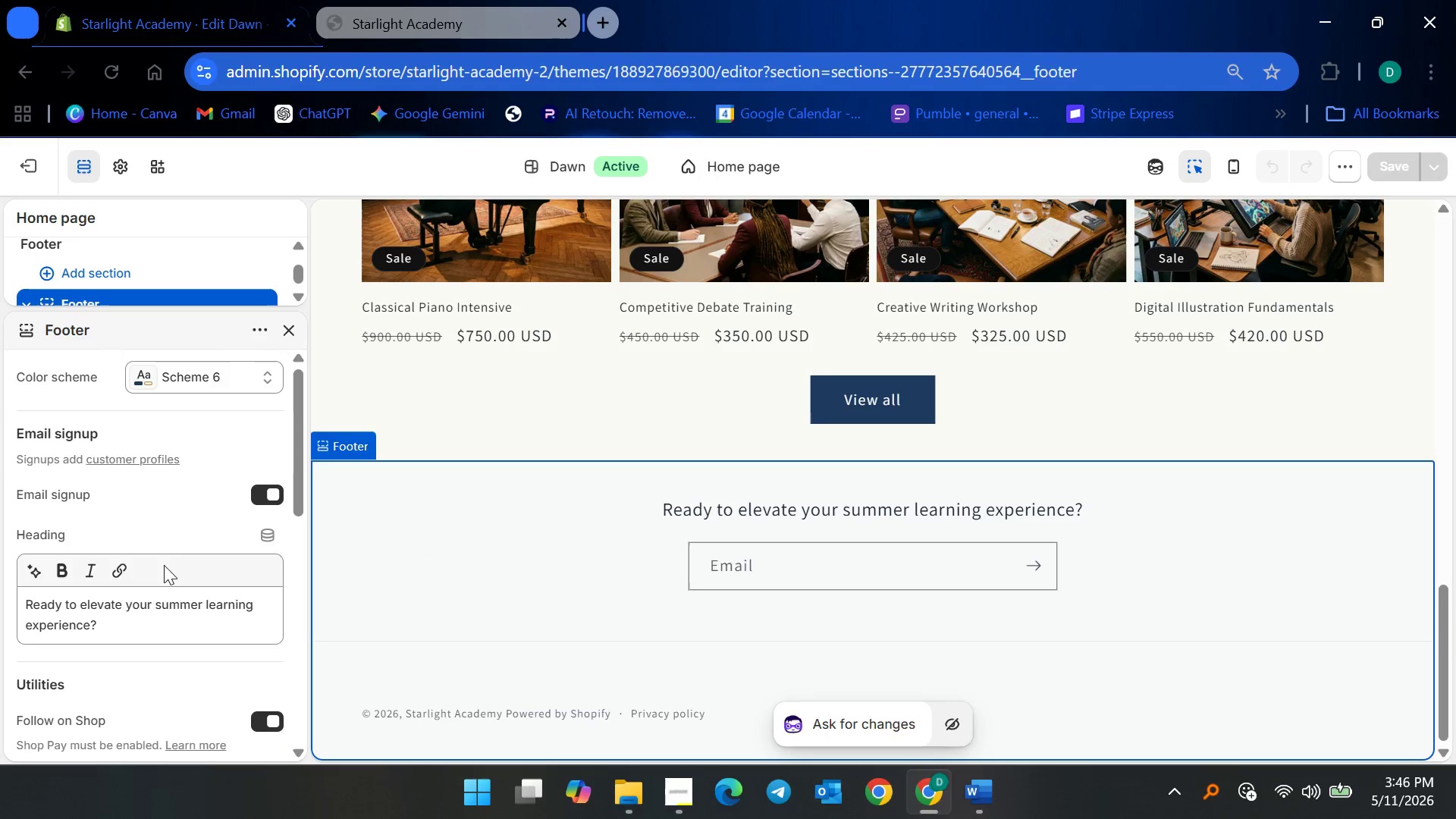 
scroll: coordinate [176, 551], scroll_direction: up, amount: 1.0
 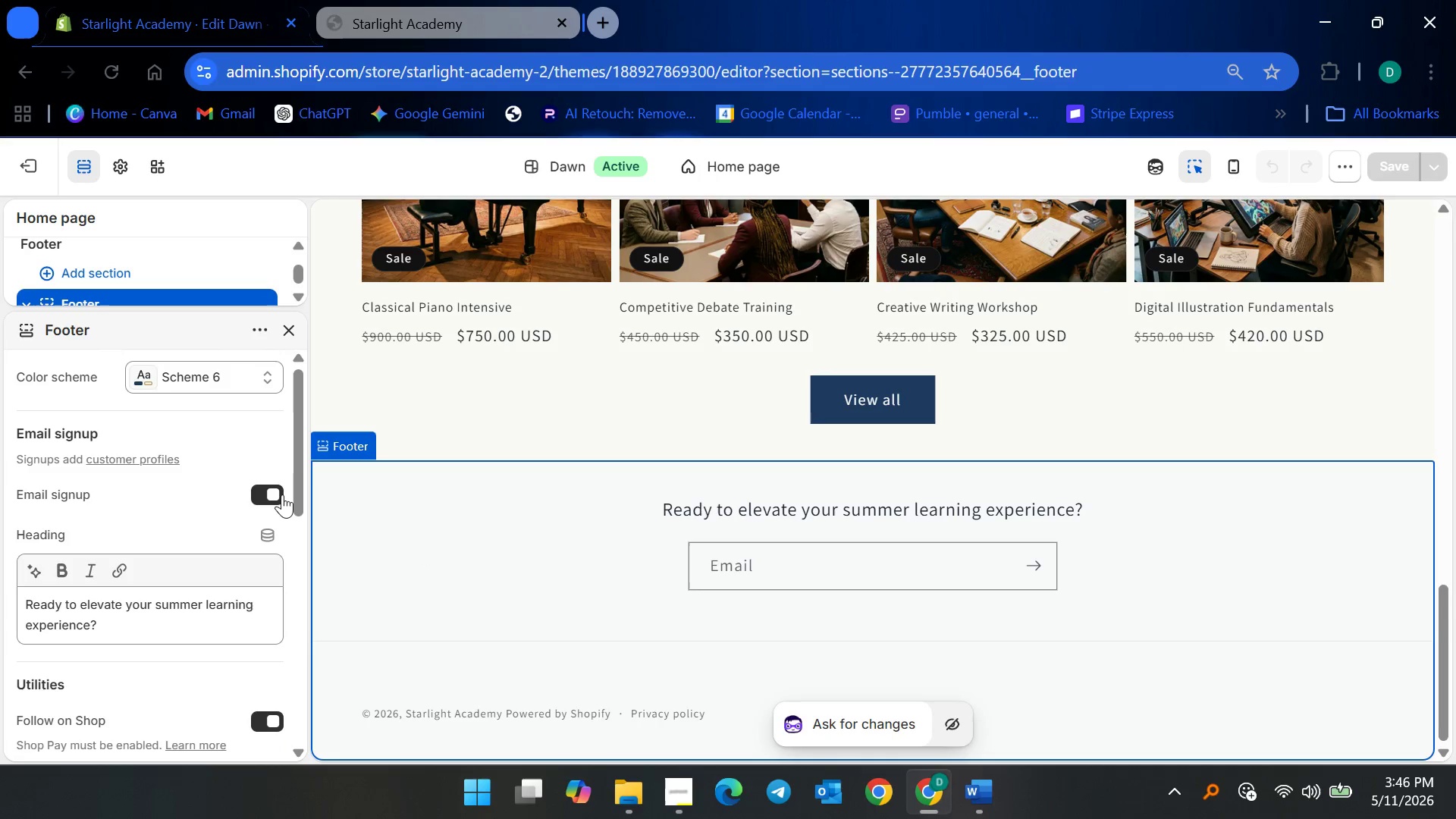 
left_click([274, 494])
 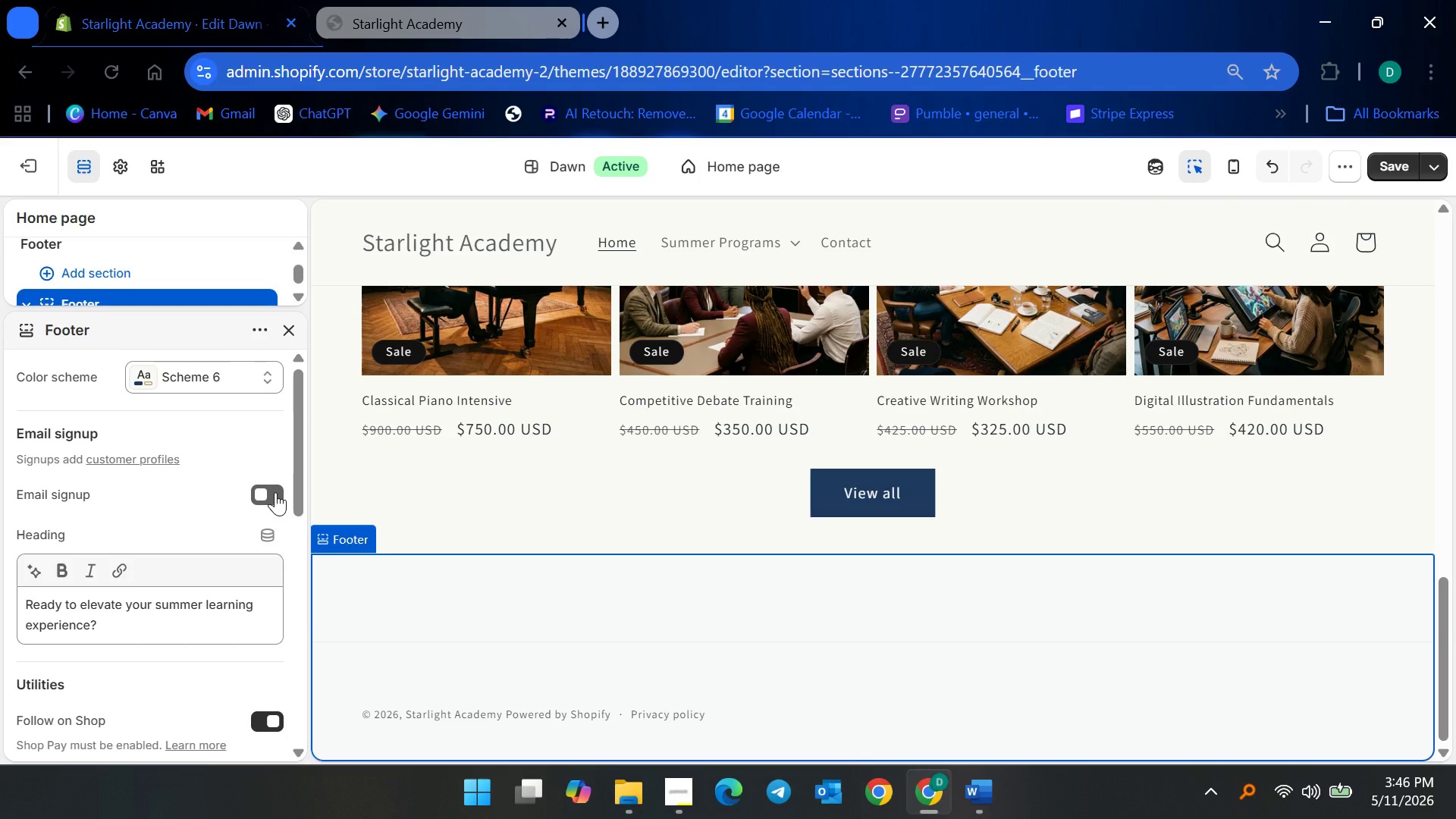 
left_click([275, 492])
 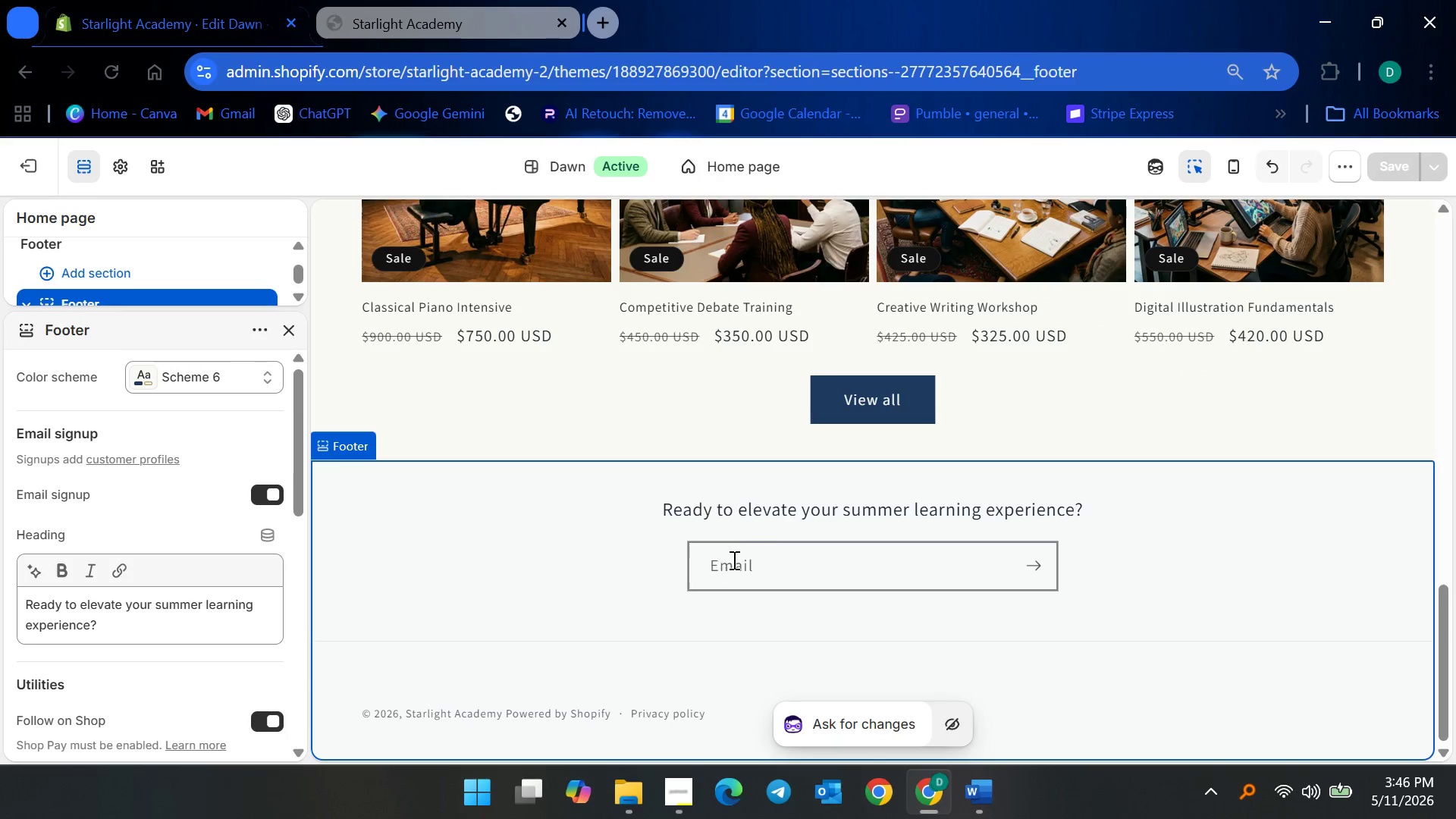 
left_click([615, 536])
 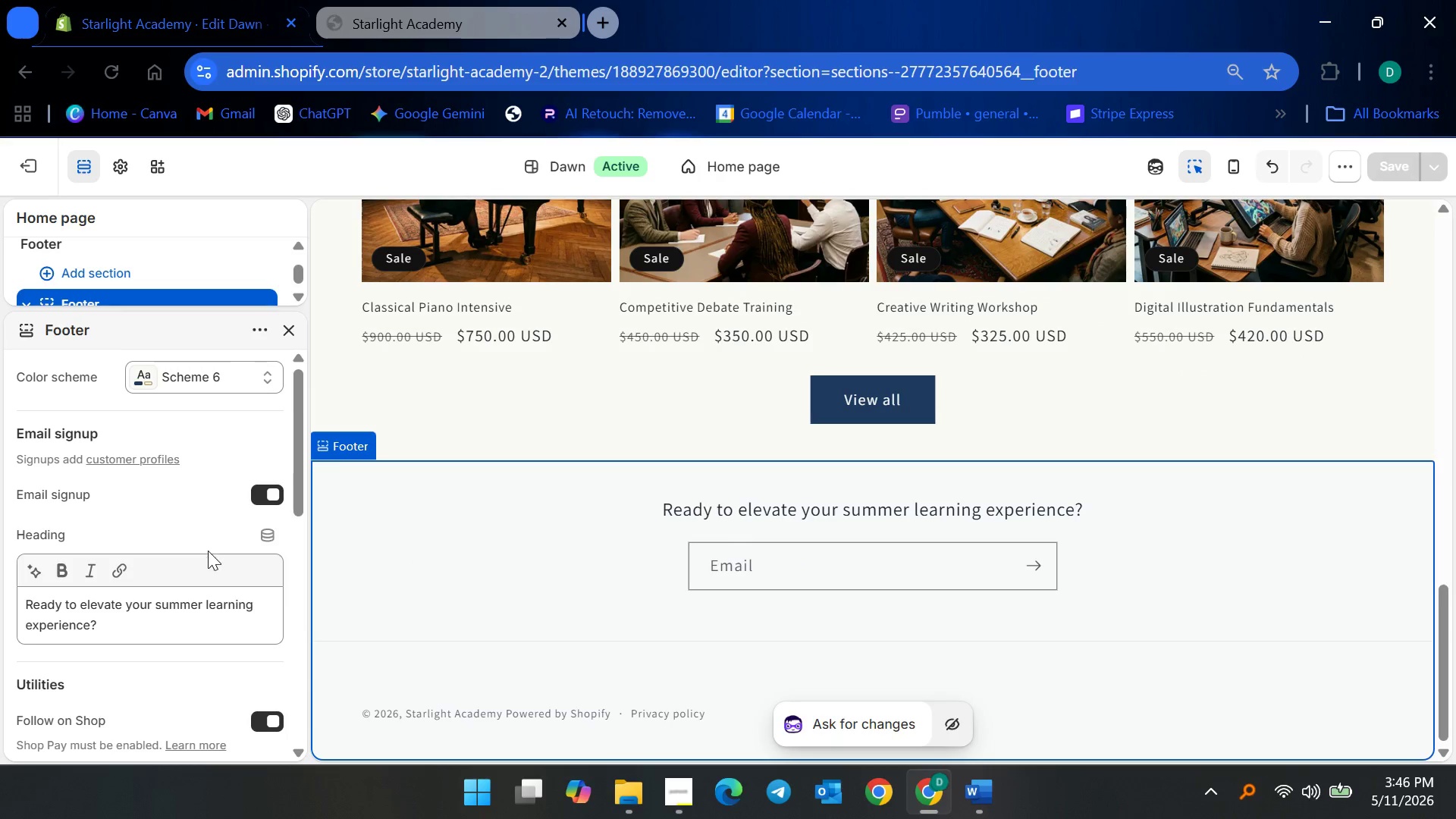 
scroll: coordinate [210, 613], scroll_direction: down, amount: 6.0
 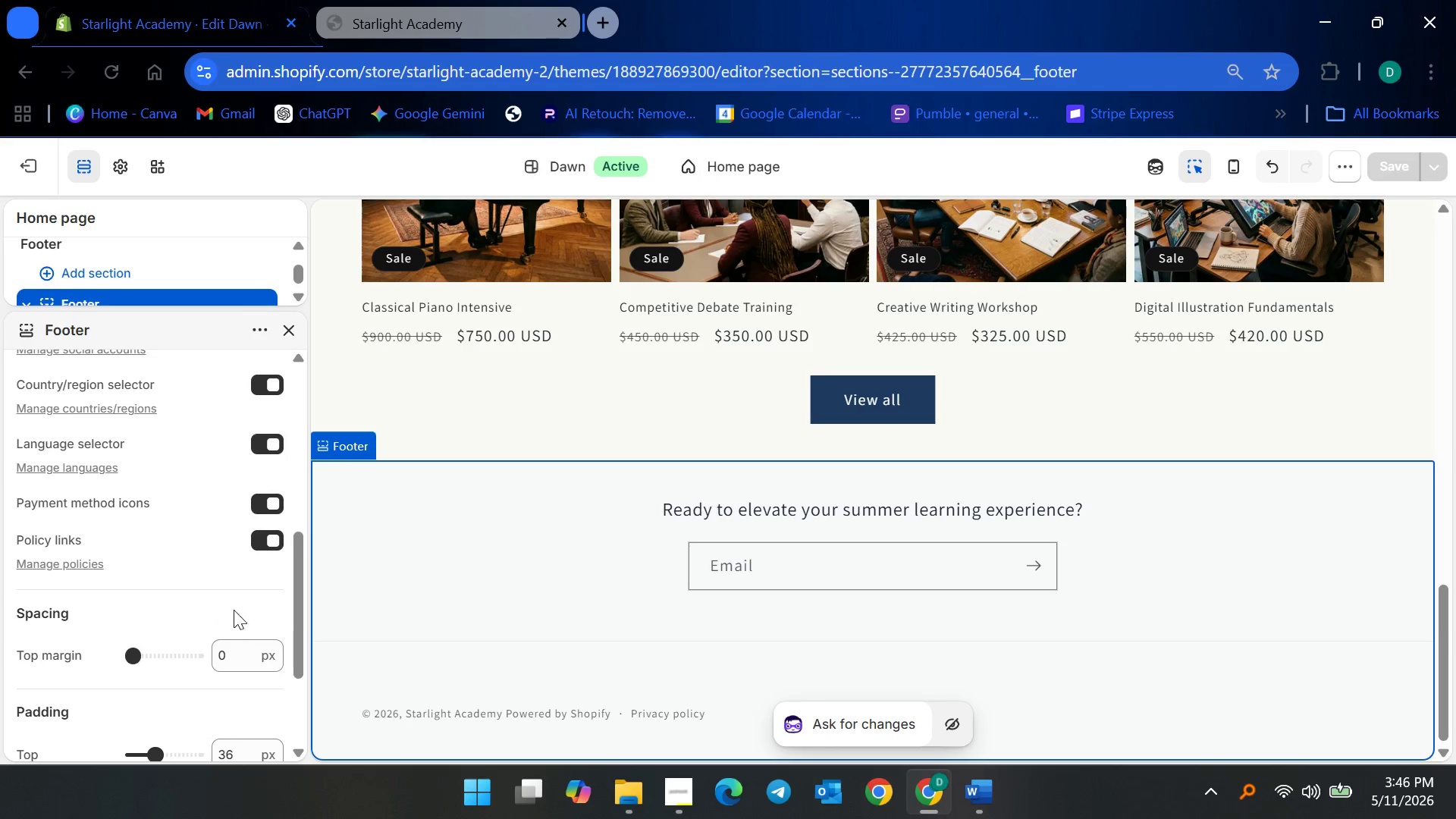 
scroll: coordinate [795, 510], scroll_direction: up, amount: 14.0
 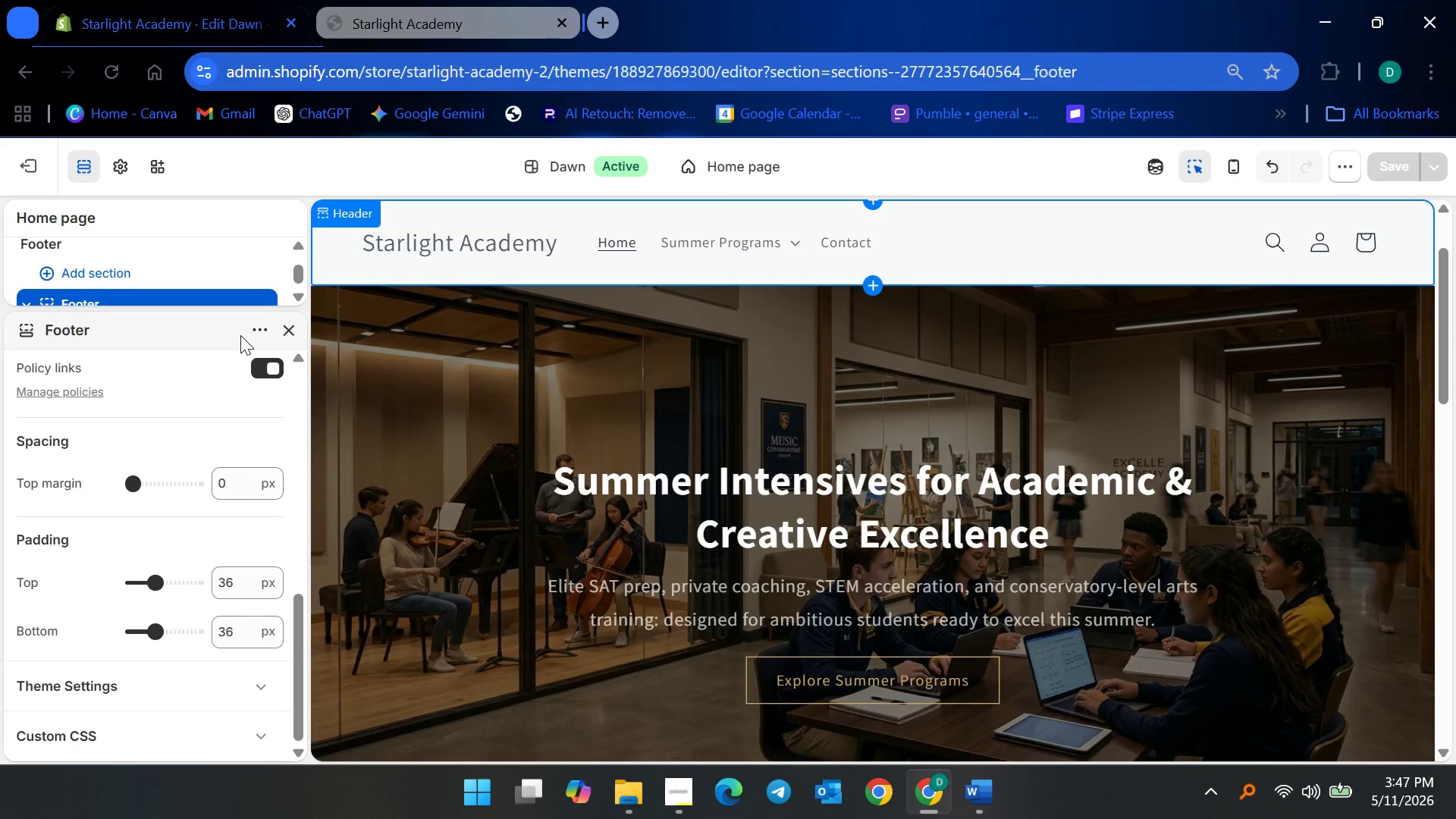 
wait(30.04)
 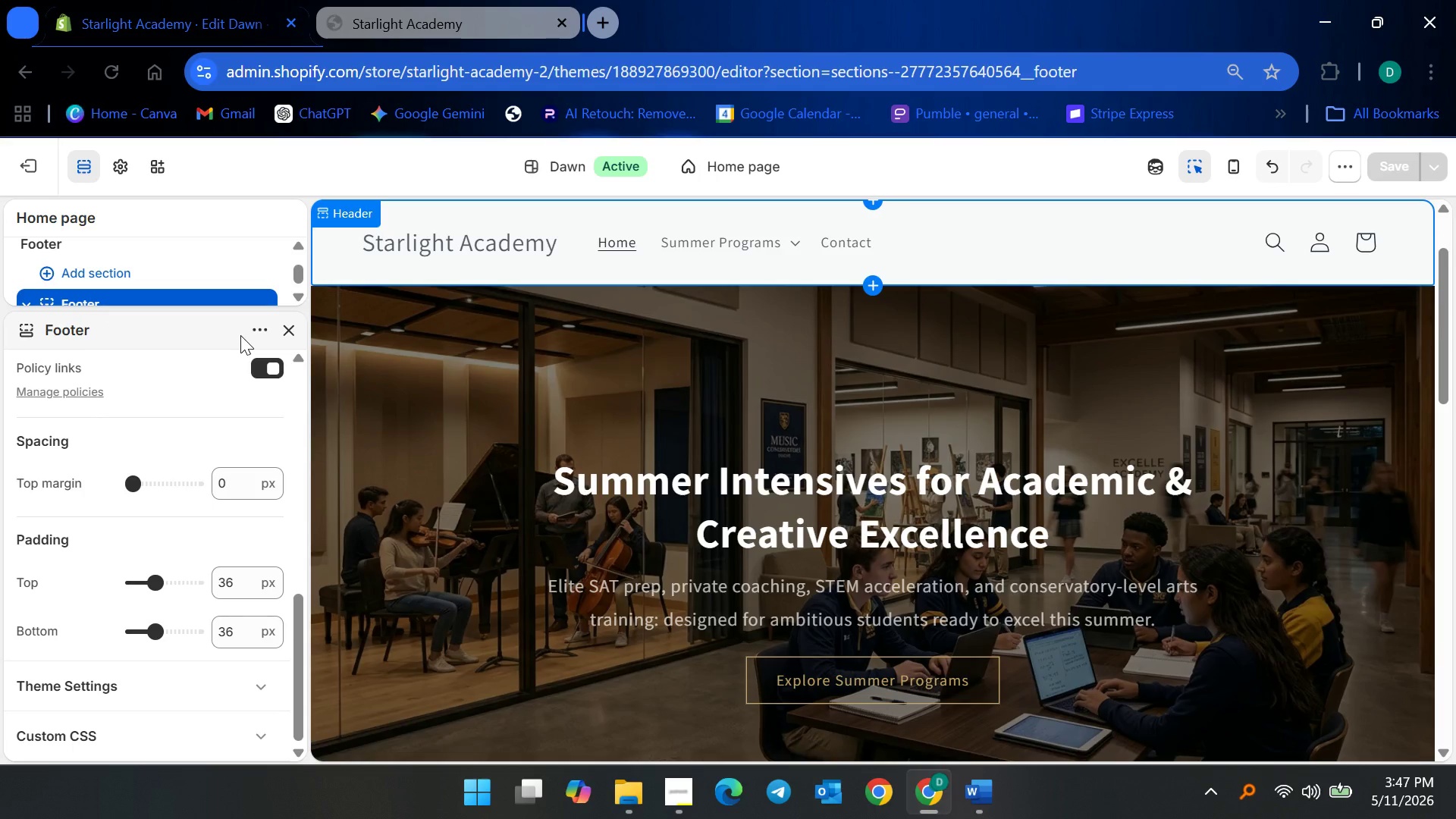 
left_click([281, 336])
 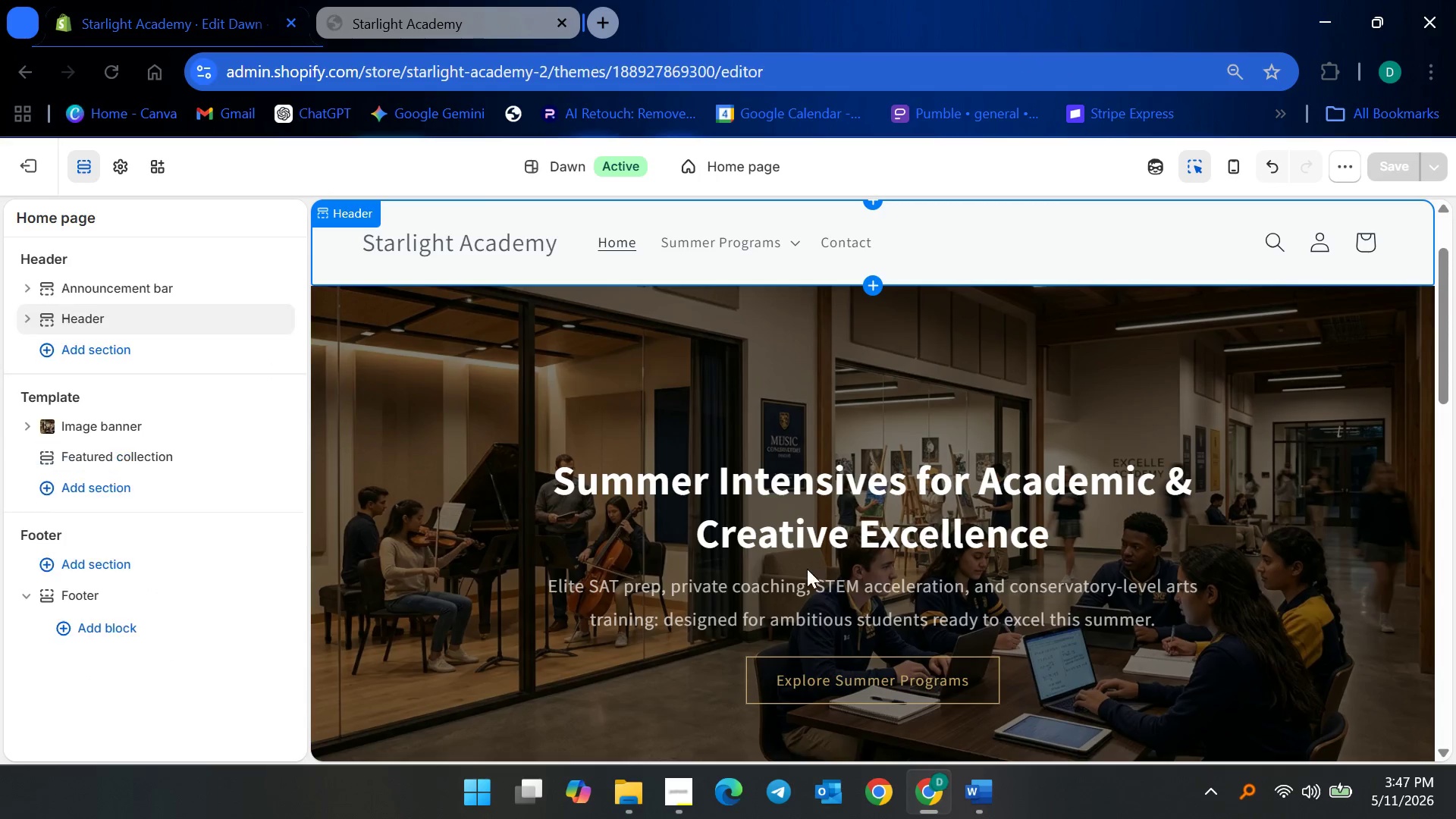 
scroll: coordinate [765, 611], scroll_direction: down, amount: 18.0
 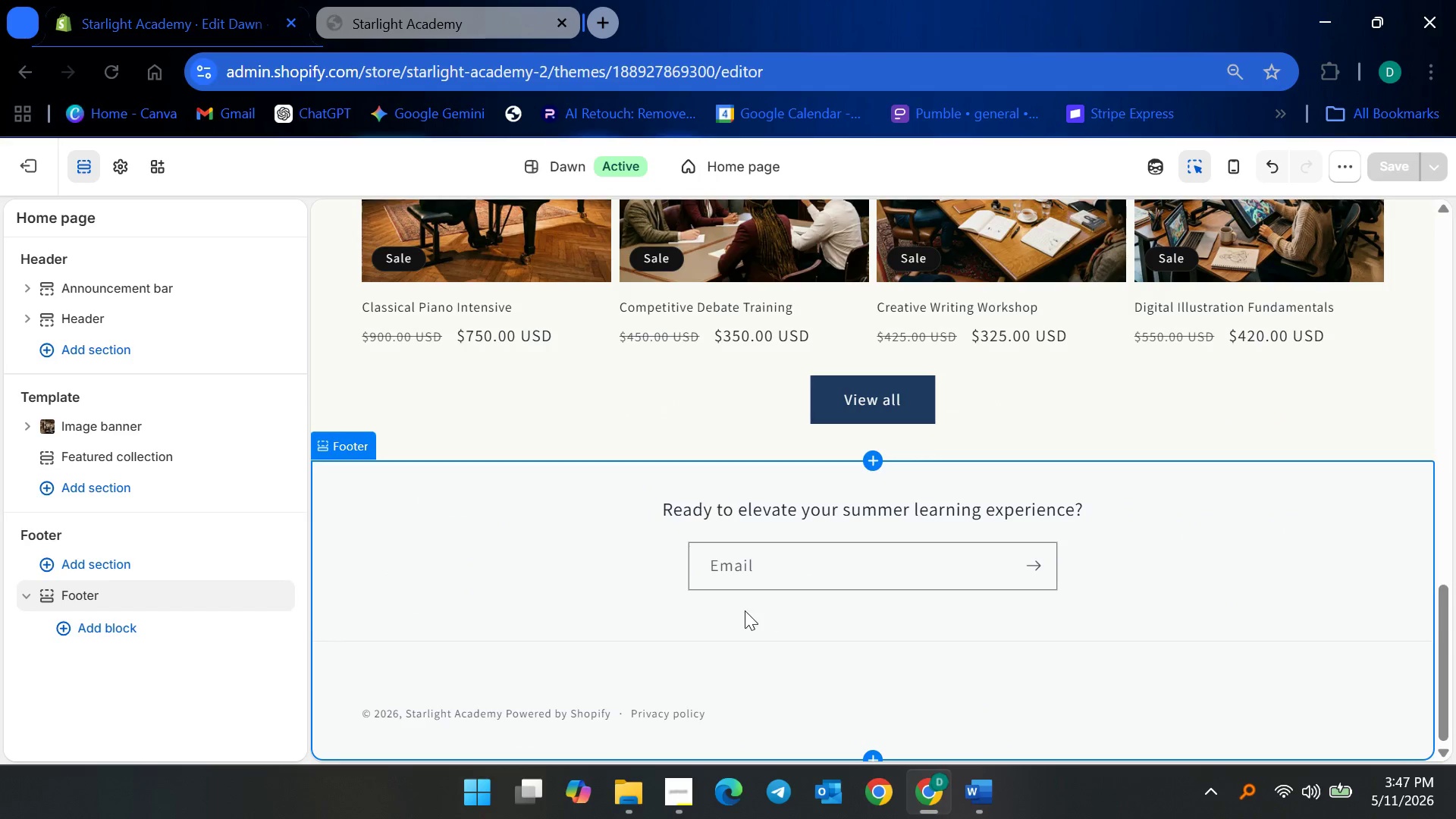 
scroll: coordinate [740, 610], scroll_direction: up, amount: 4.0
 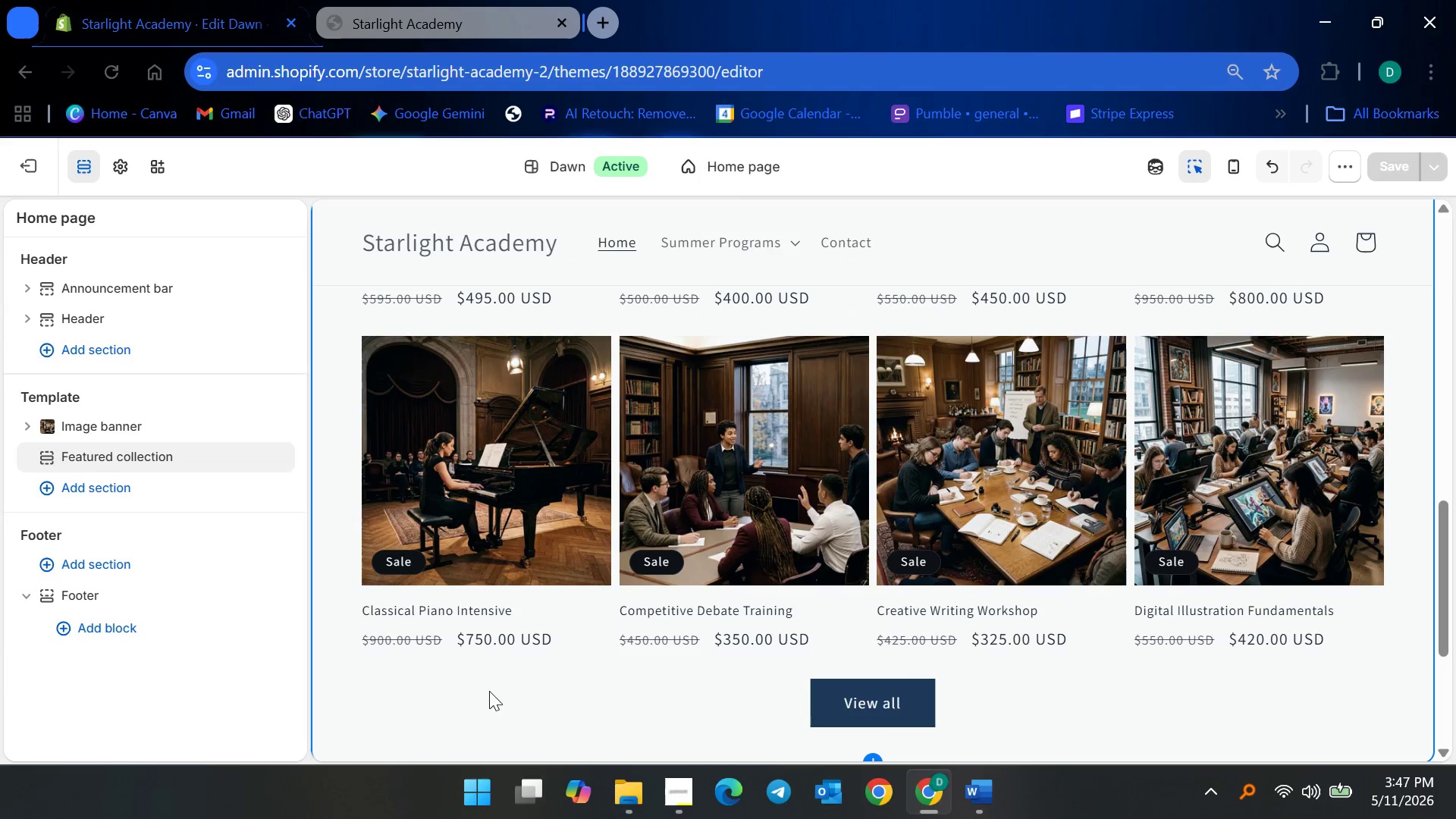 
left_click([488, 692])
 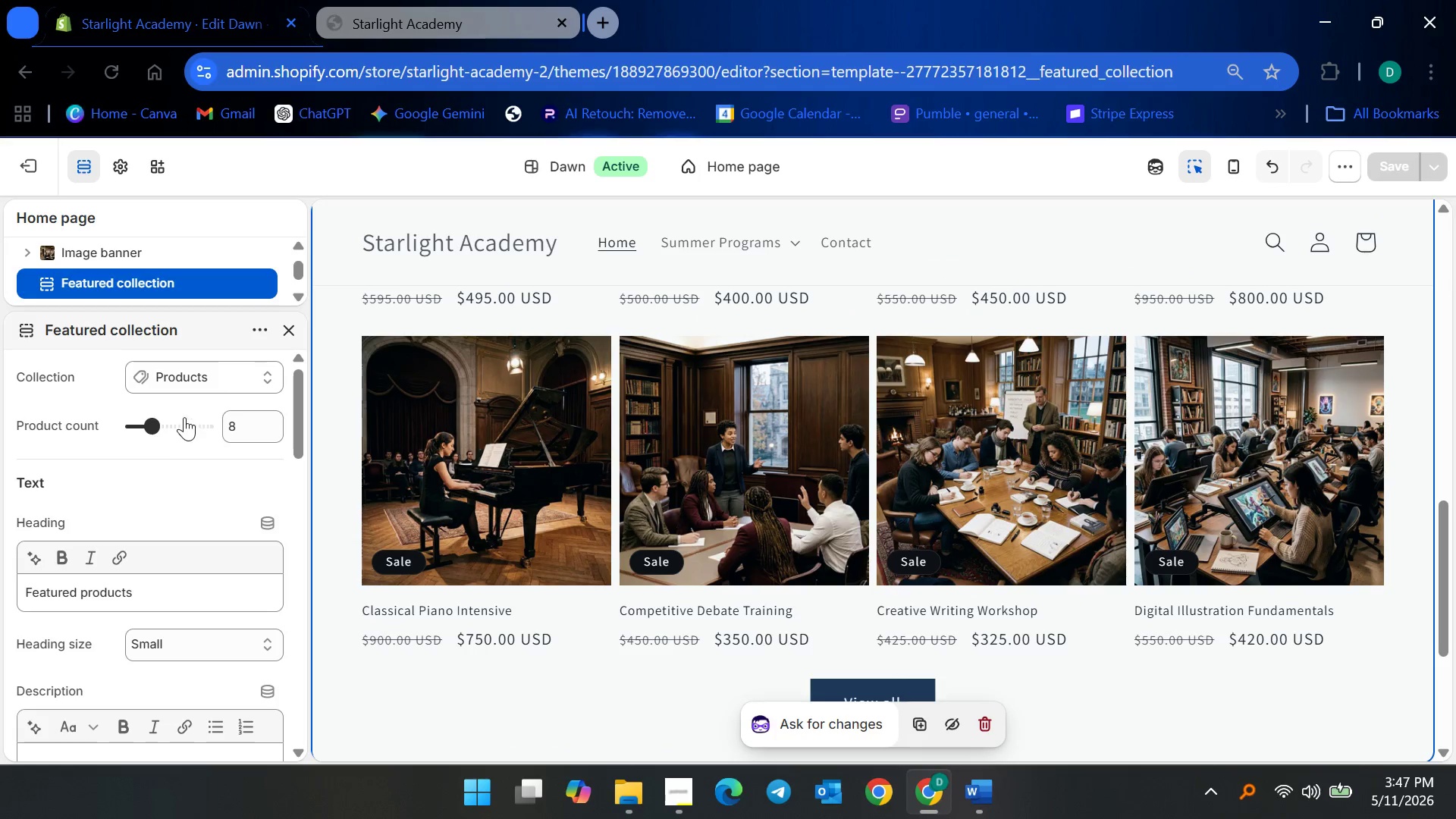 
left_click([282, 333])
 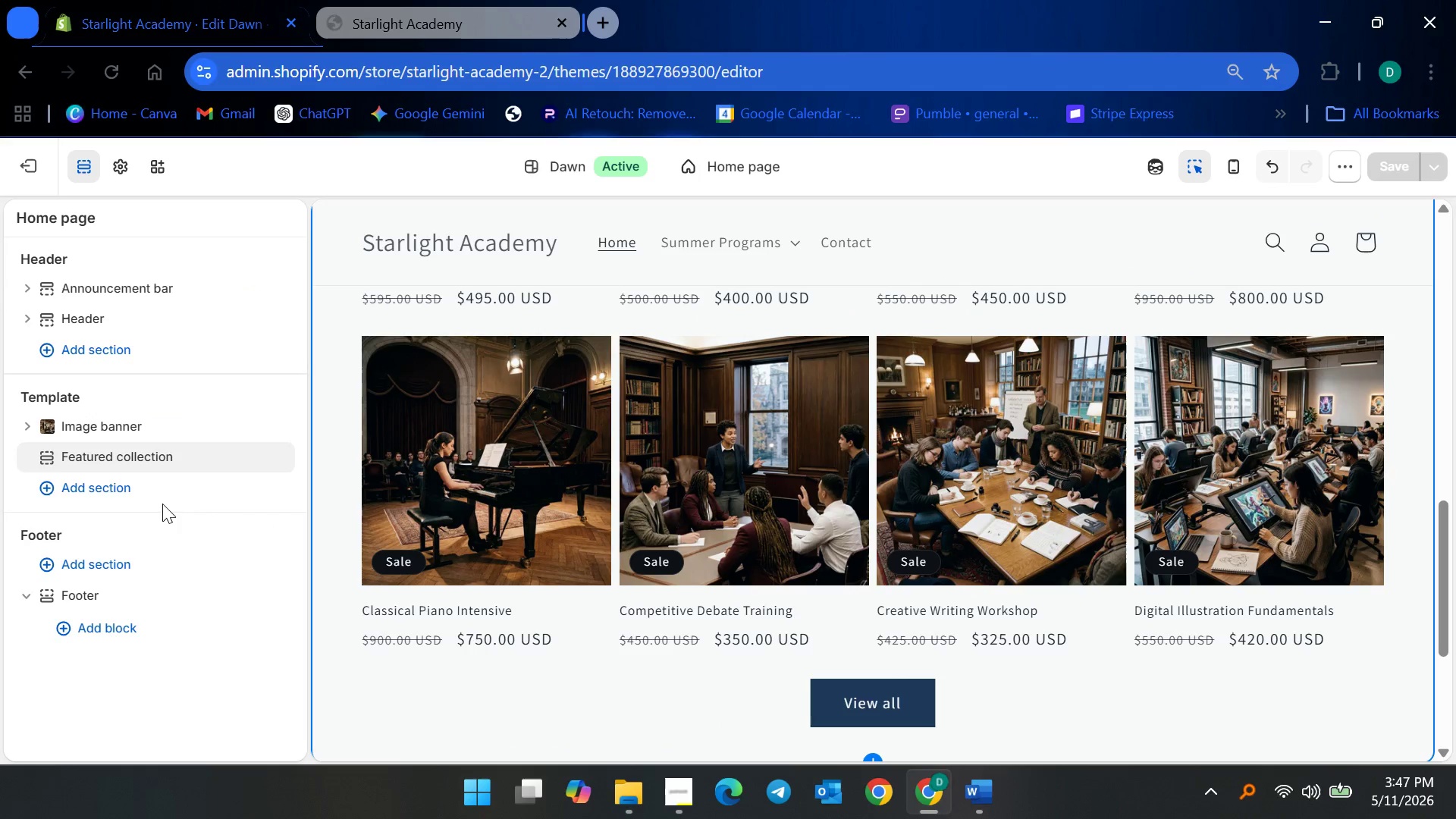 
left_click([162, 487])
 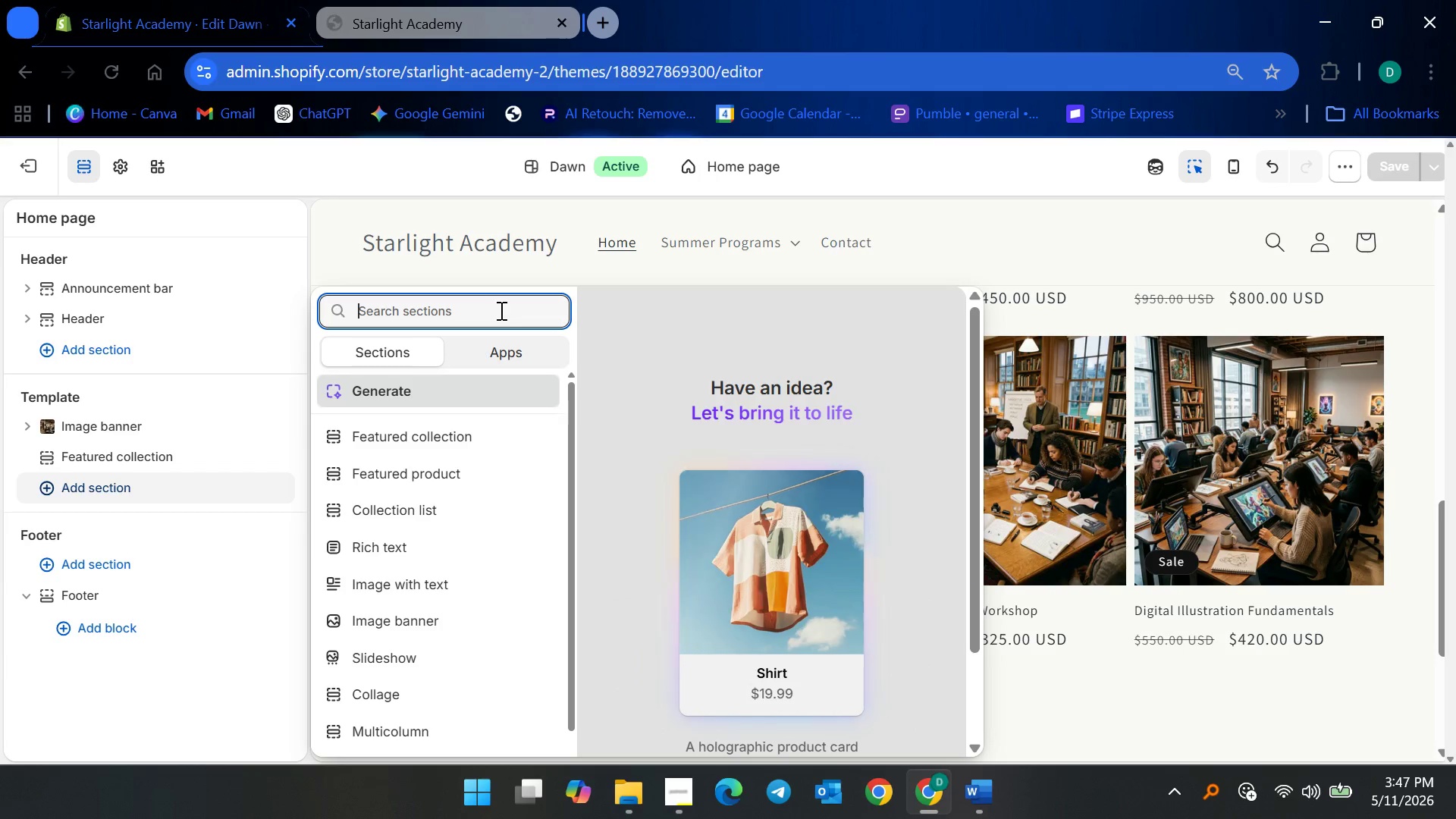 
wait(16.19)
 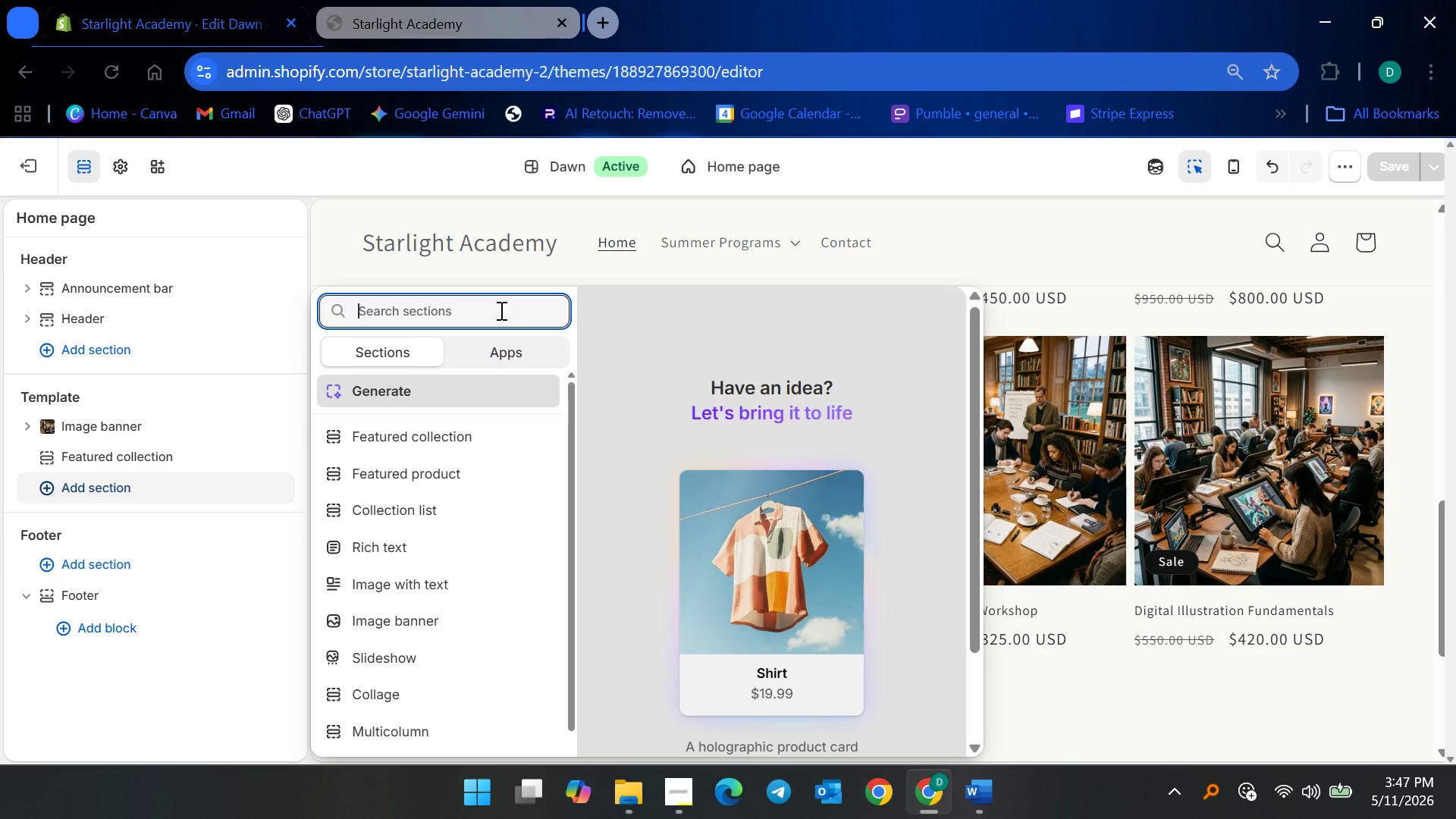 
type(ca)
key(Backspace)
type(ta)
key(Backspace)
key(Backspace)
type(all)
 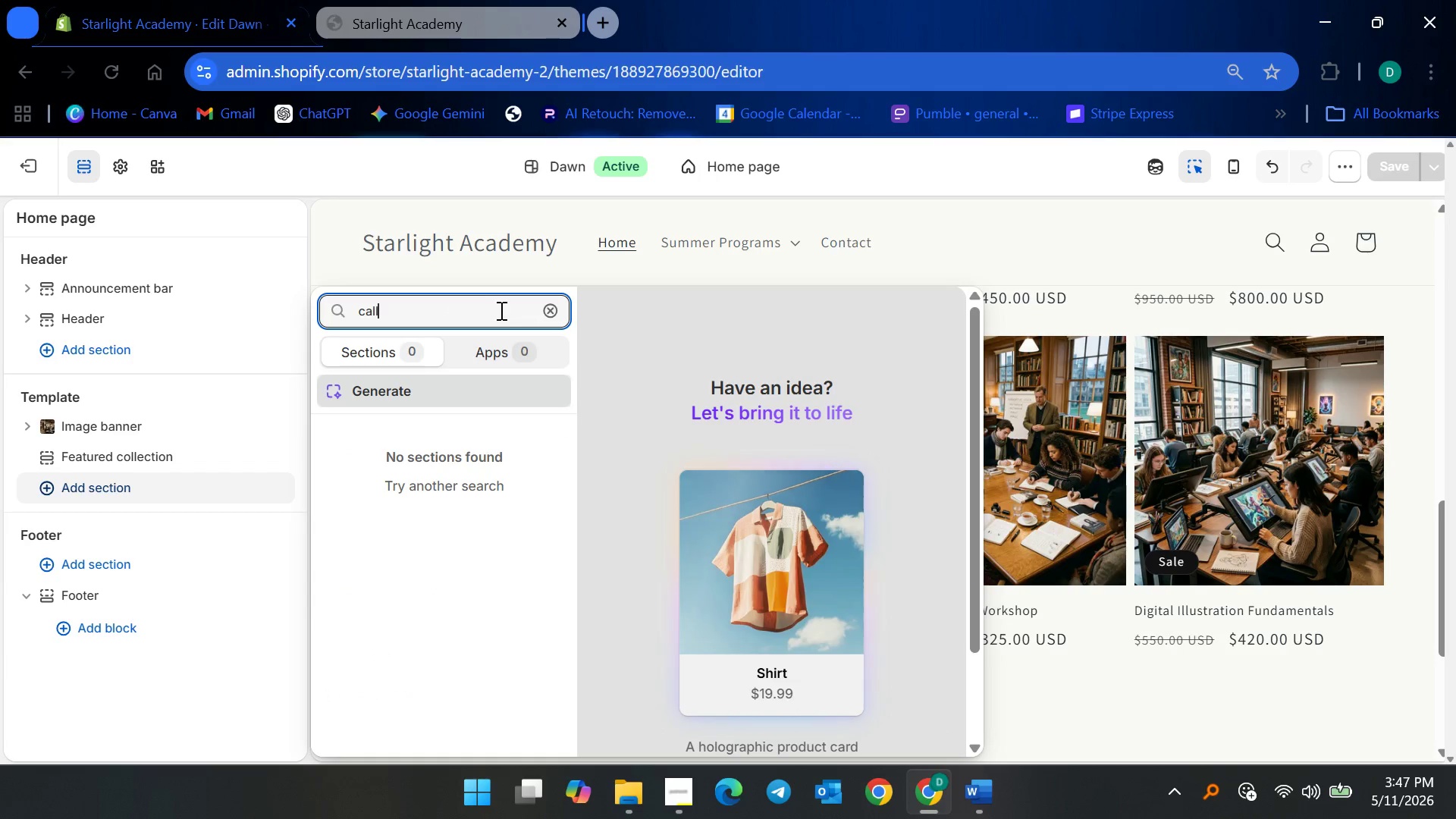 
hold_key(key=Backspace, duration=0.72)
 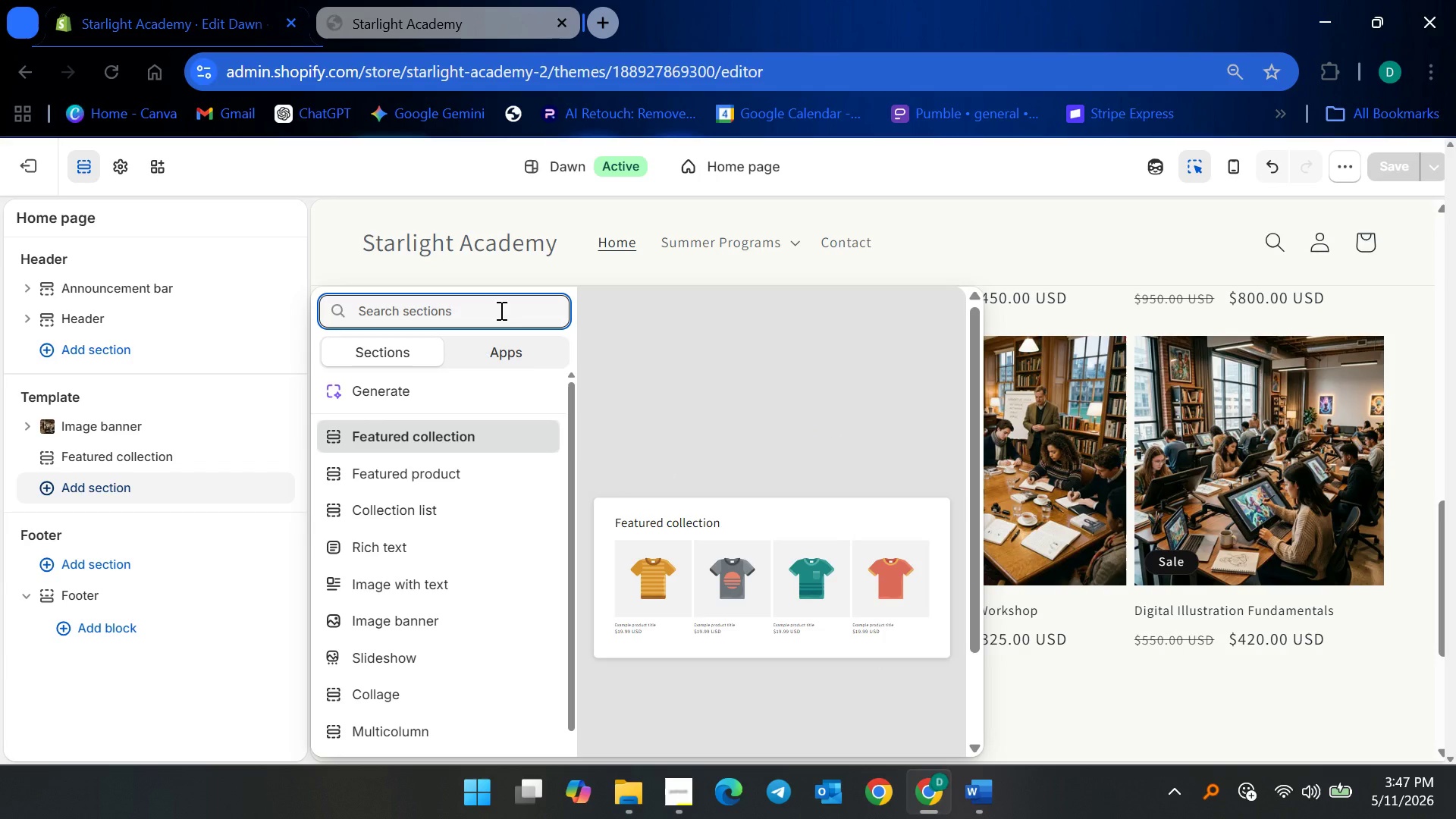 
type(rich)
 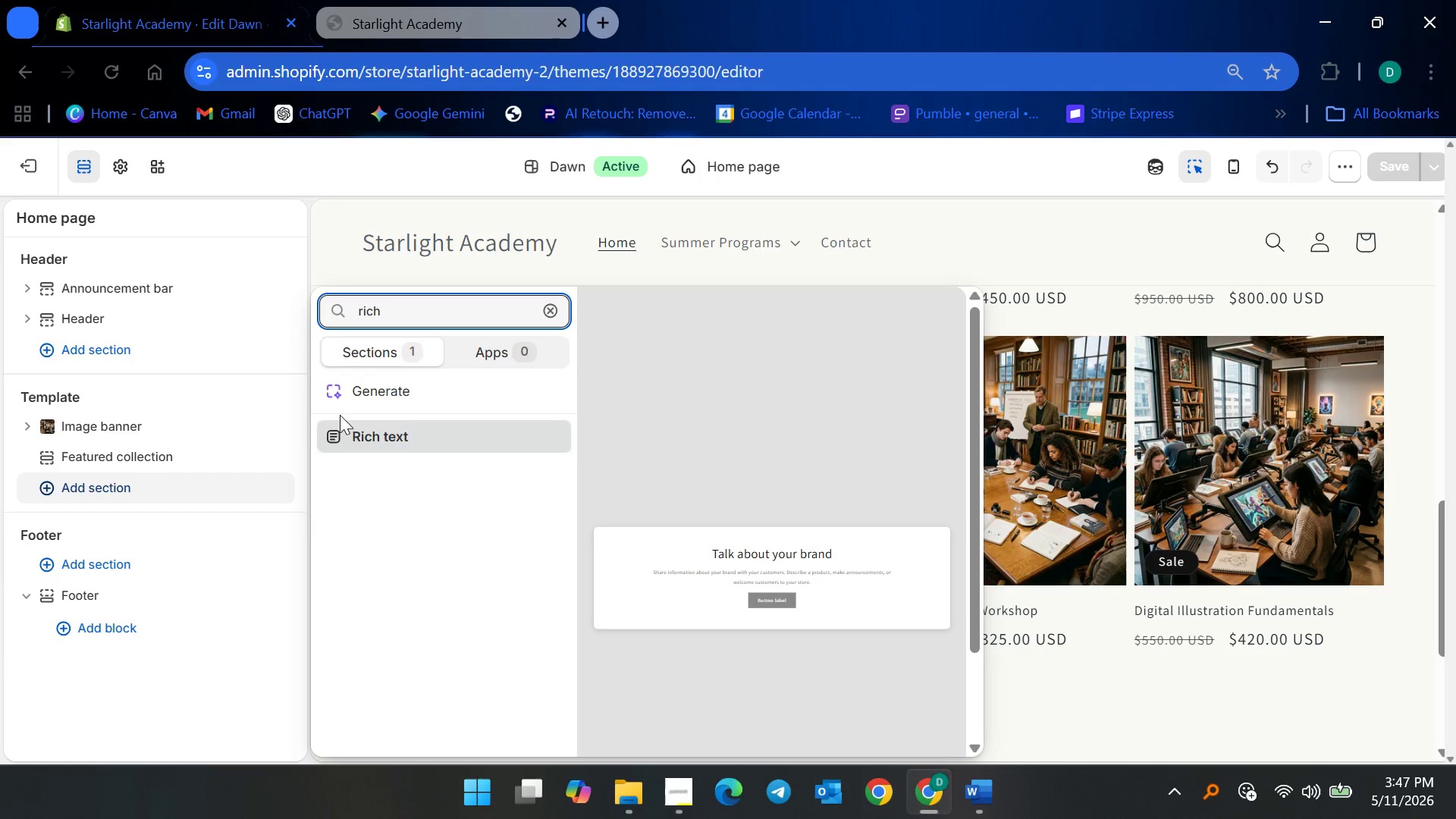 
left_click([407, 441])
 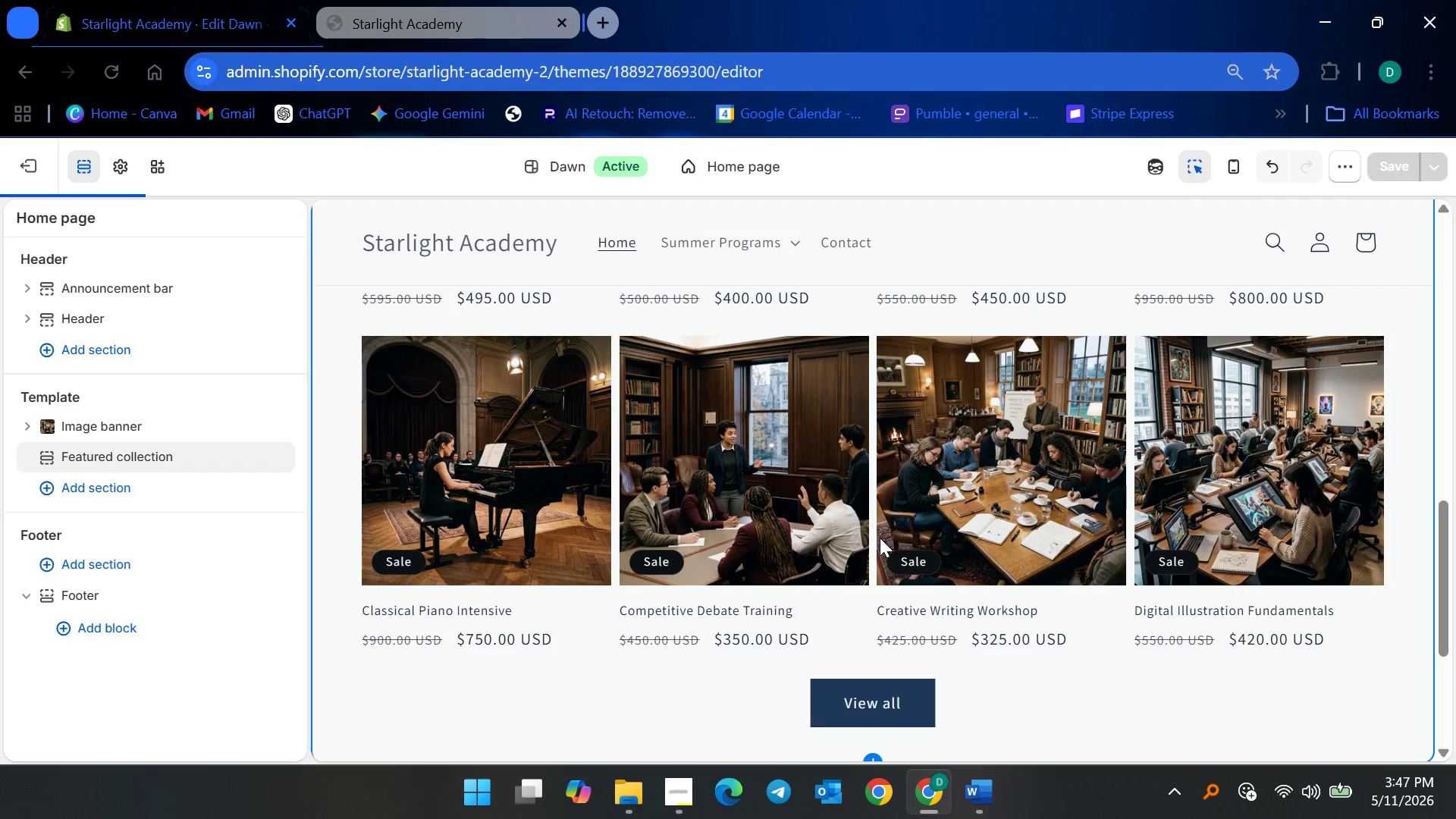 
scroll: coordinate [778, 538], scroll_direction: down, amount: 3.0
 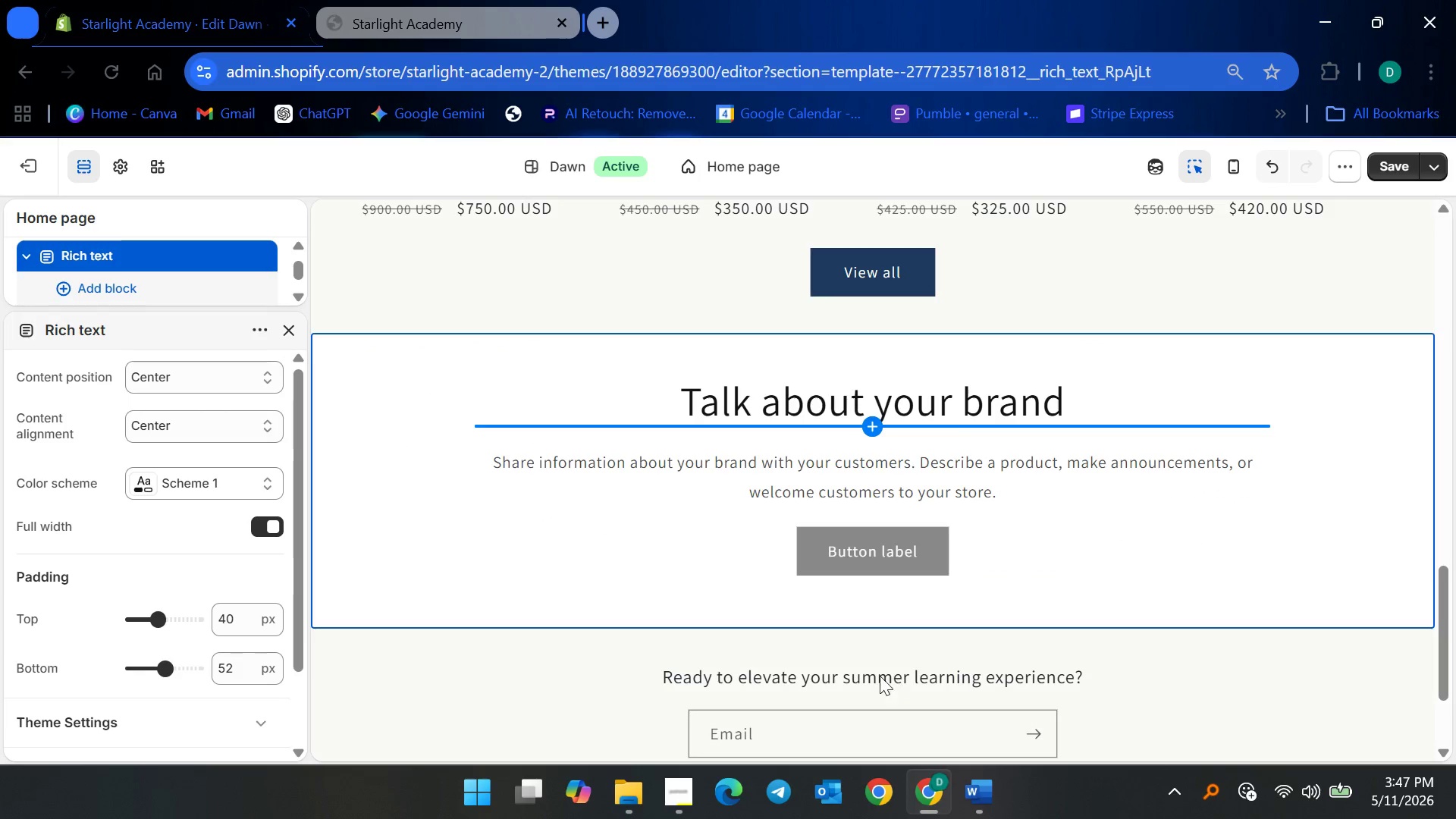 
left_click([865, 675])
 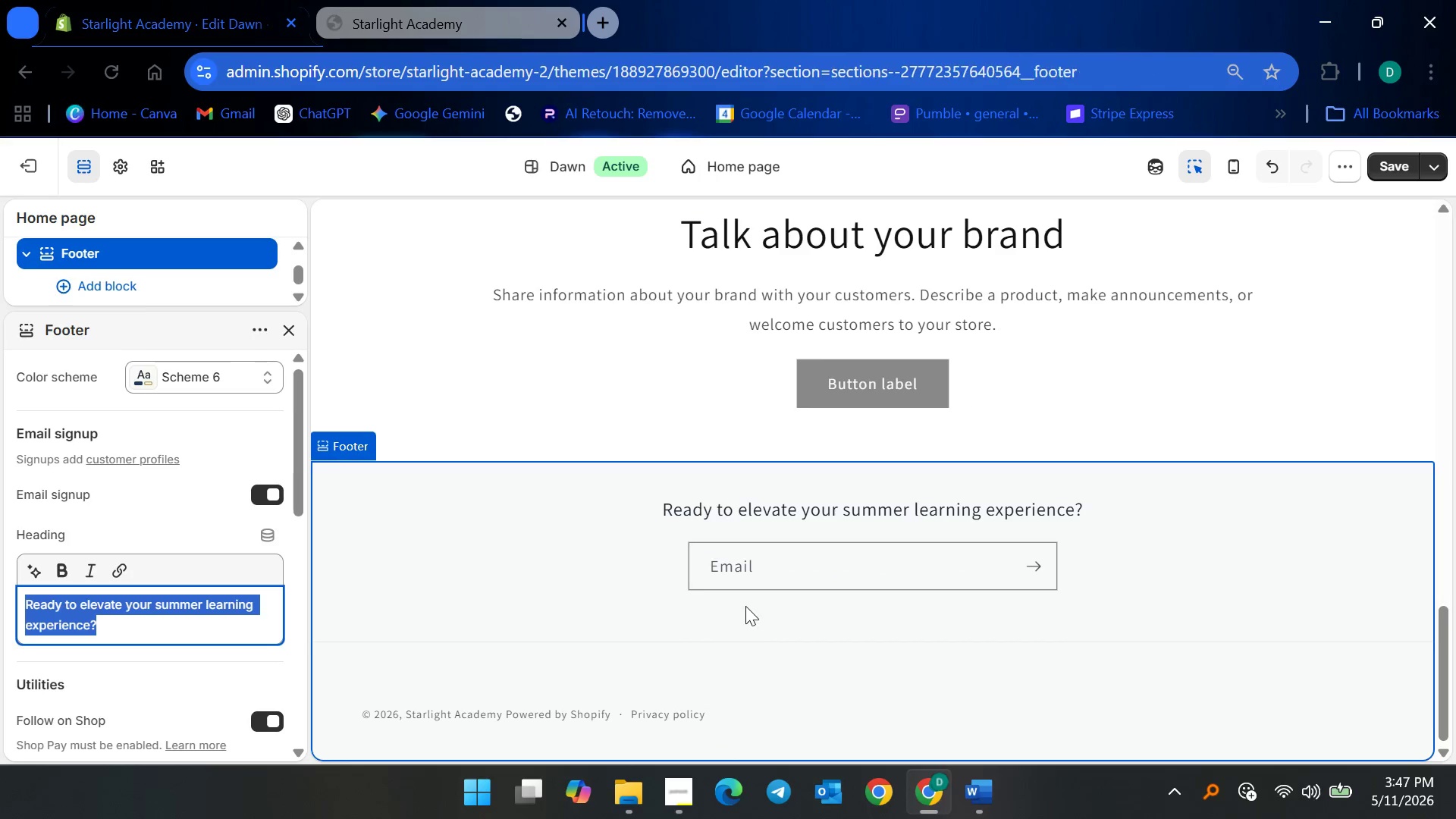 
scroll: coordinate [756, 610], scroll_direction: down, amount: 4.0
 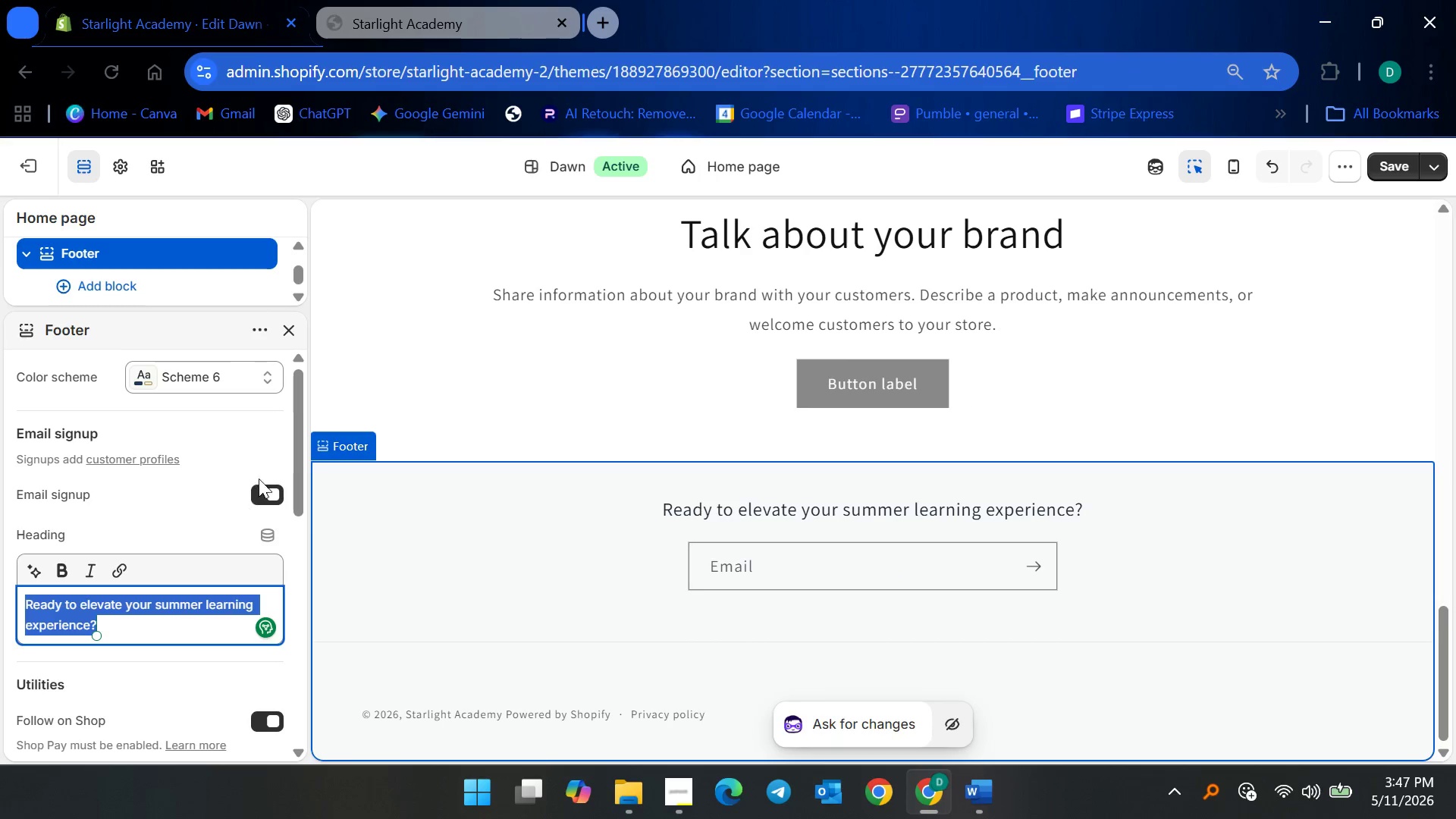 
left_click([268, 488])
 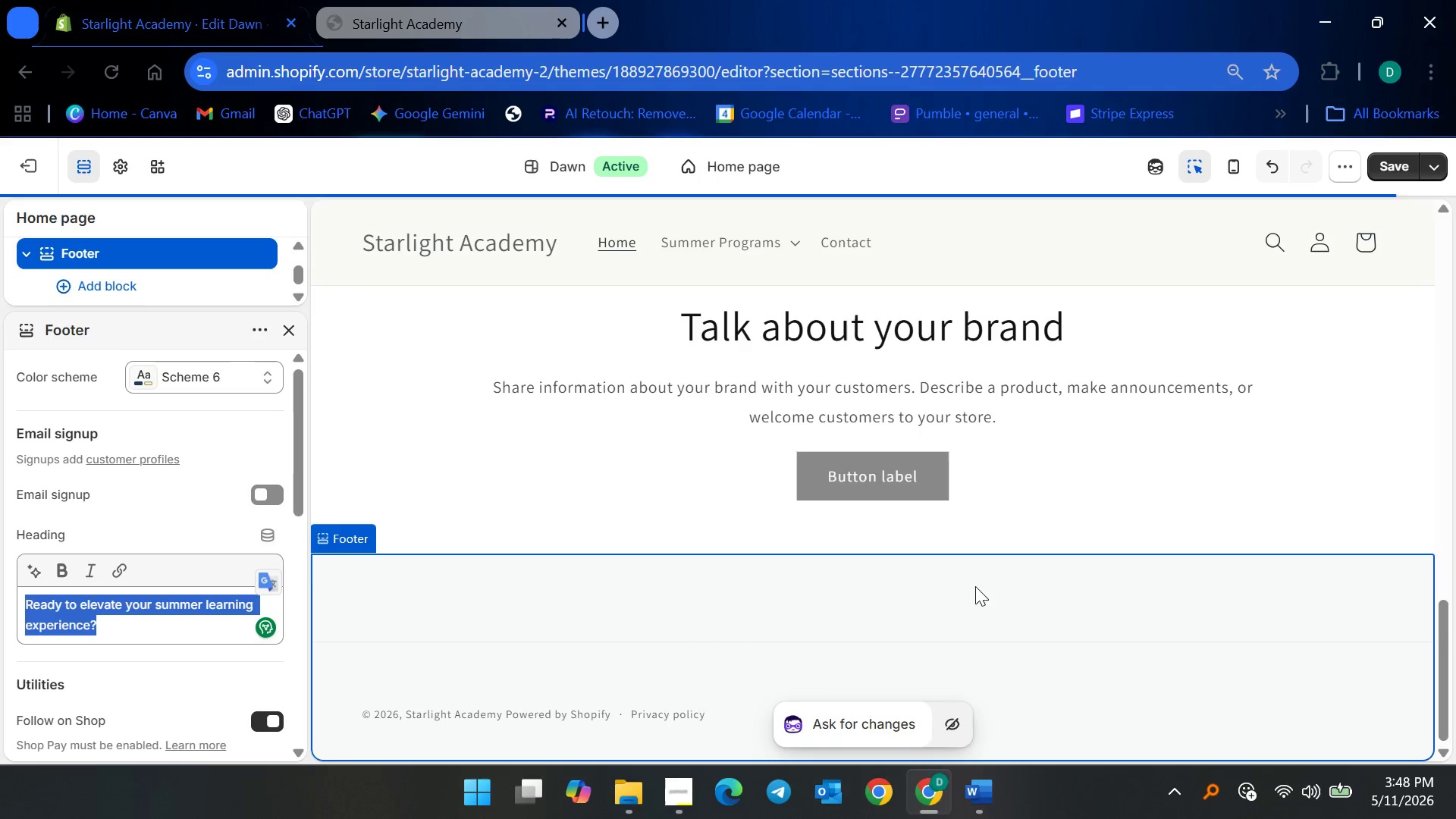 
scroll: coordinate [984, 592], scroll_direction: down, amount: 4.0
 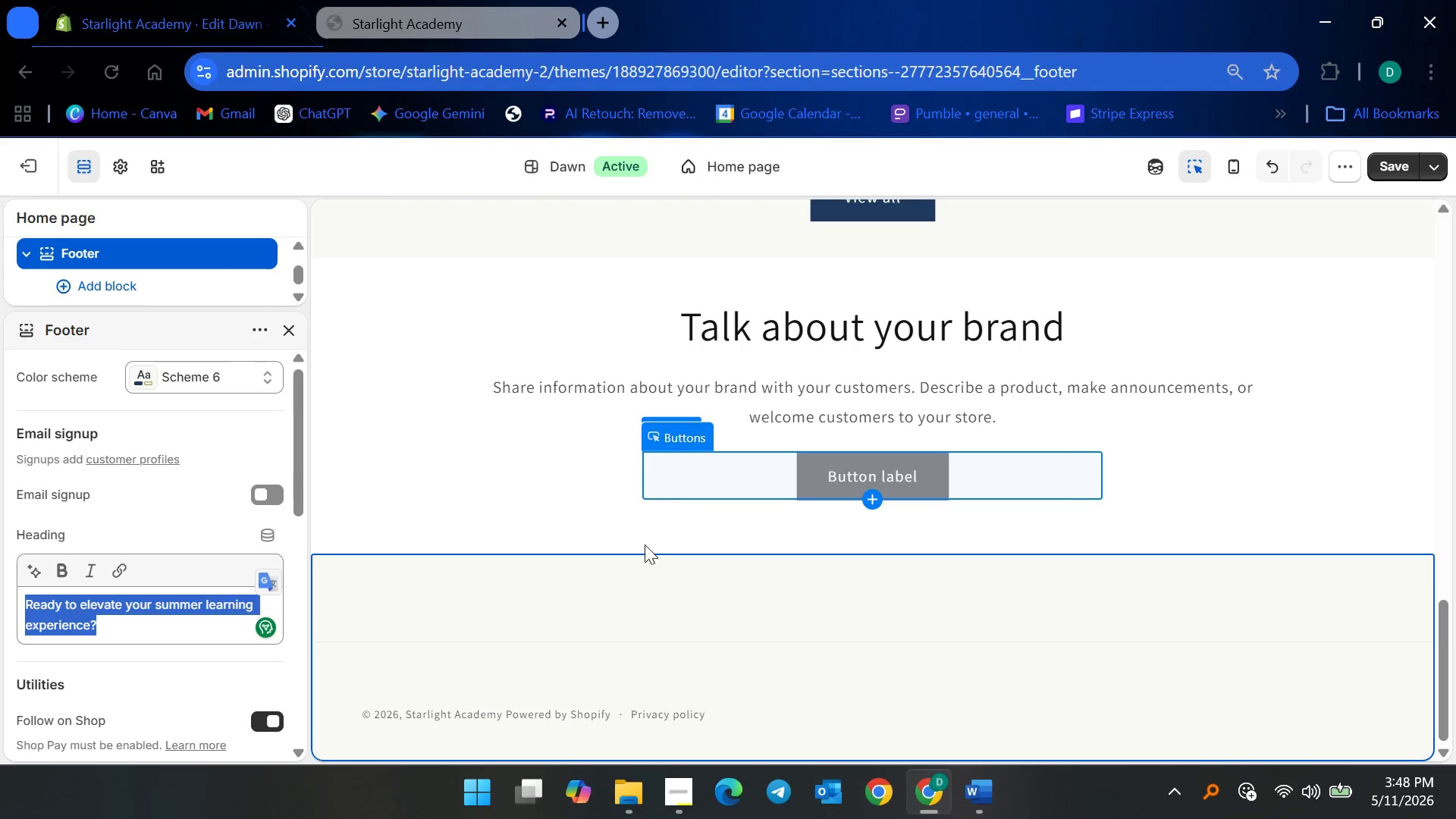 
left_click([650, 591])
 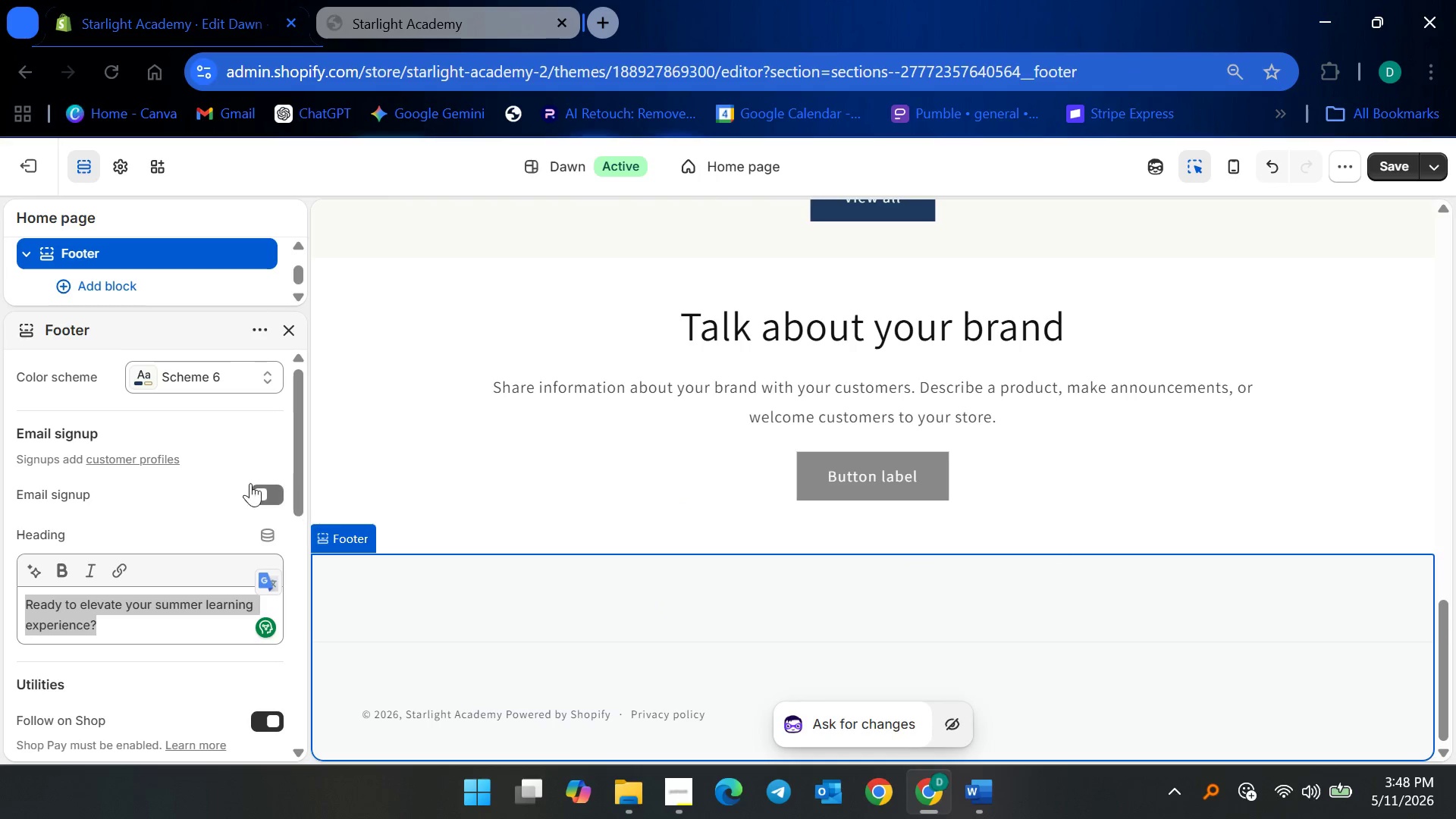 
scroll: coordinate [763, 581], scroll_direction: down, amount: 11.0
 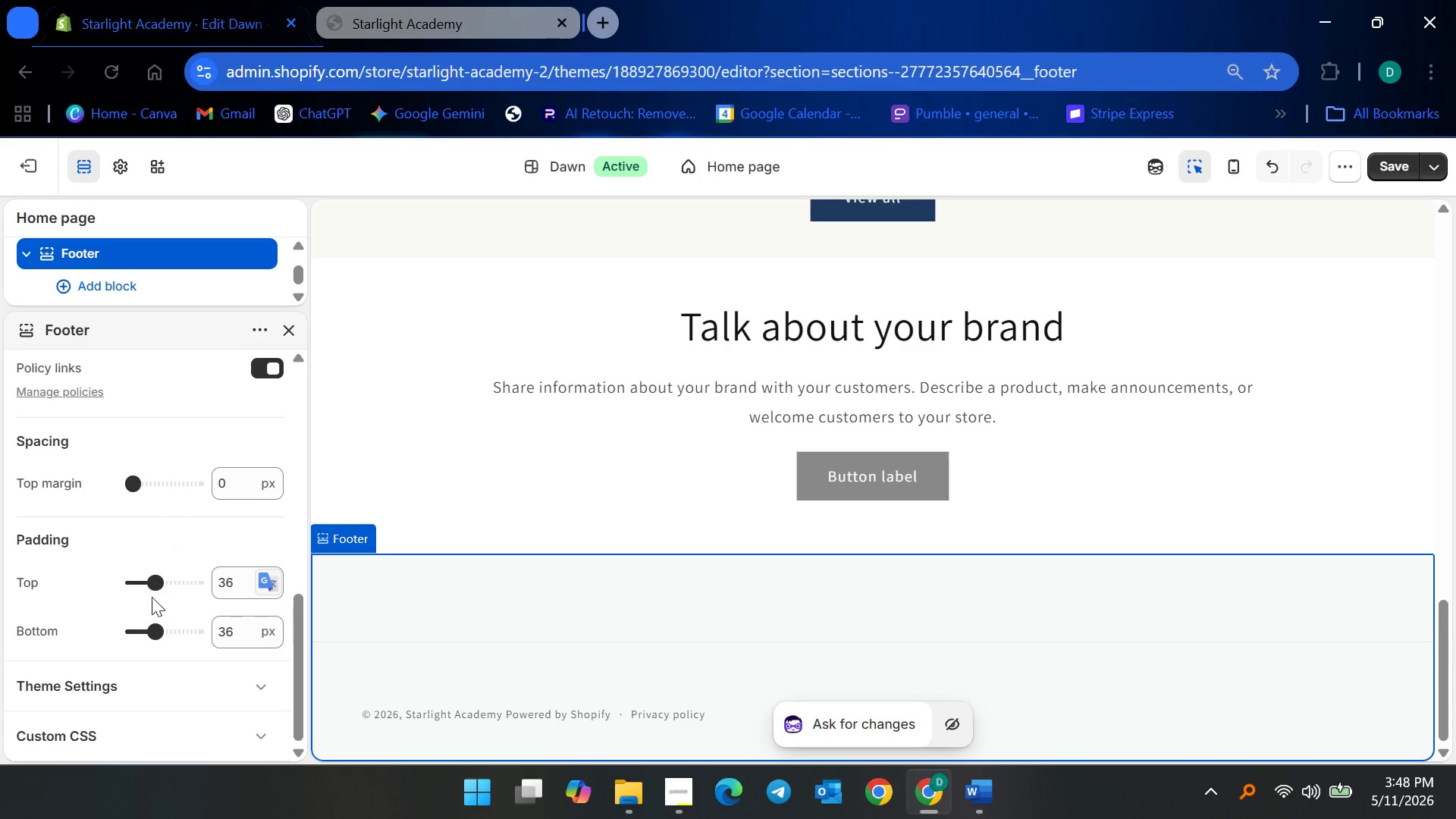 
left_click_drag(start_coordinate=[152, 585], to_coordinate=[115, 588])
 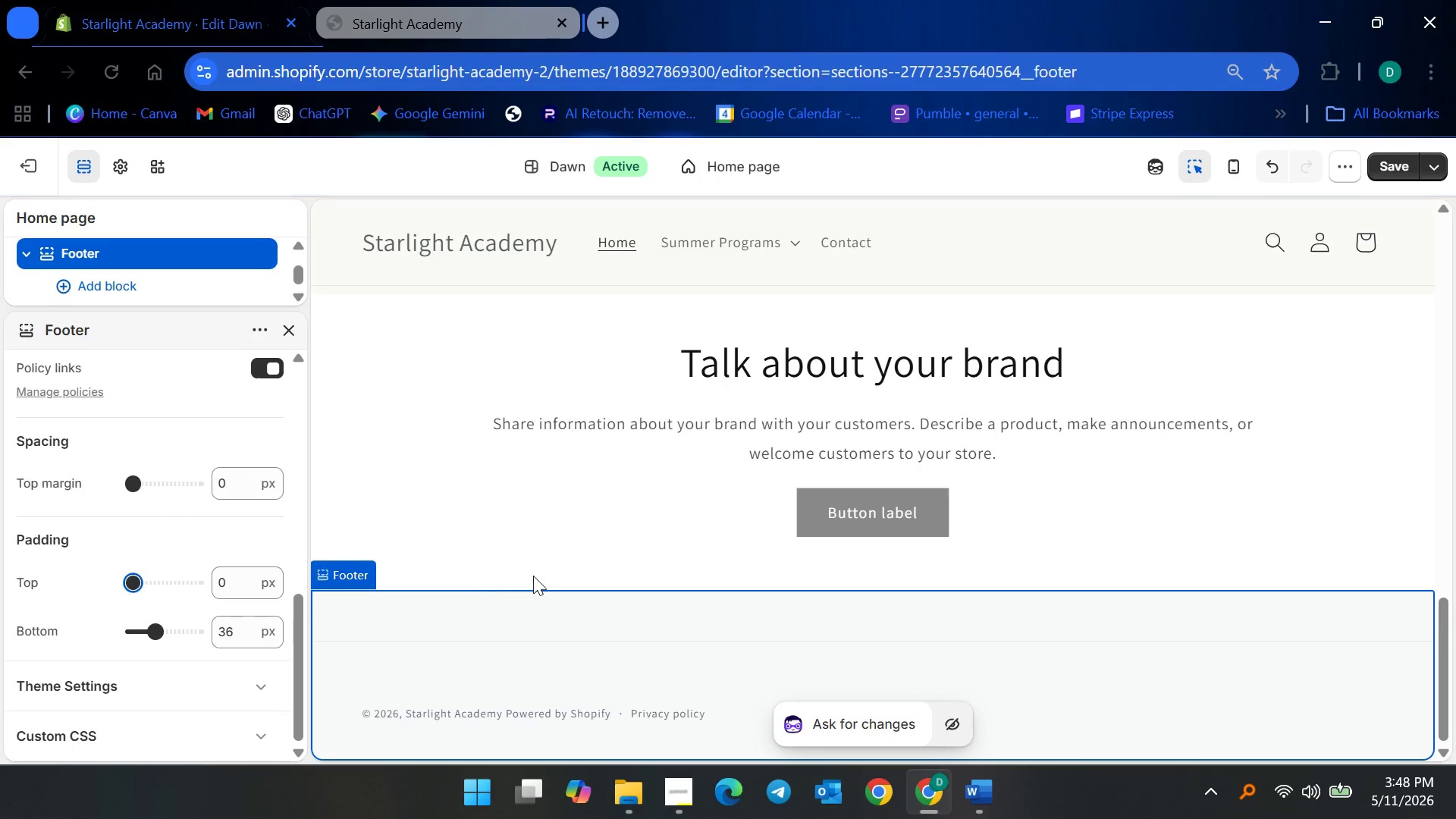 
scroll: coordinate [713, 639], scroll_direction: down, amount: 6.0
 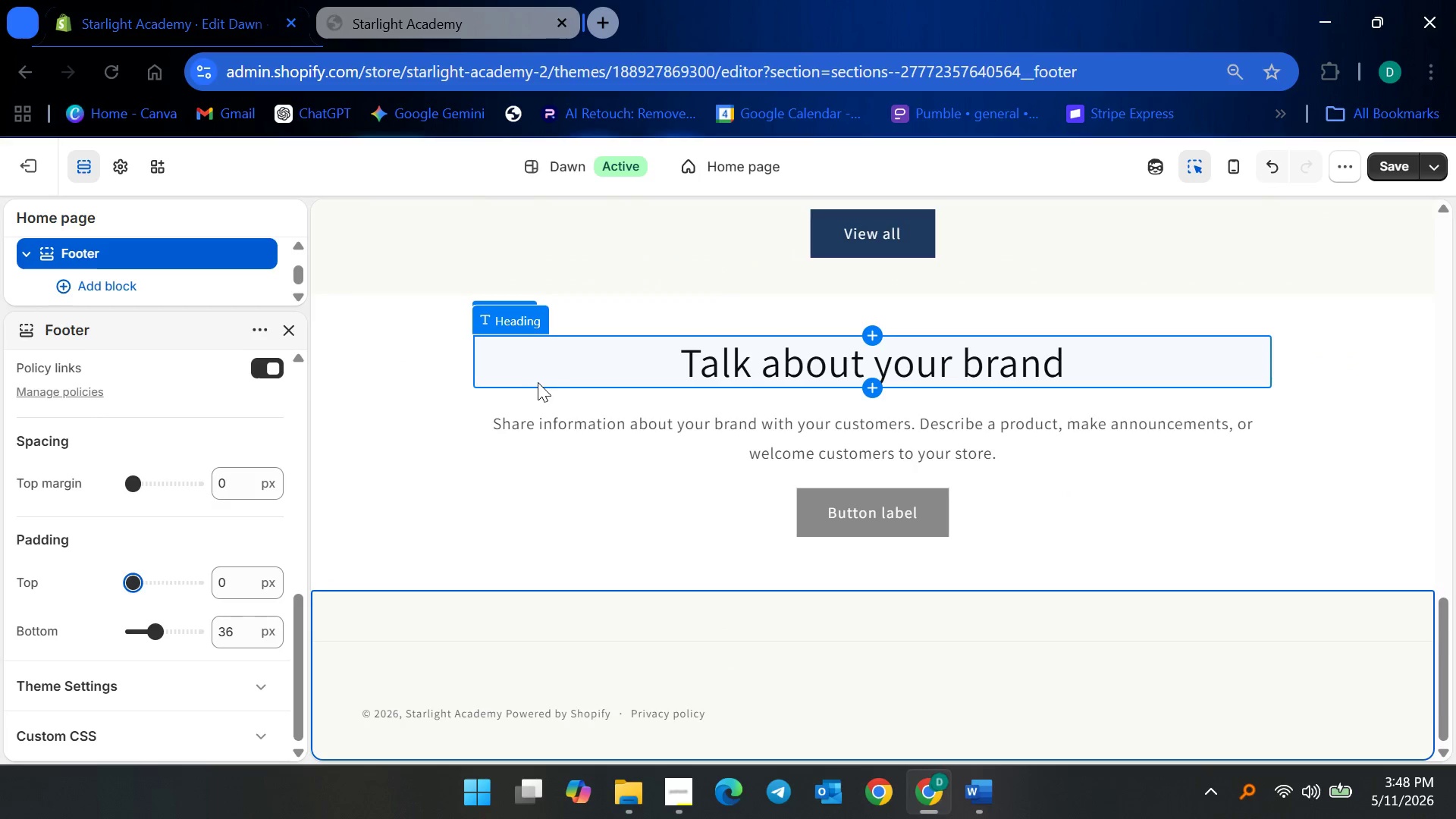 
left_click([551, 368])
 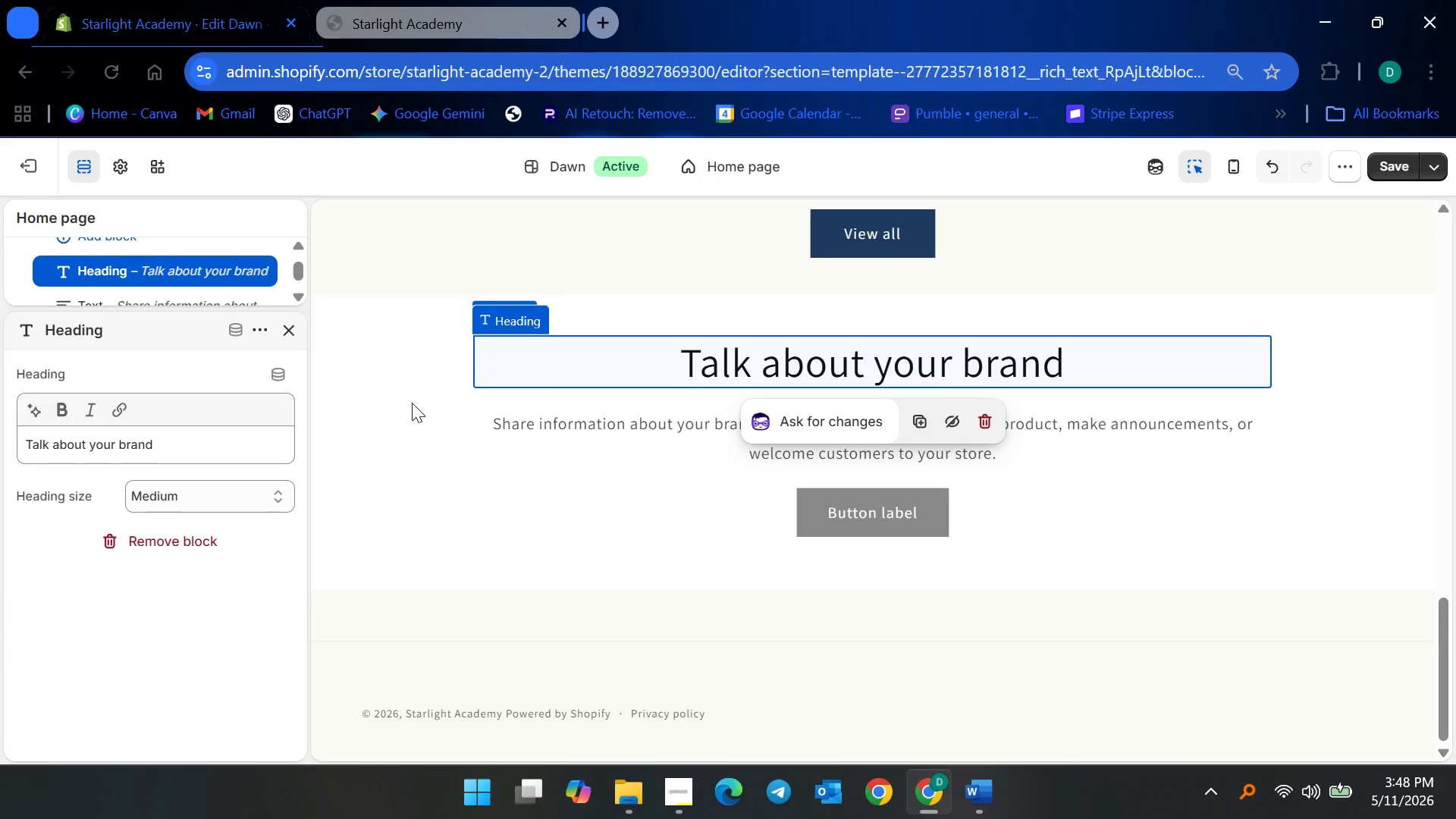 
left_click([412, 403])
 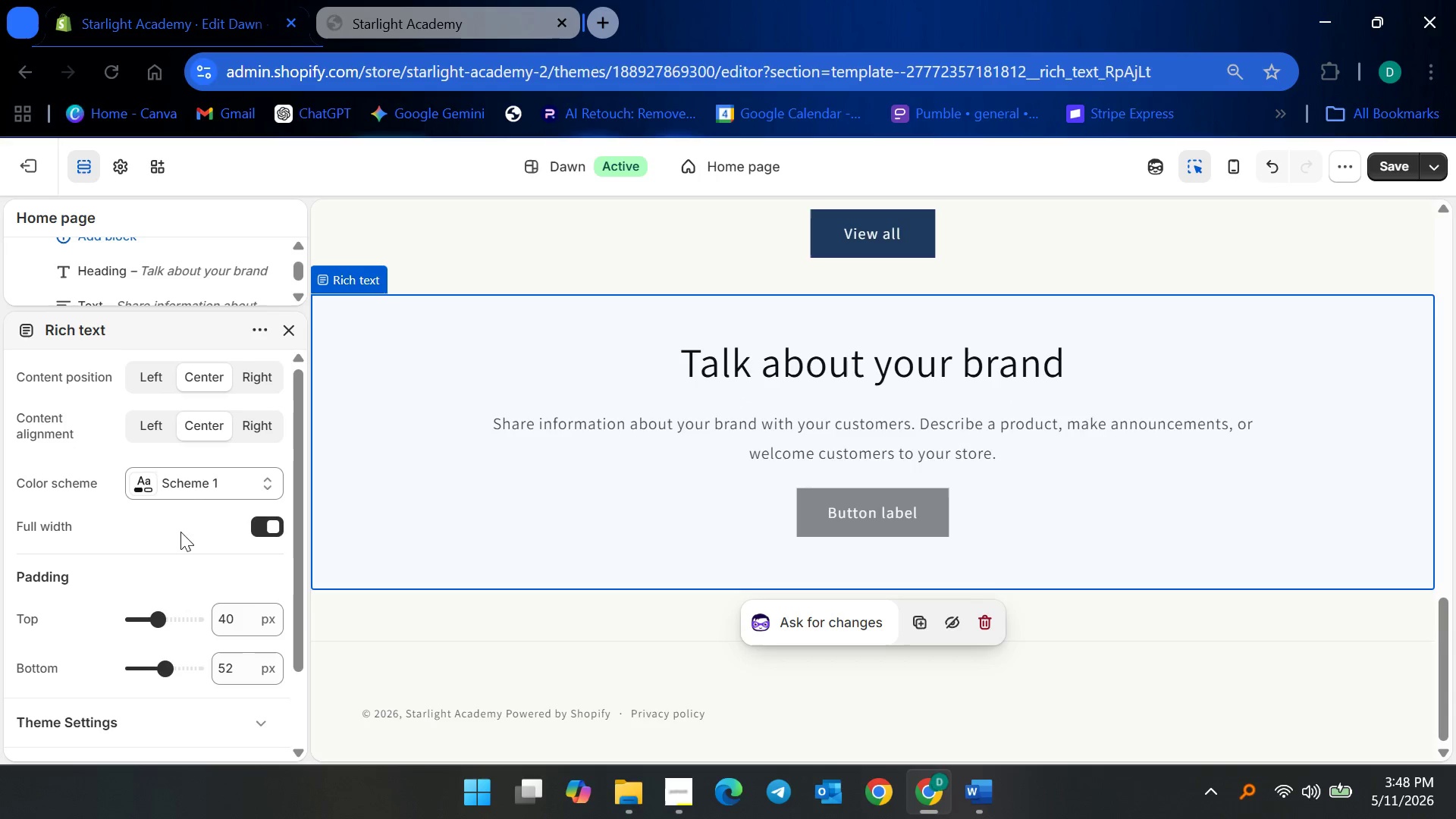 
left_click([202, 480])
 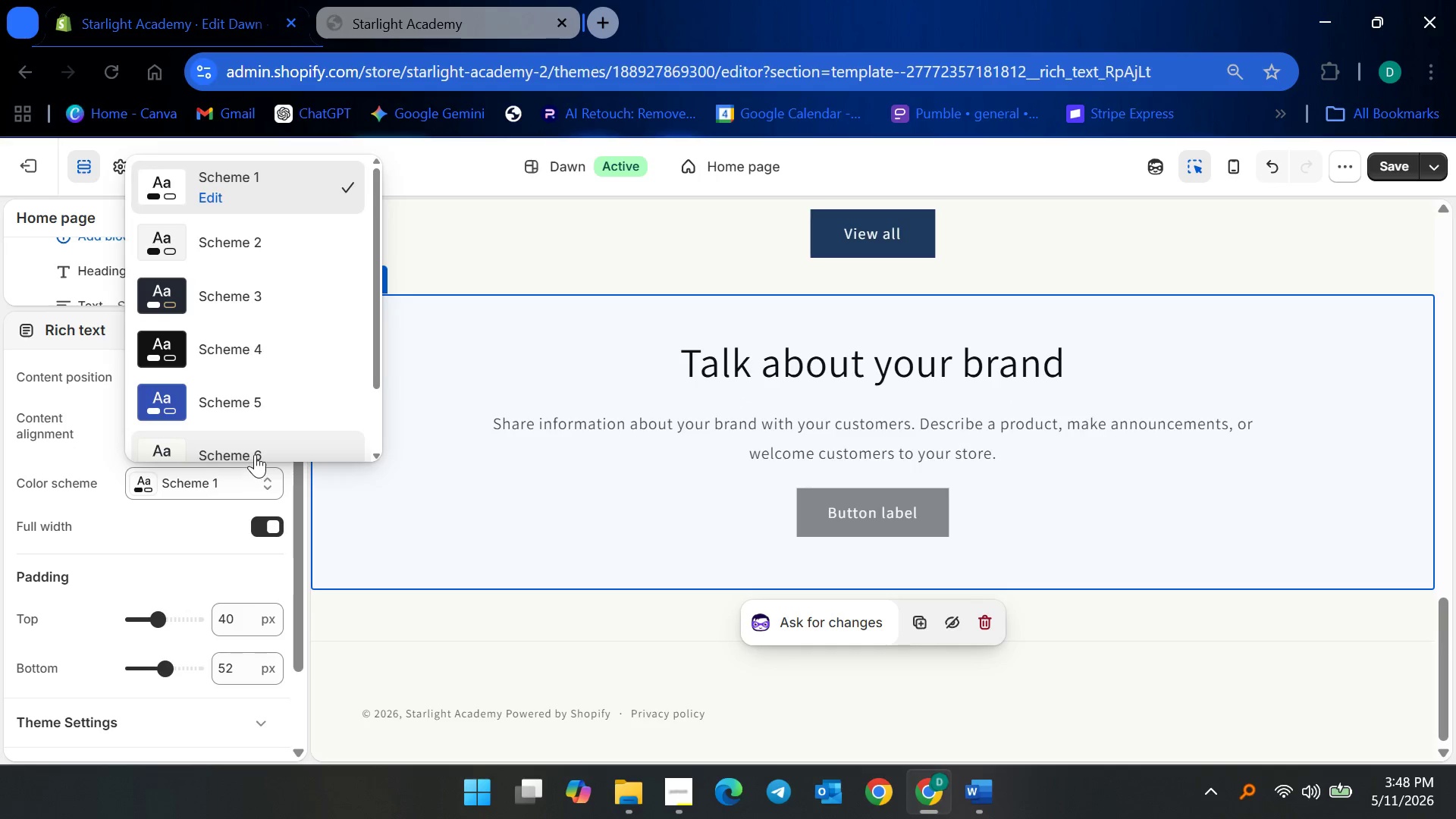 
left_click([234, 373])
 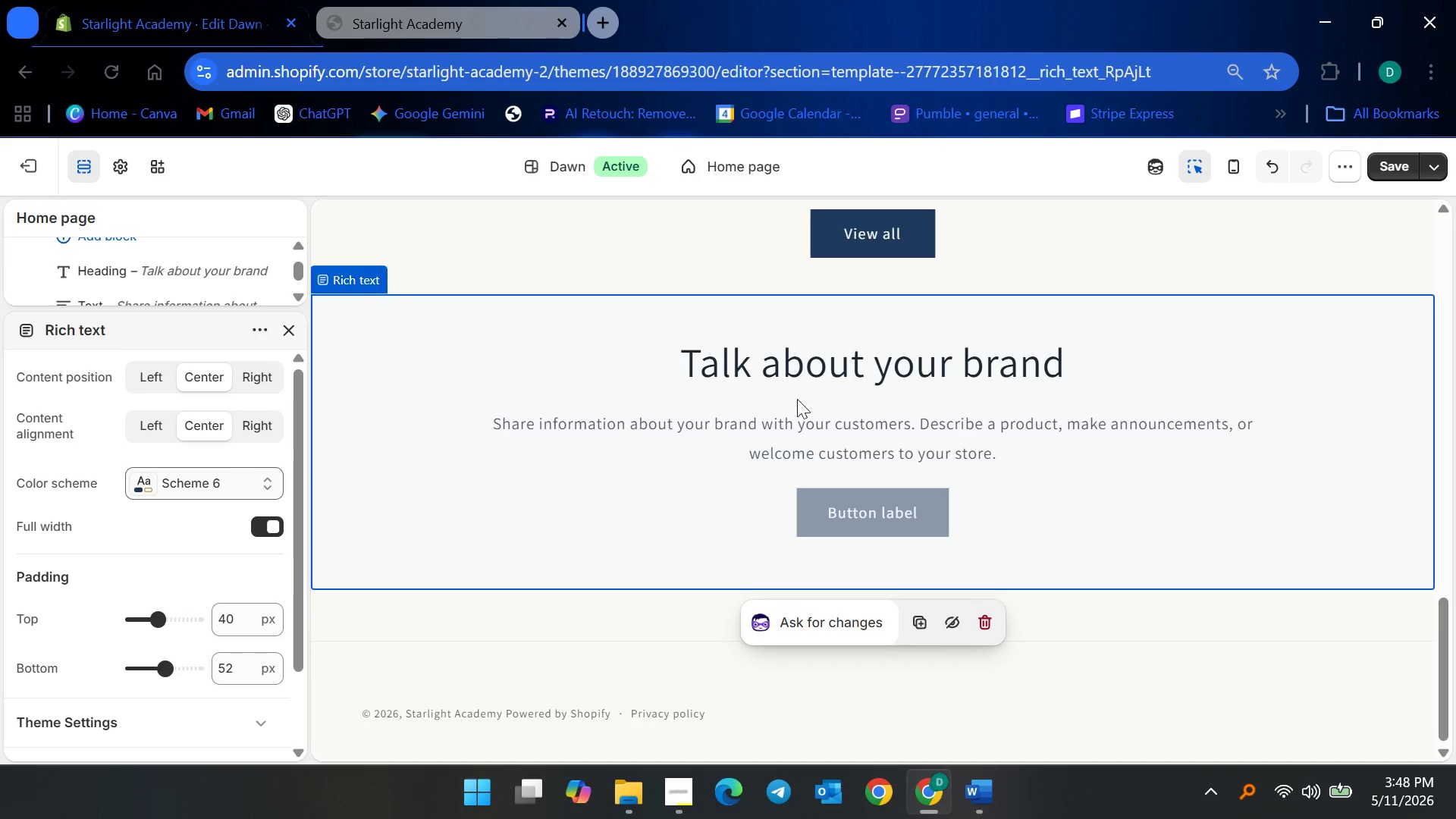 
scroll: coordinate [274, 441], scroll_direction: down, amount: 4.0
 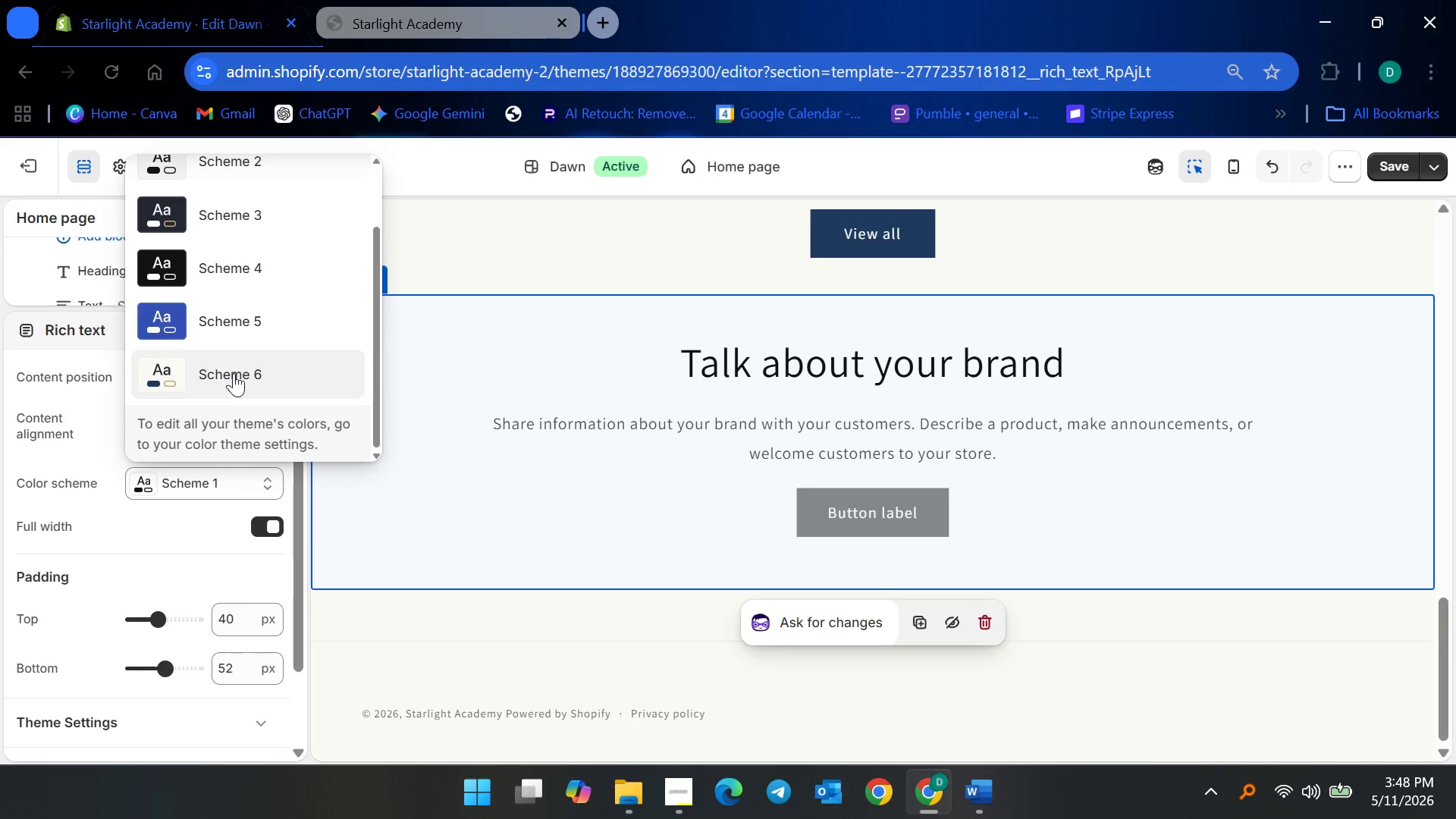 
left_click([811, 370])
 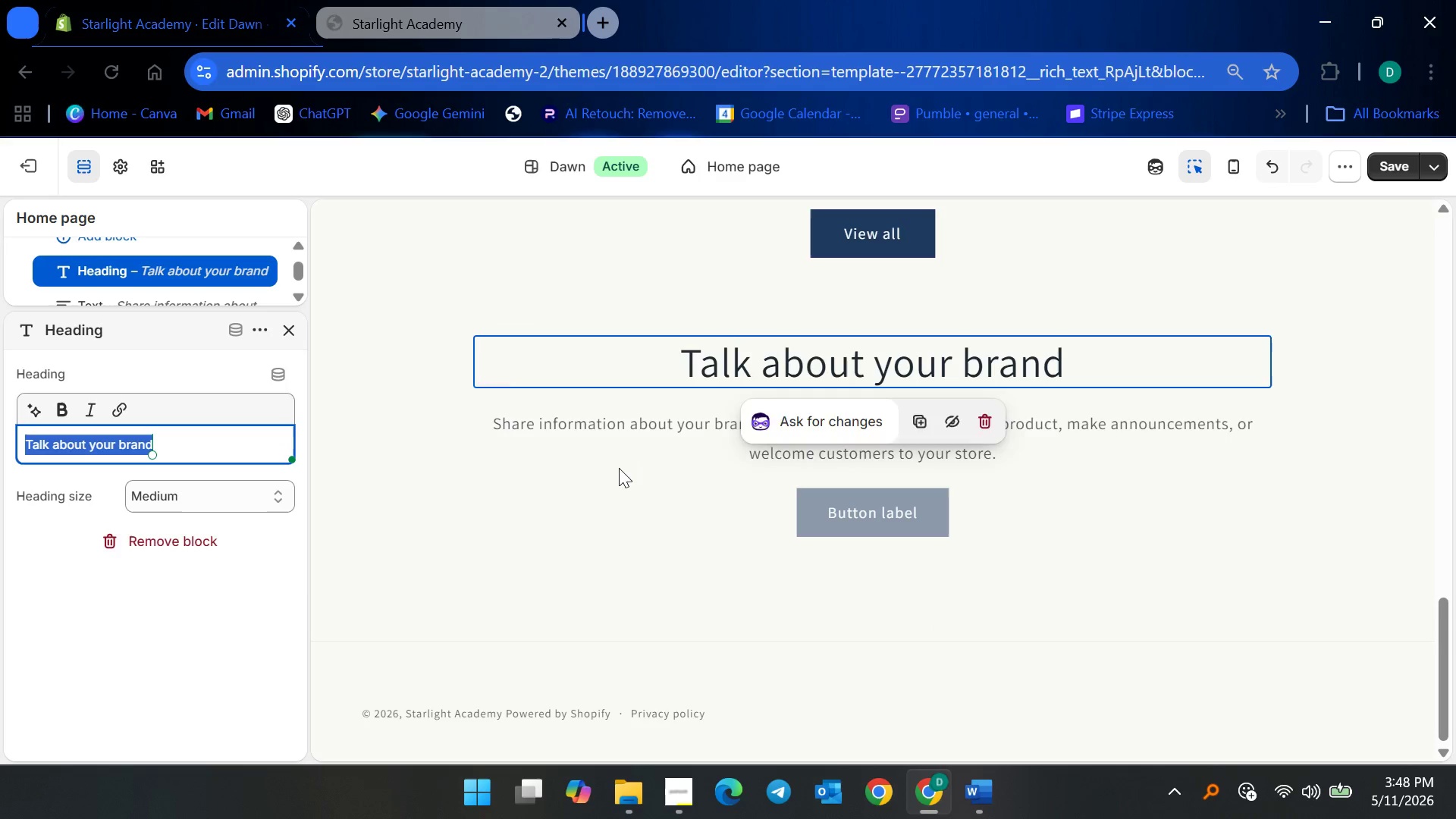 
scroll: coordinate [639, 526], scroll_direction: down, amount: 1.0
 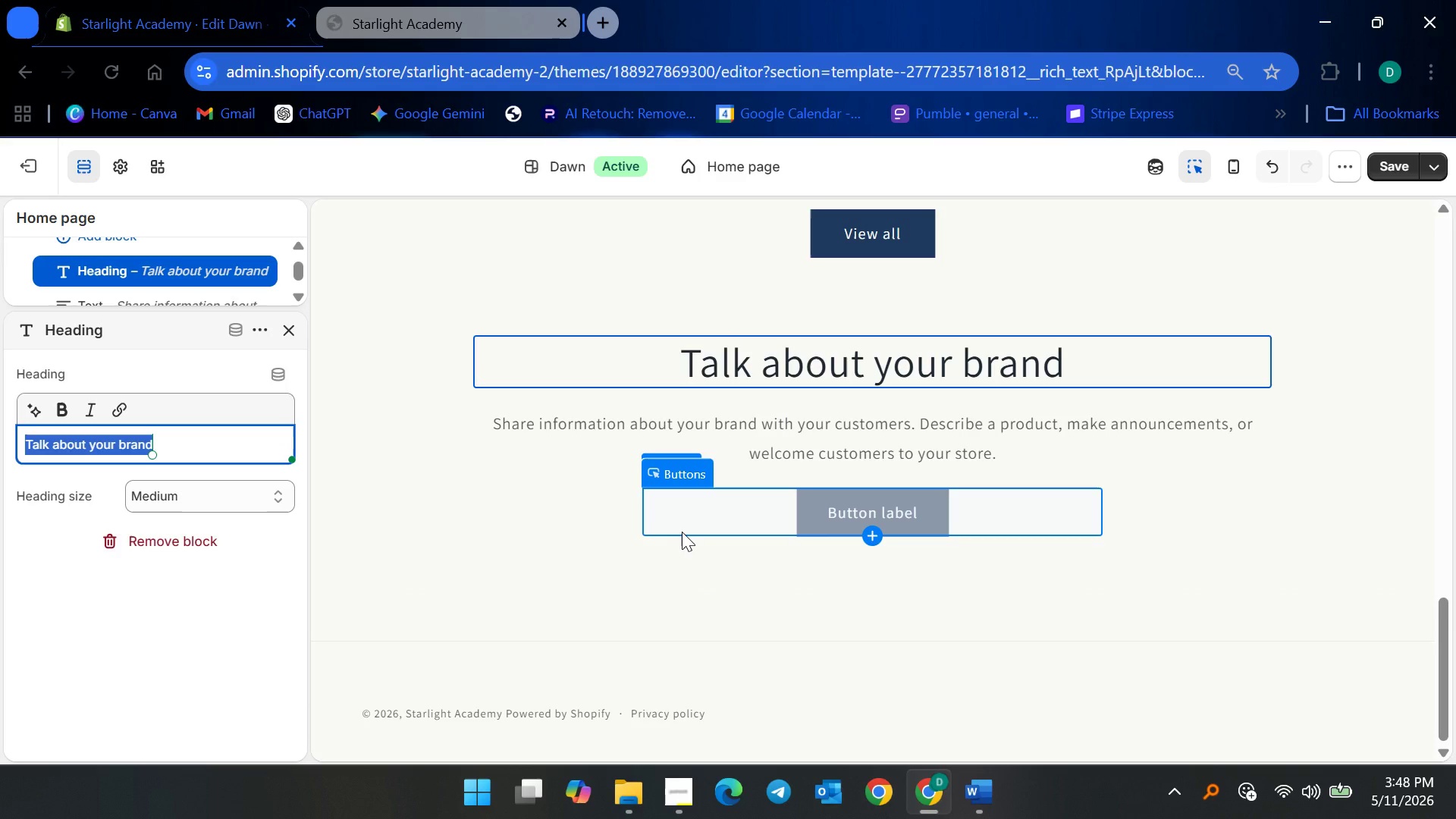 
type(Ready to Elevate Your Summa)
key(Backspace)
type(er E)
key(Backspace)
type(Learning Experience?)
 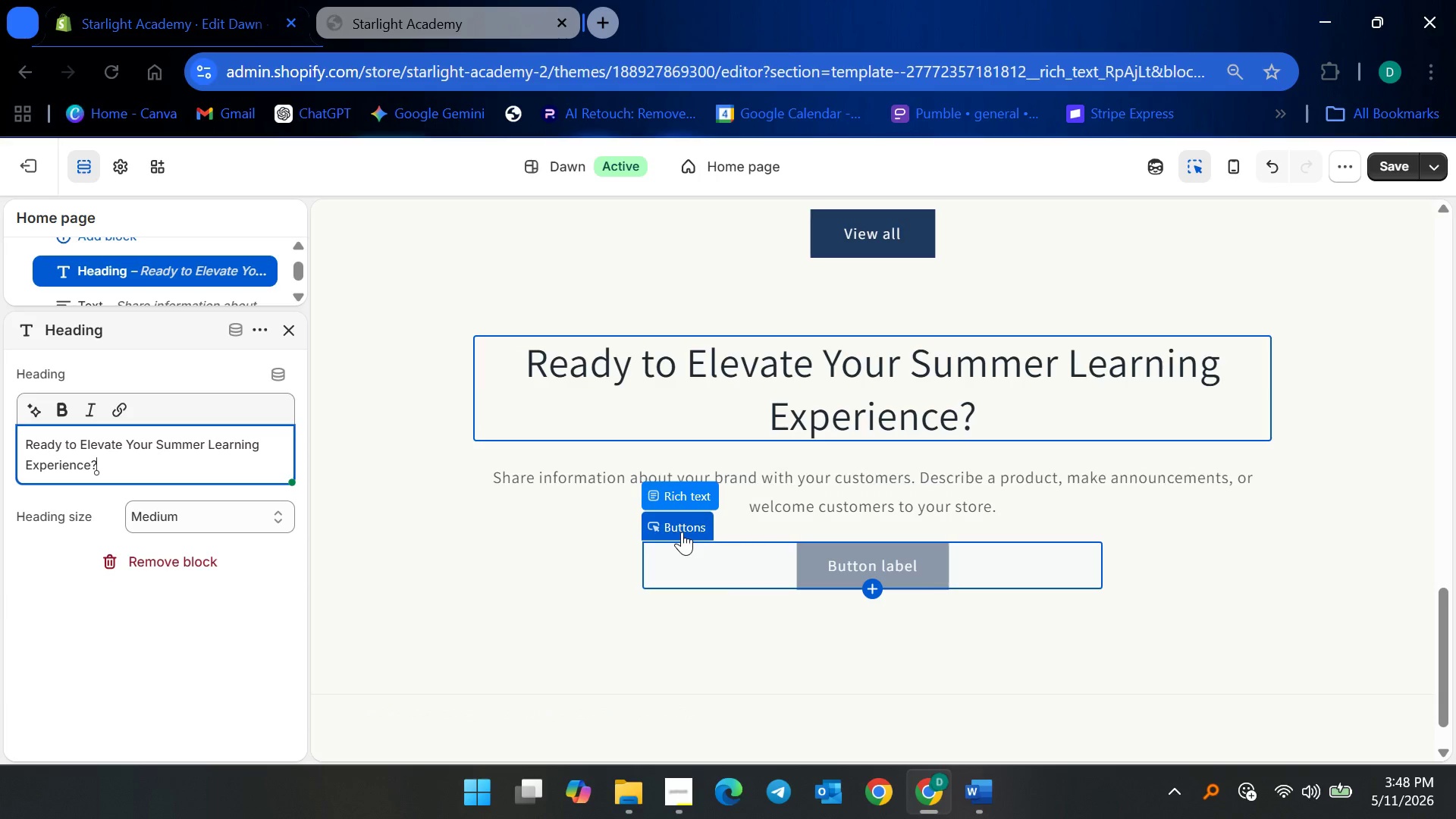 
left_click([200, 548])
 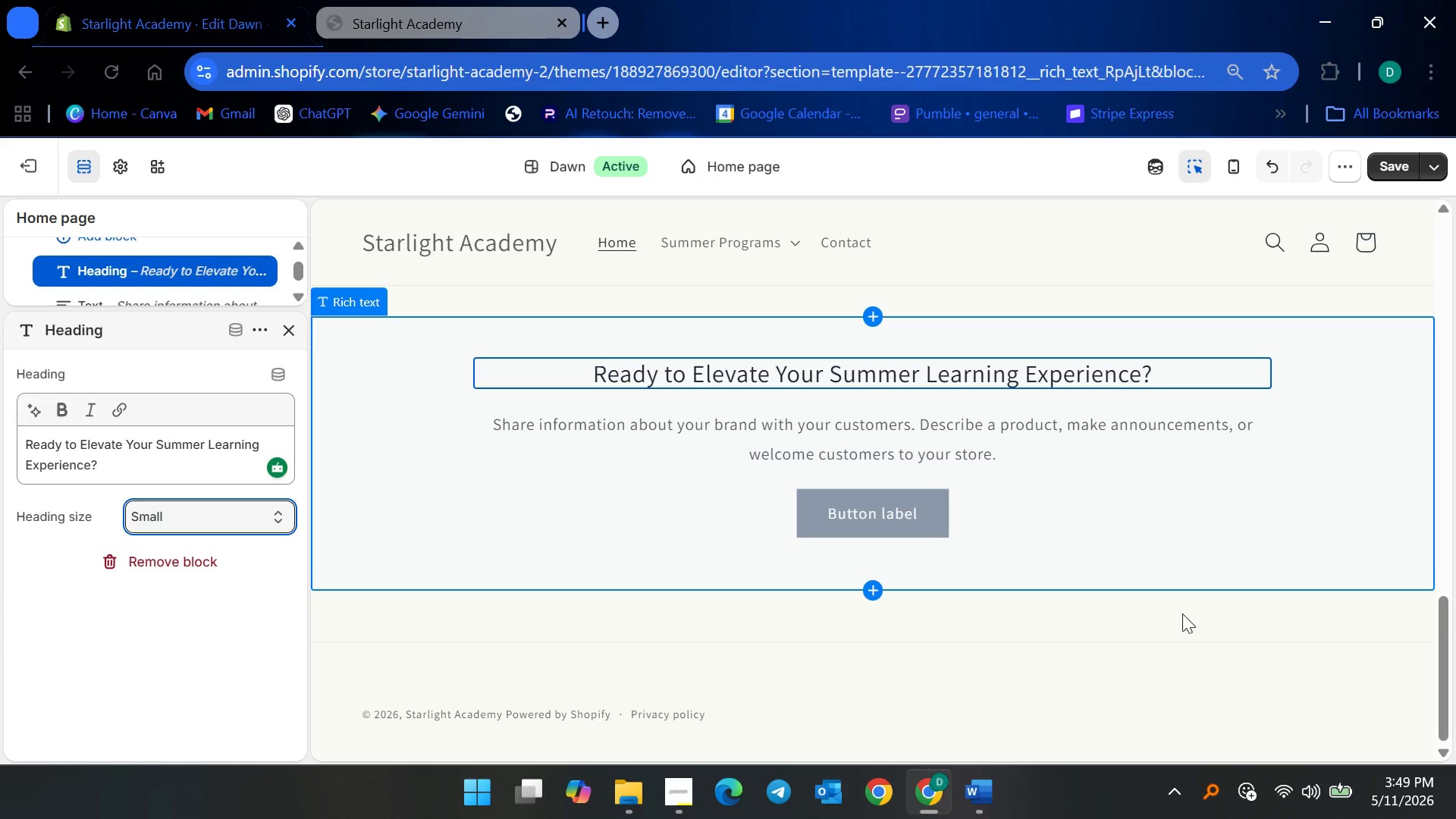 
scroll: coordinate [1114, 573], scroll_direction: up, amount: 7.0
 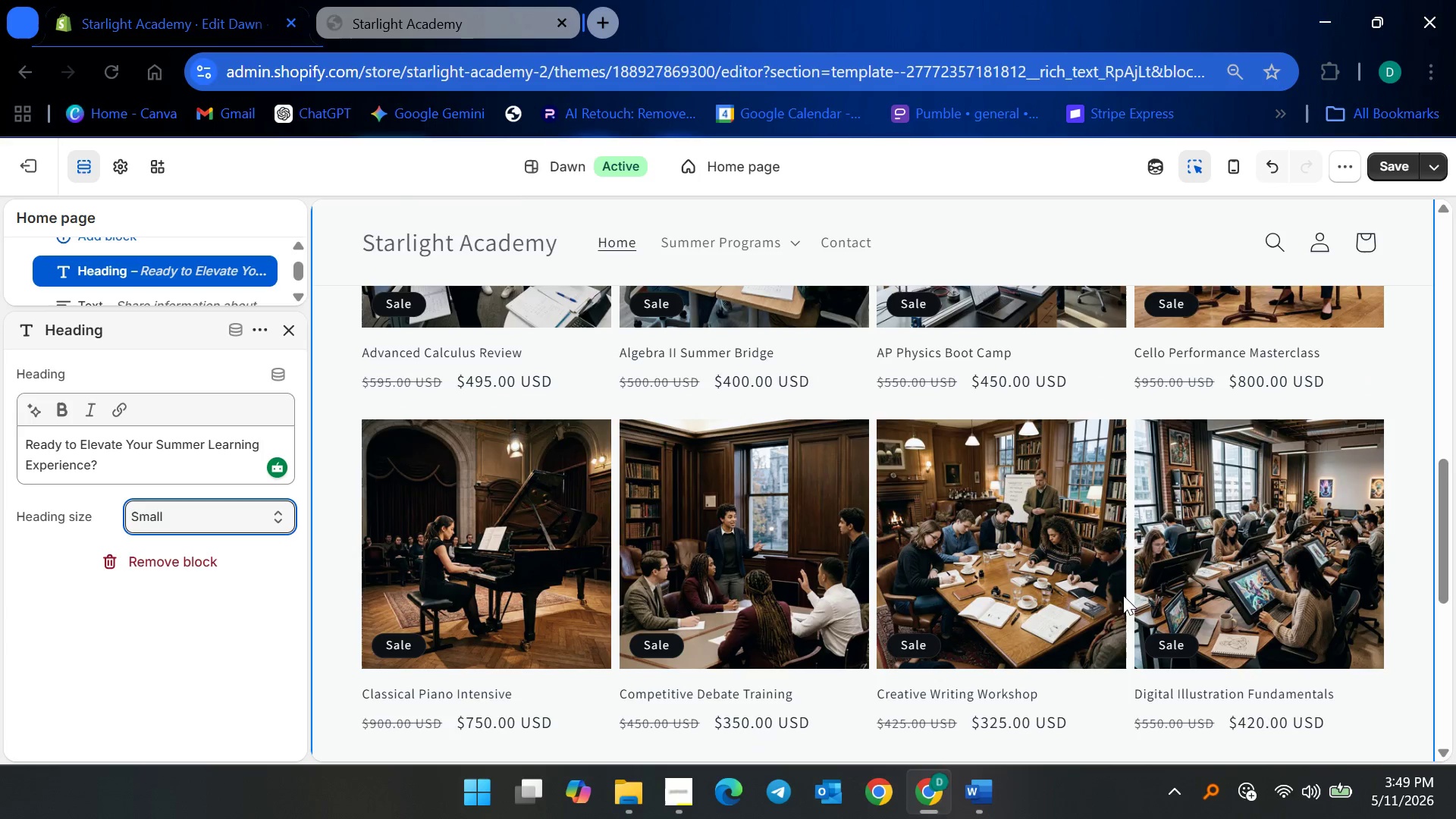 
scroll: coordinate [1120, 611], scroll_direction: down, amount: 6.0
 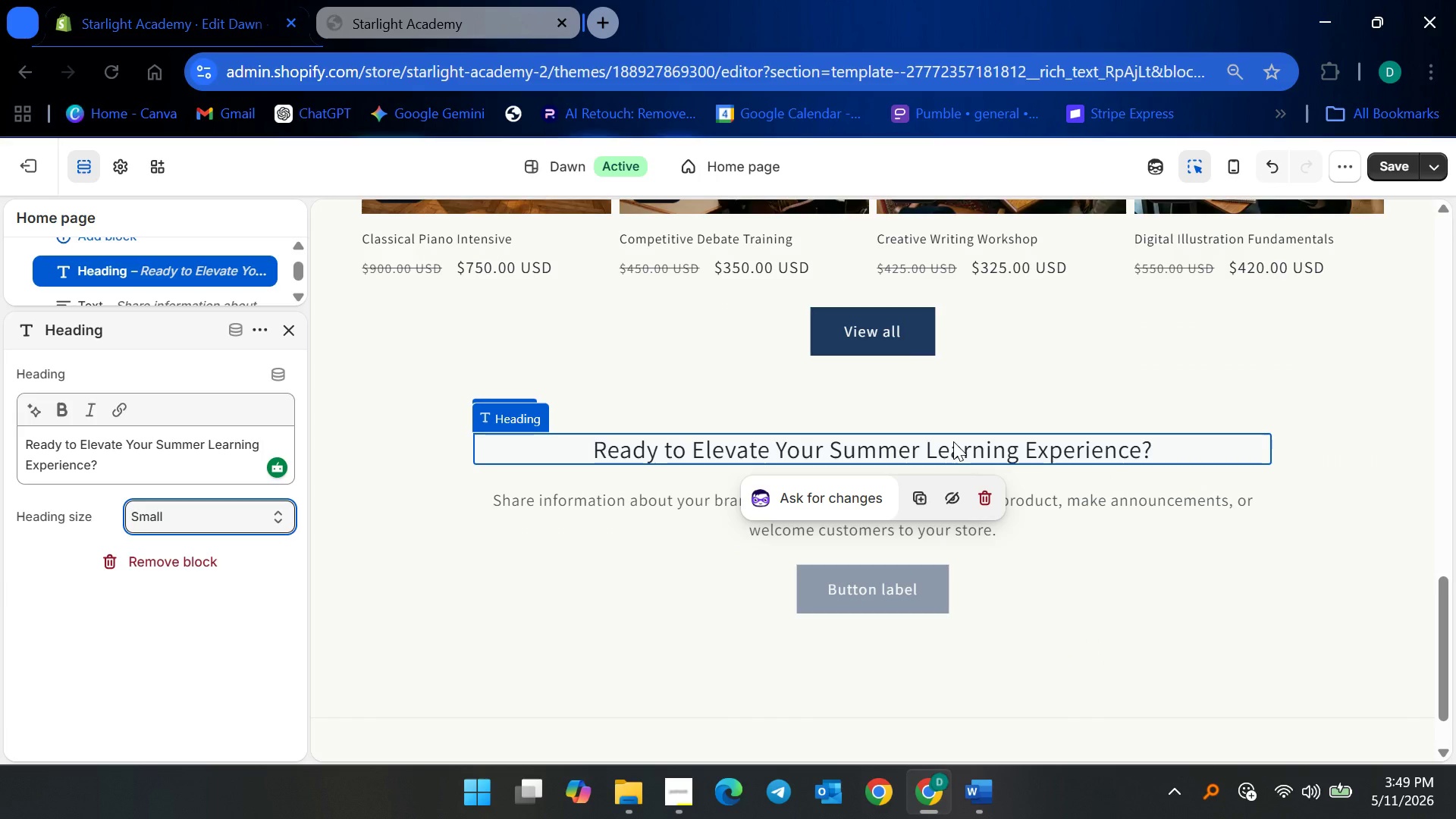 
left_click([953, 441])
 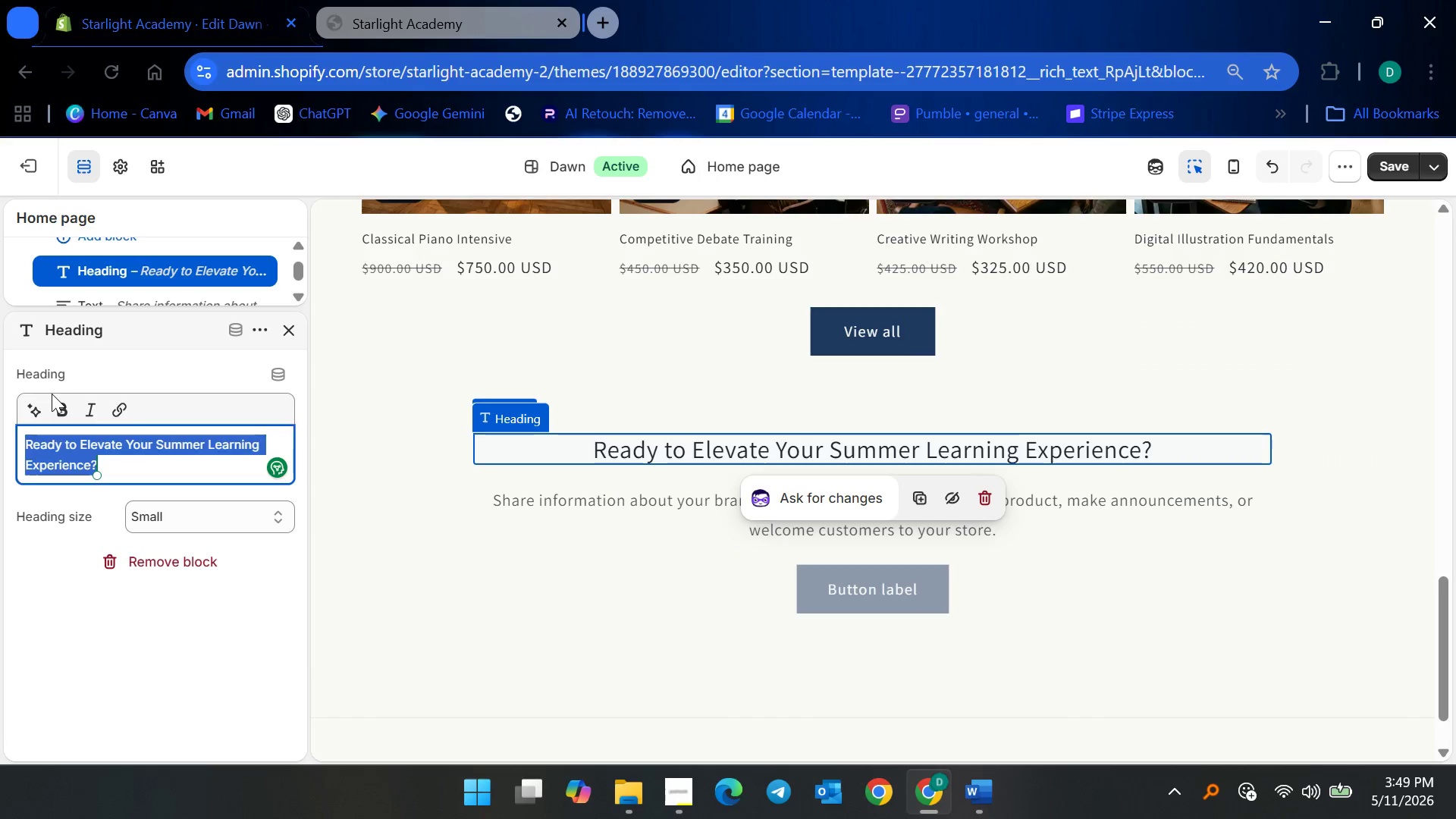 
double_click([55, 397])
 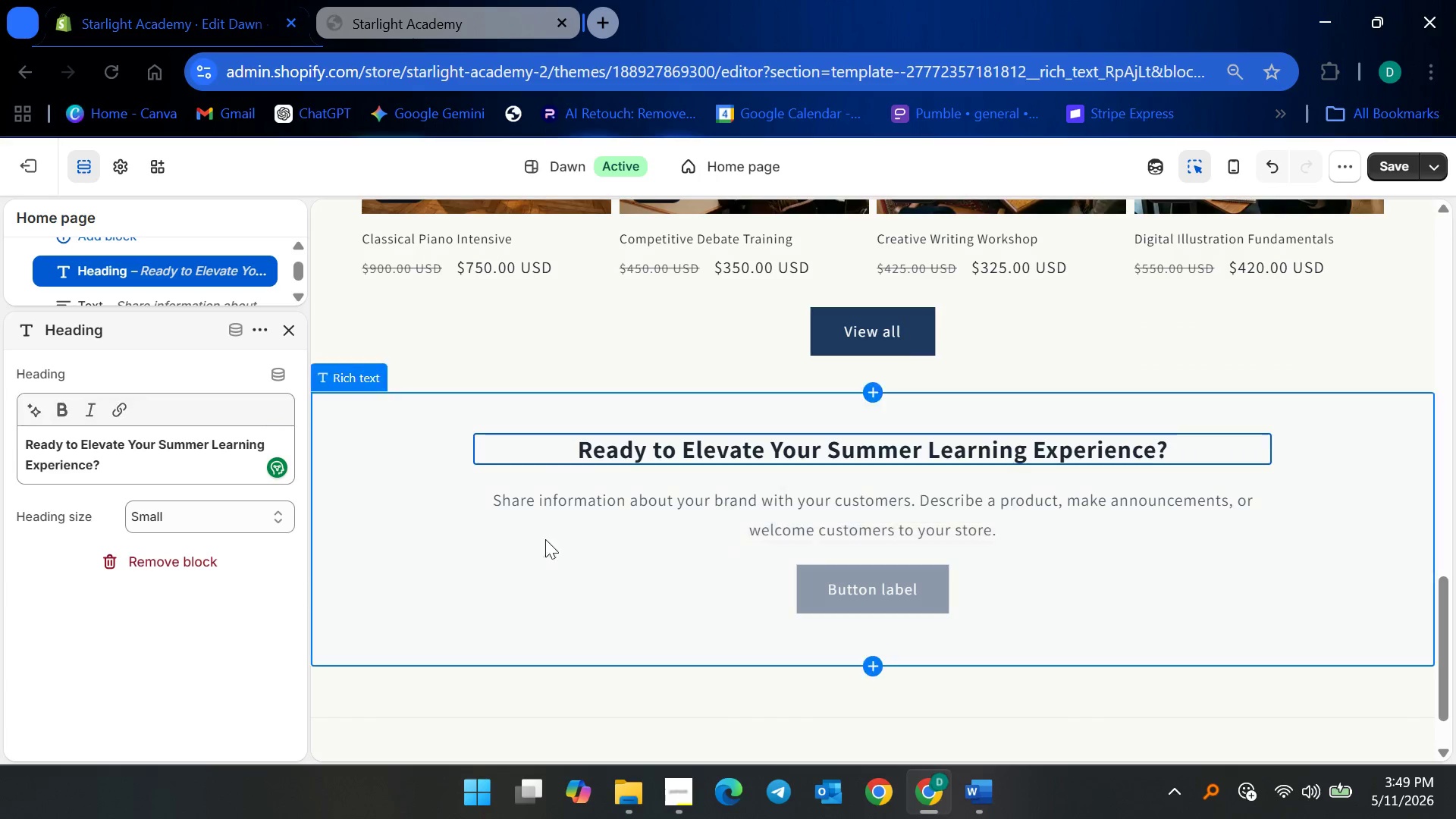 
left_click([560, 546])
 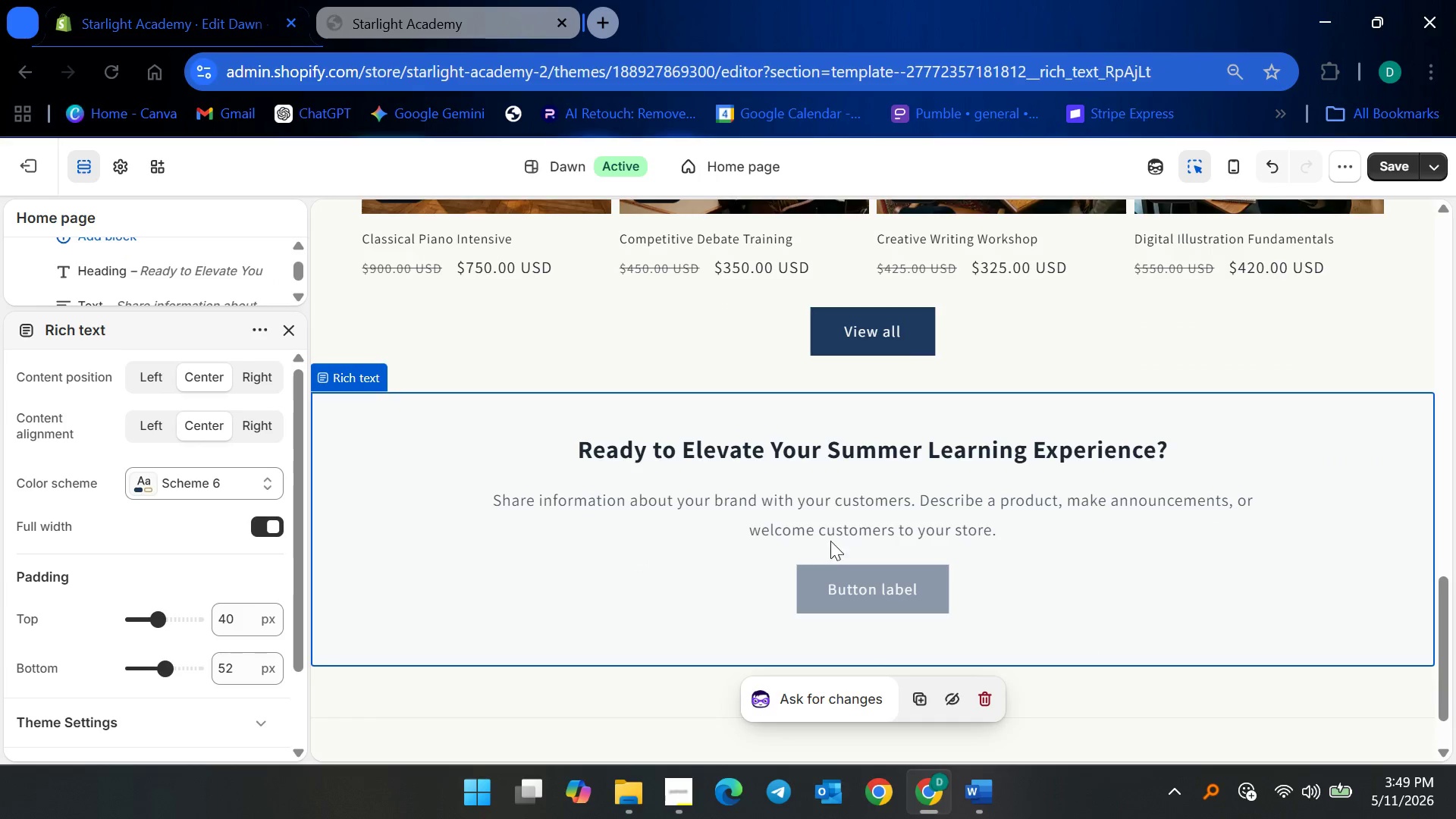 
left_click([837, 526])
 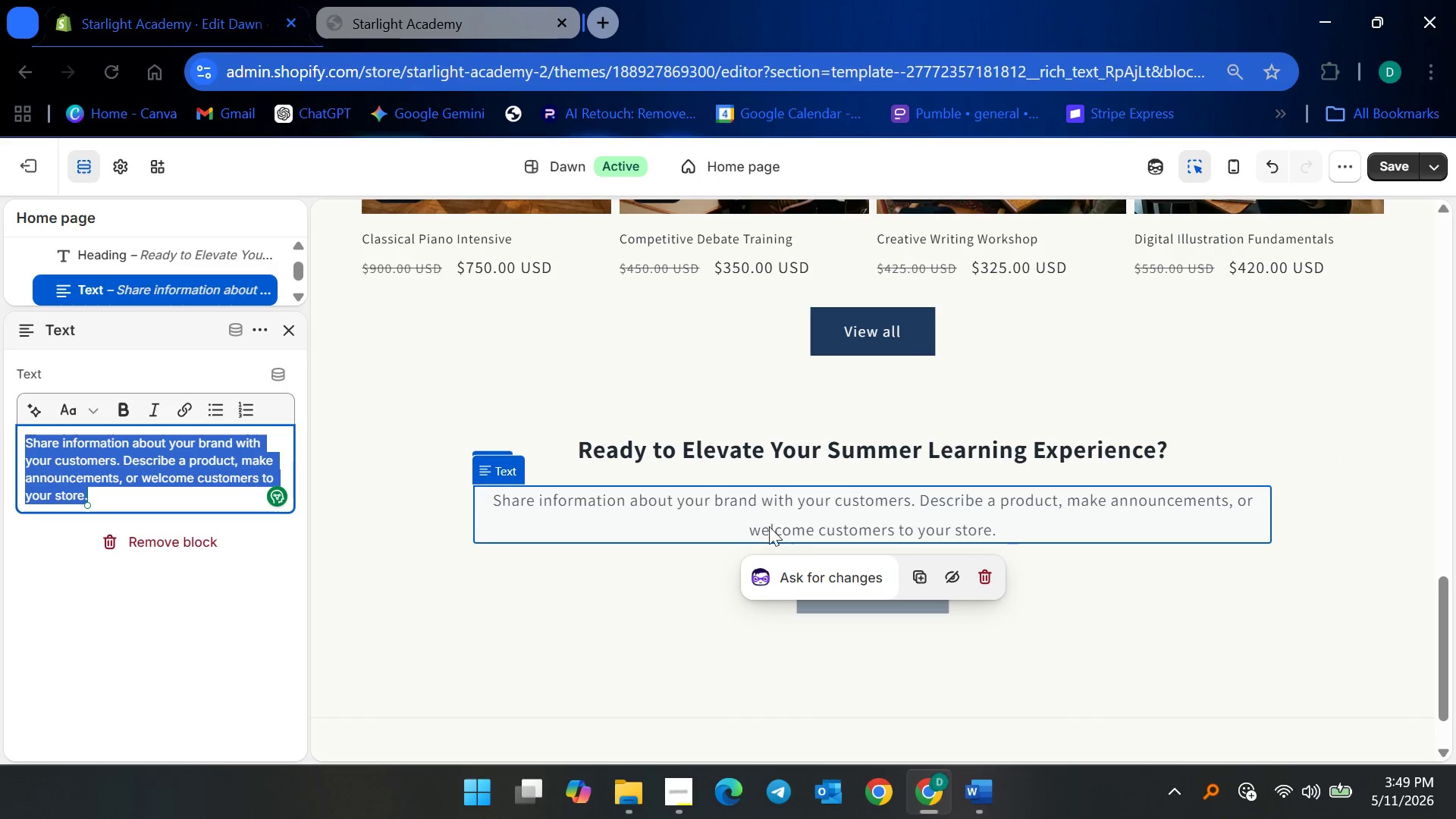 
double_click([769, 519])
 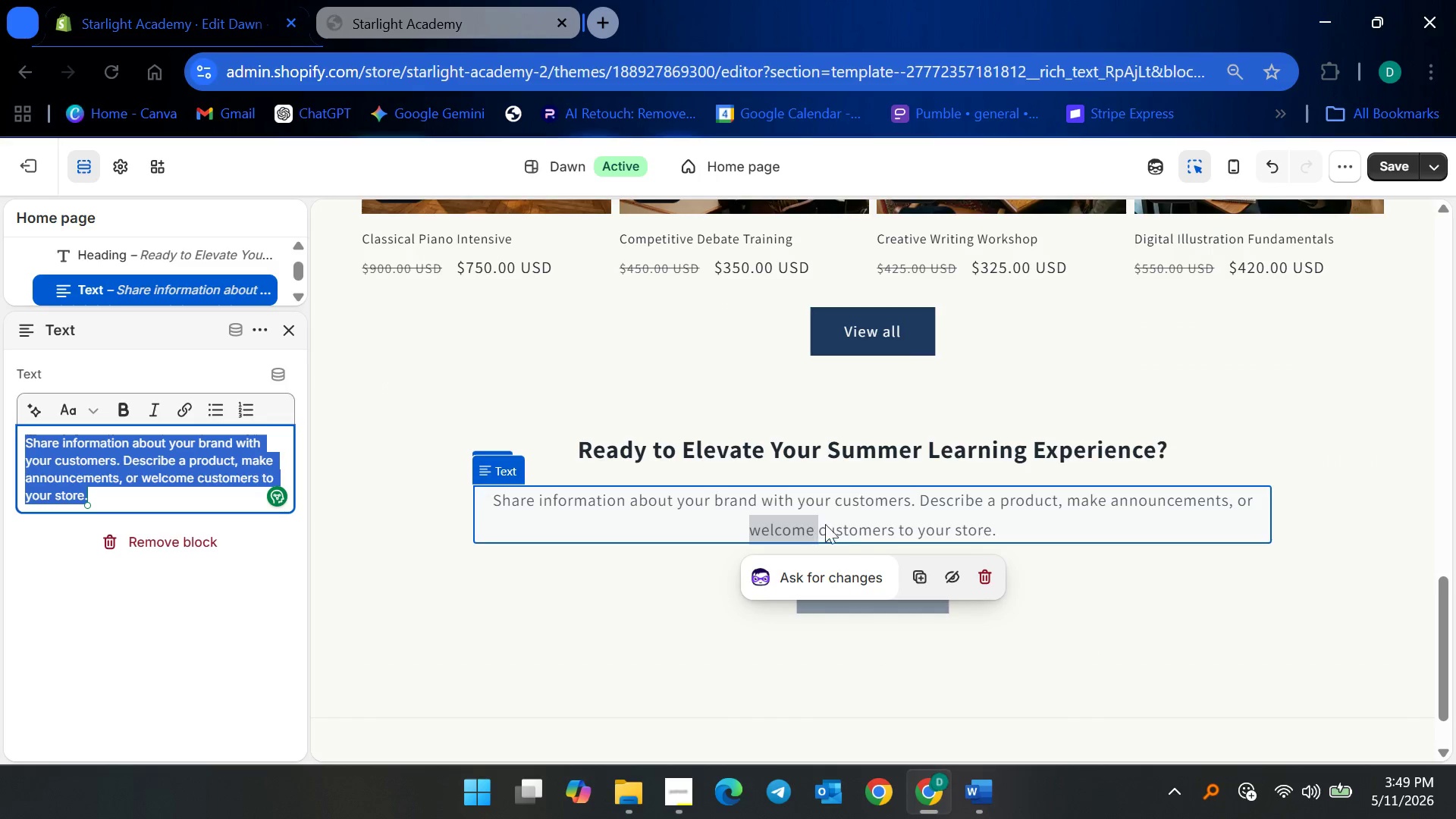 
left_click([857, 519])
 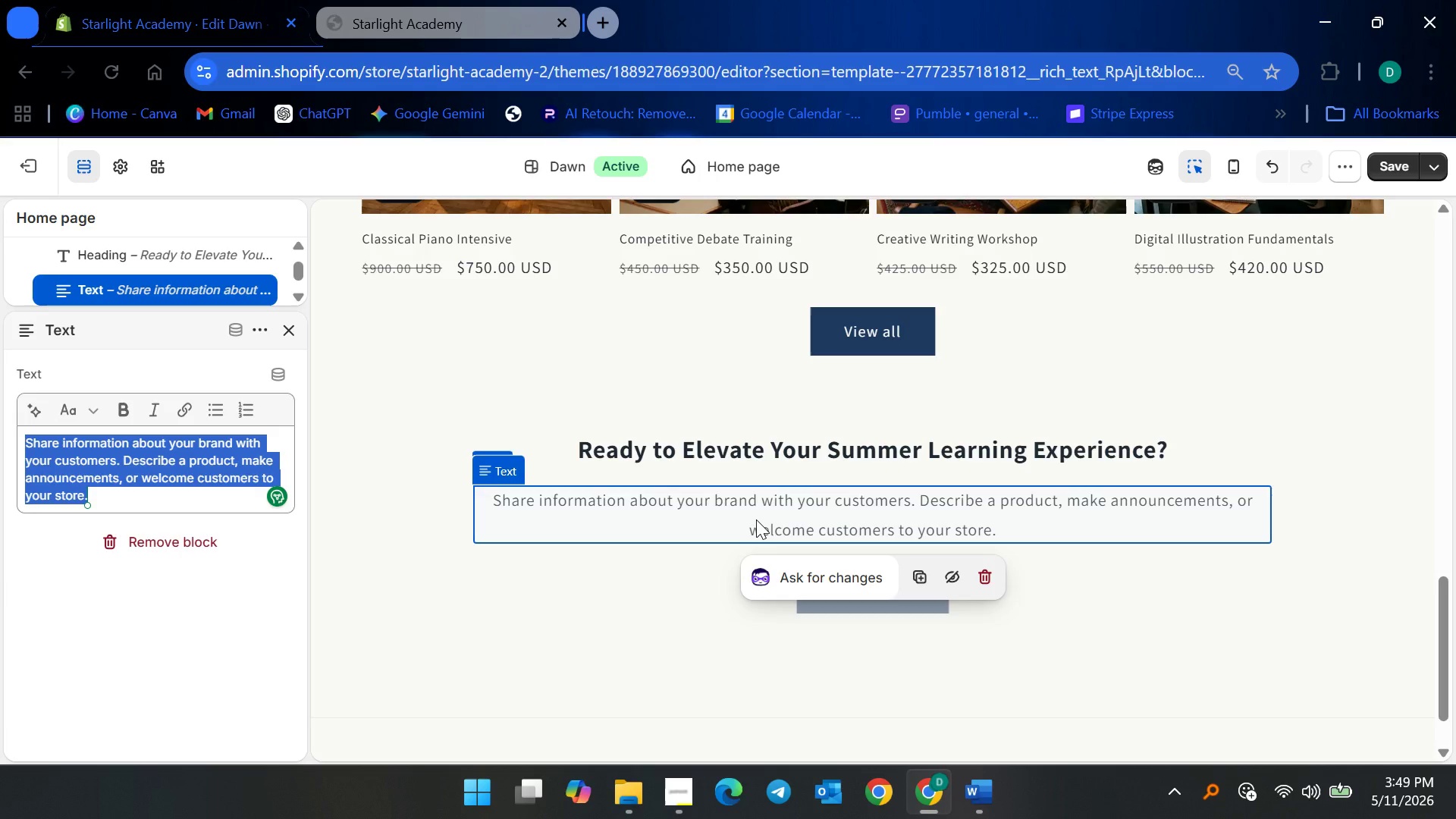 
type(Join )
 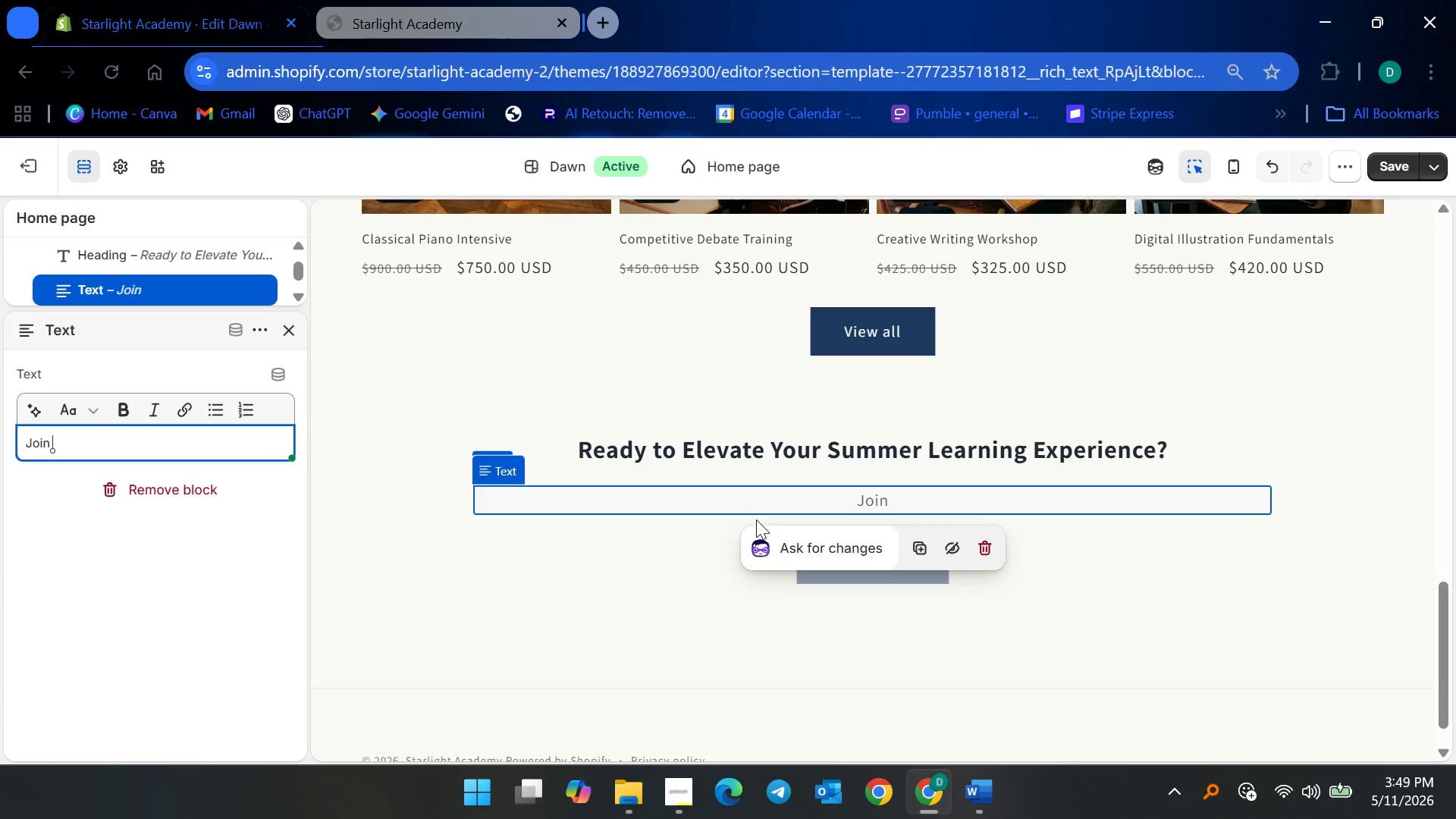 
wait(17.23)
 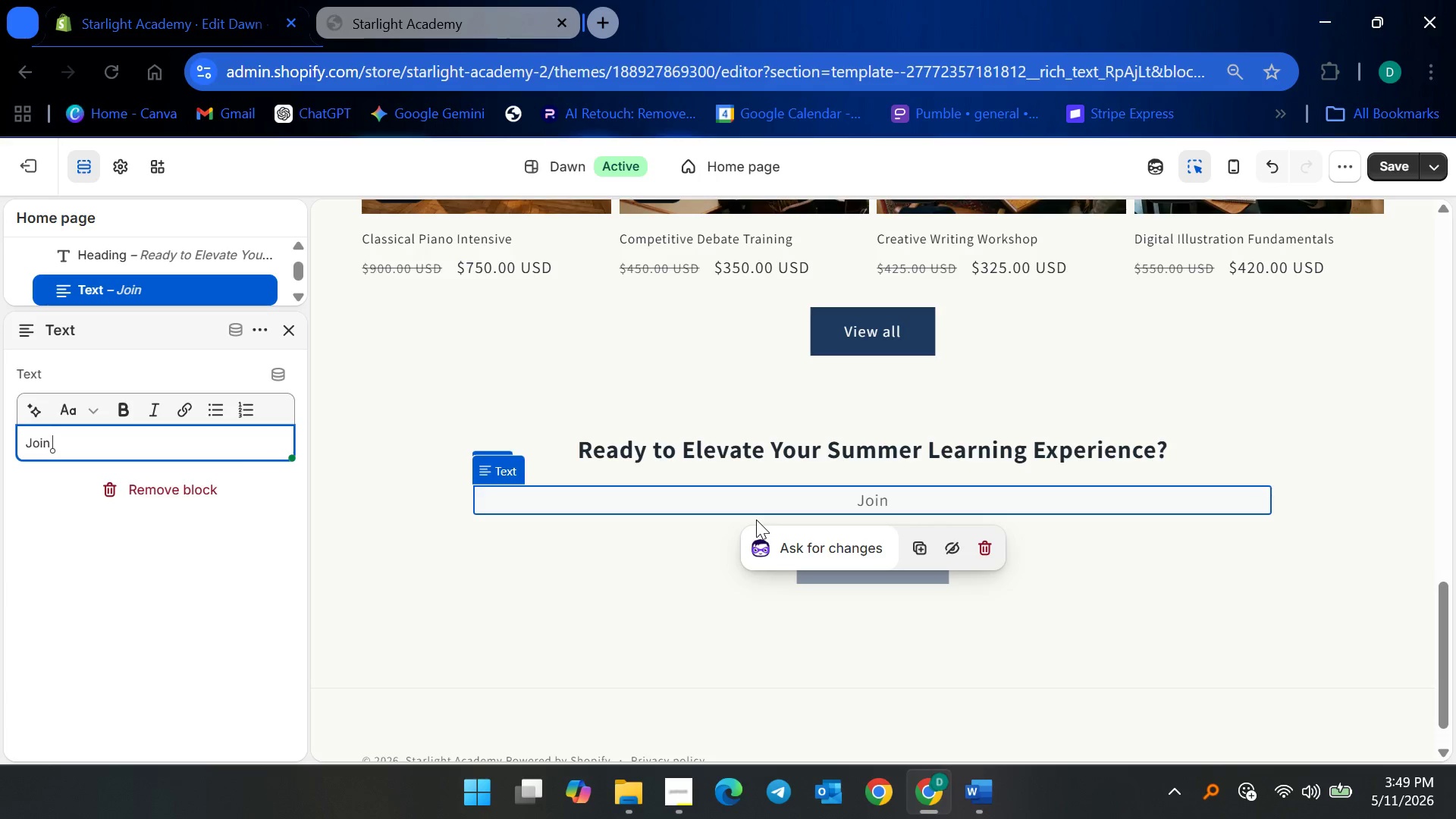 
type(Starlight Academy's elite summer intsnsi)
key(Backspace)
key(Backspace)
key(Backspace)
key(Backspace)
type(ensives in test prep, STEM, fine arts, and performing arts, )
key(Backspace)
key(Backspace)
type(. Early enrollment is now open for ambitious students,)
key(Backspace)
type(.)
 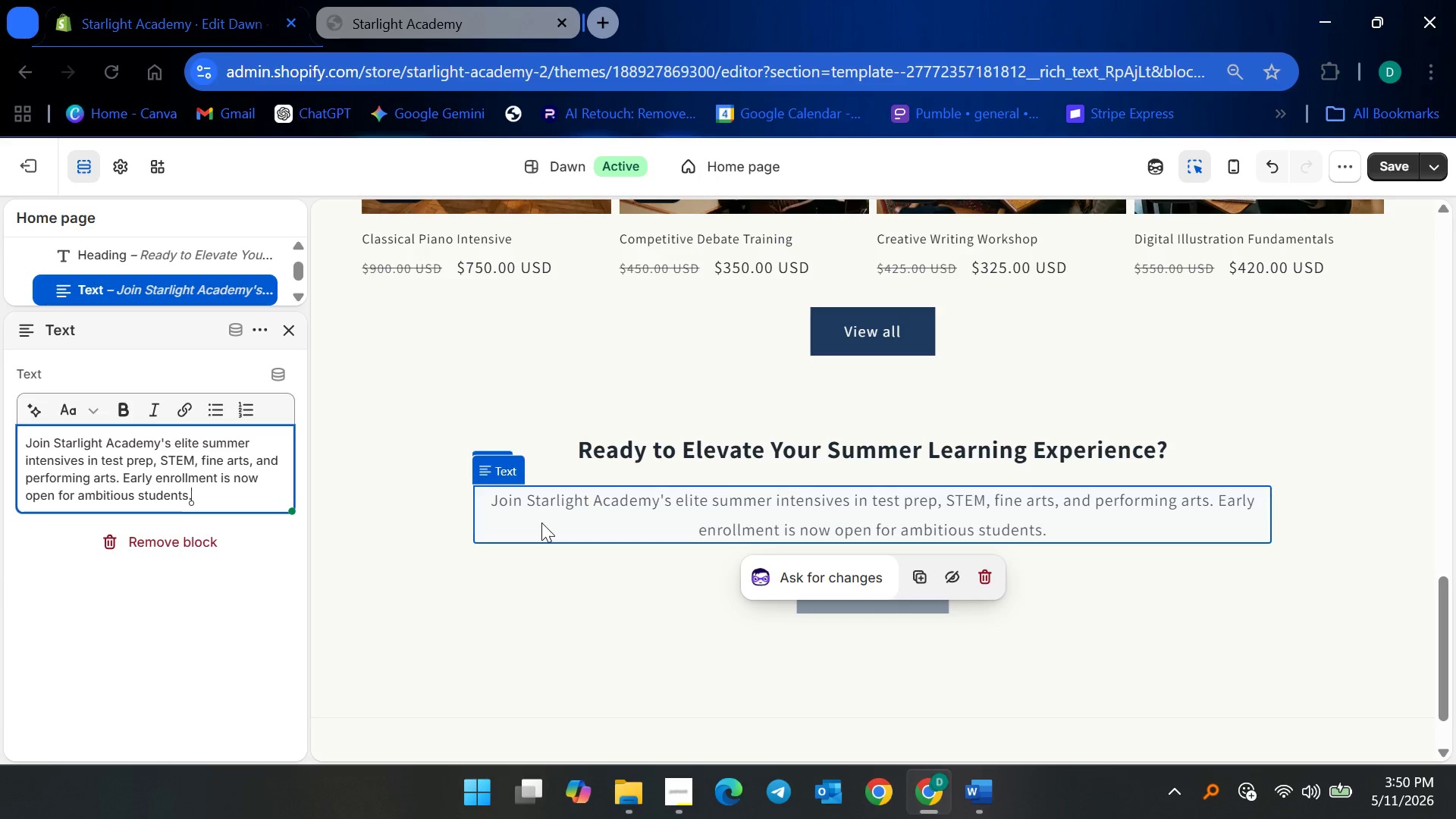 
left_click([539, 566])
 